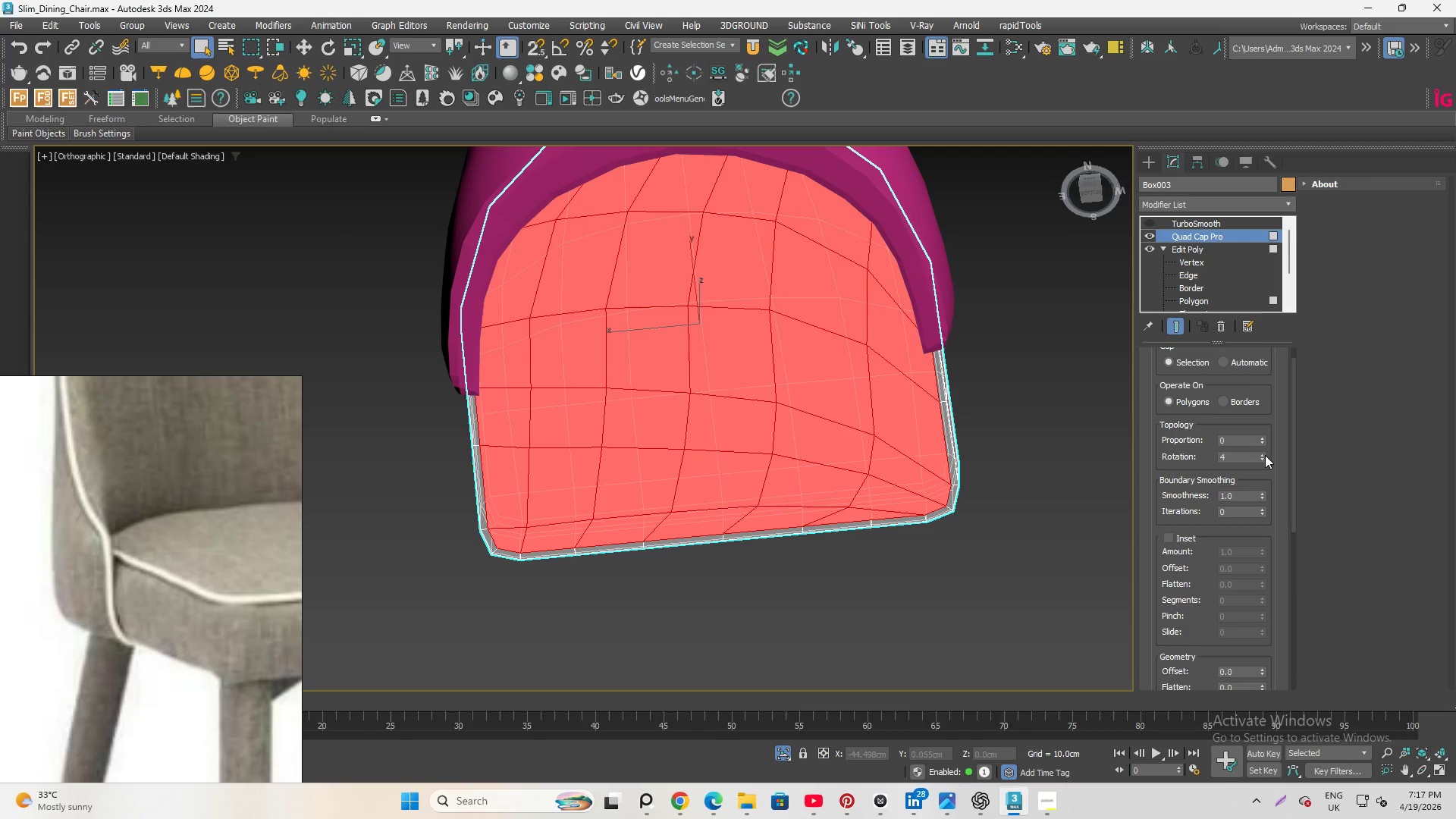 
left_click([1265, 455])
 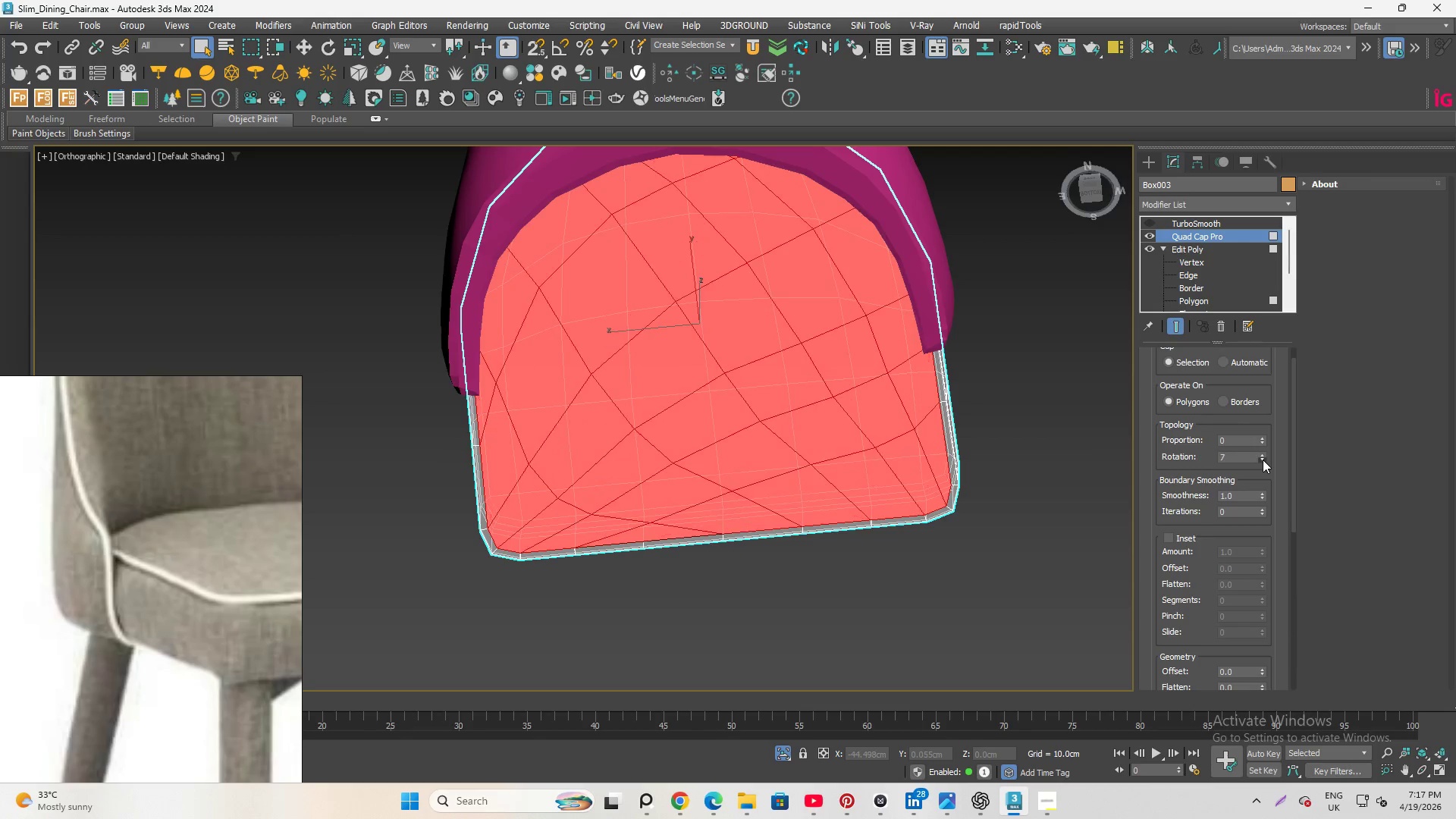 
double_click([1263, 460])
 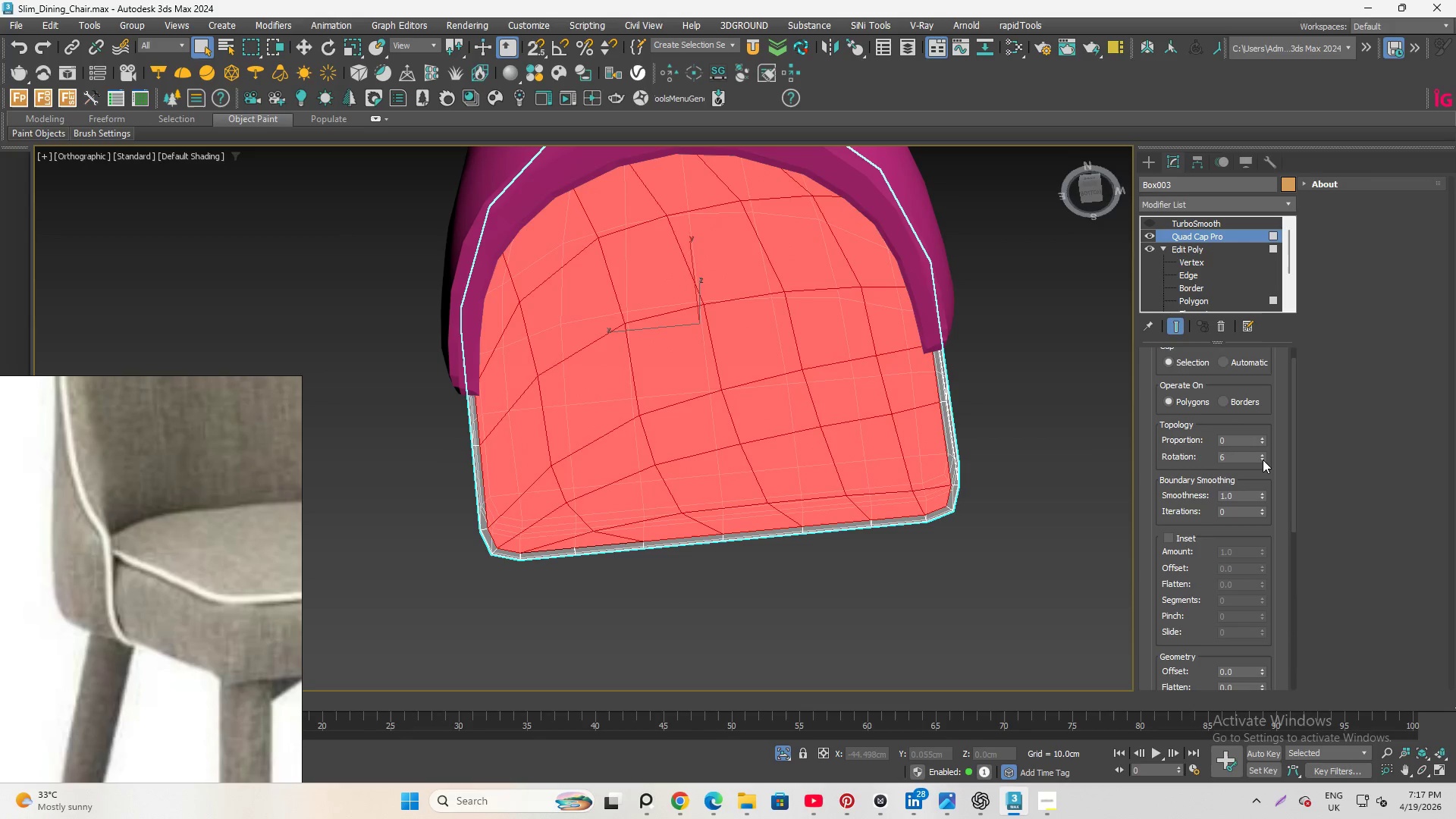 
left_click([1263, 460])
 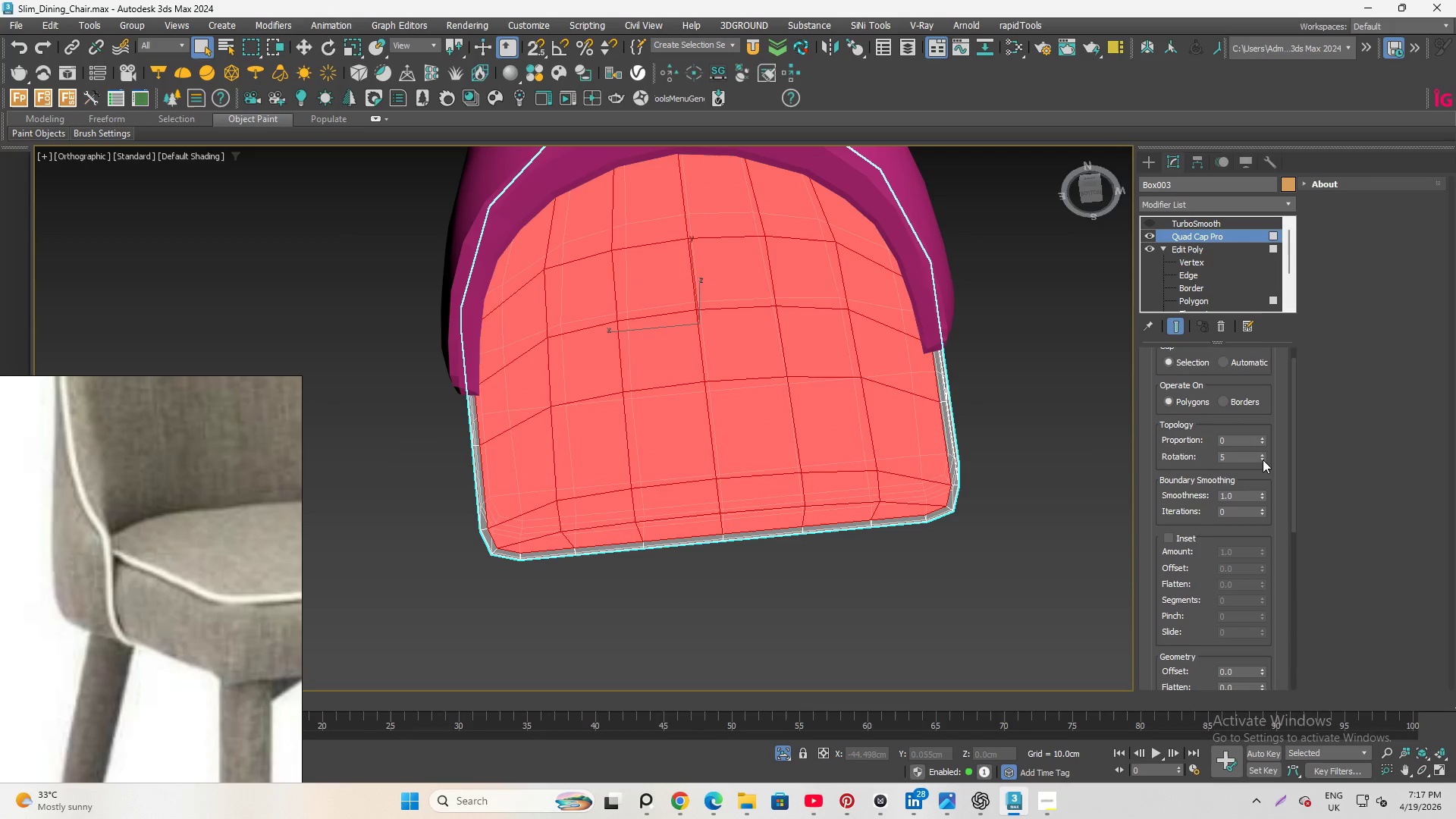 
wait(8.66)
 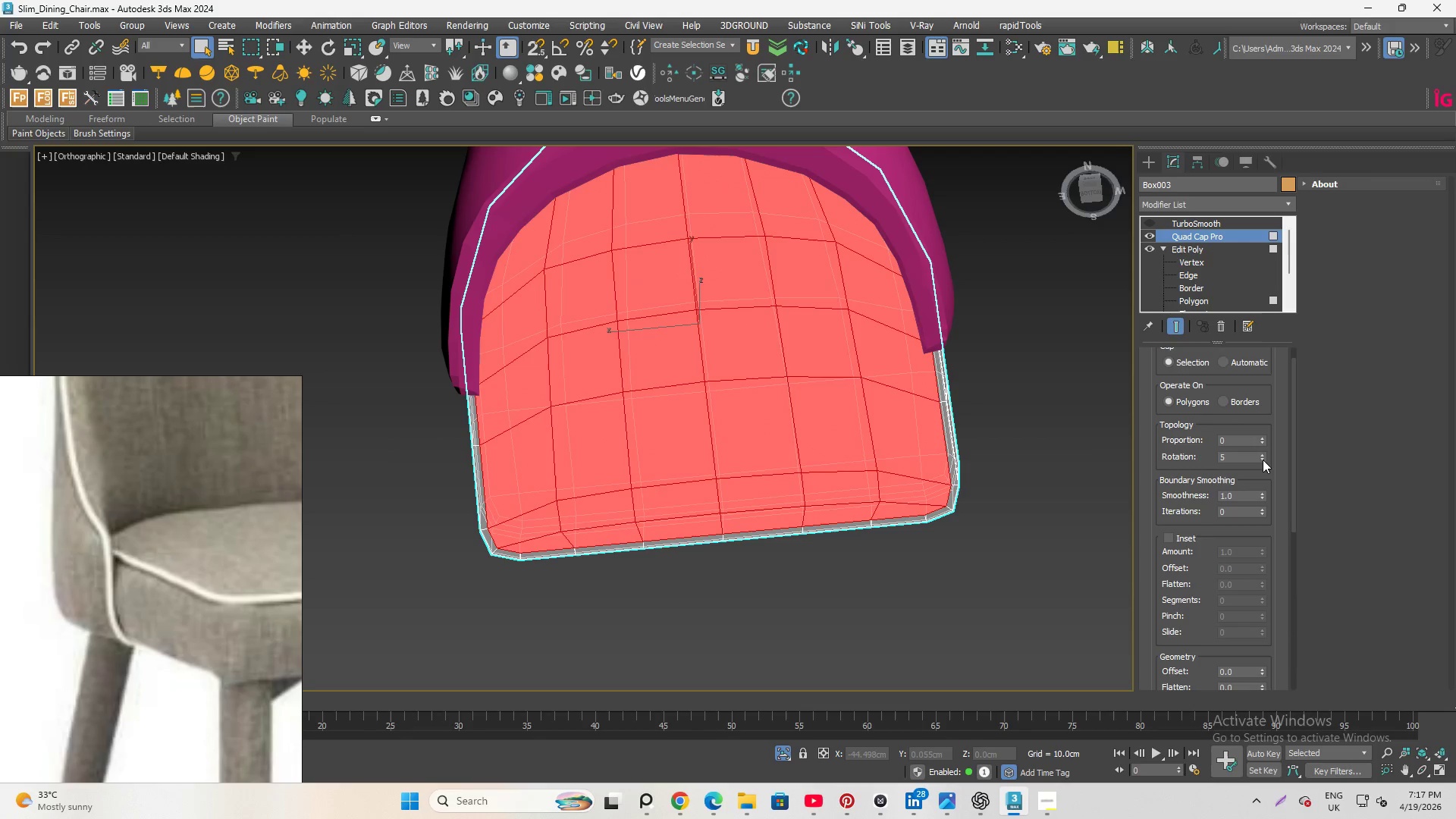 
scroll: coordinate [768, 456], scroll_direction: down, amount: 1.0
 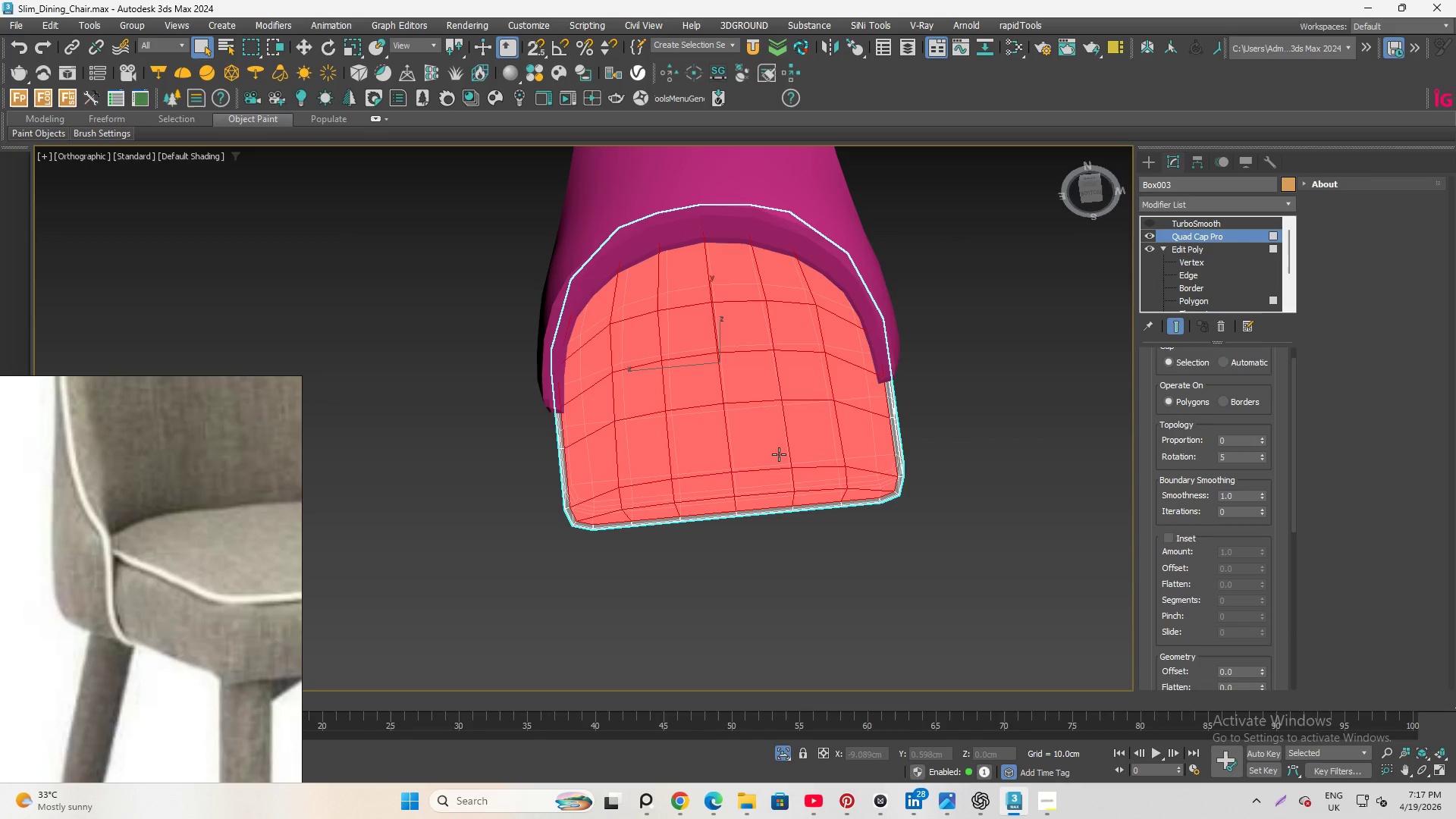 
key(Alt+Q)
 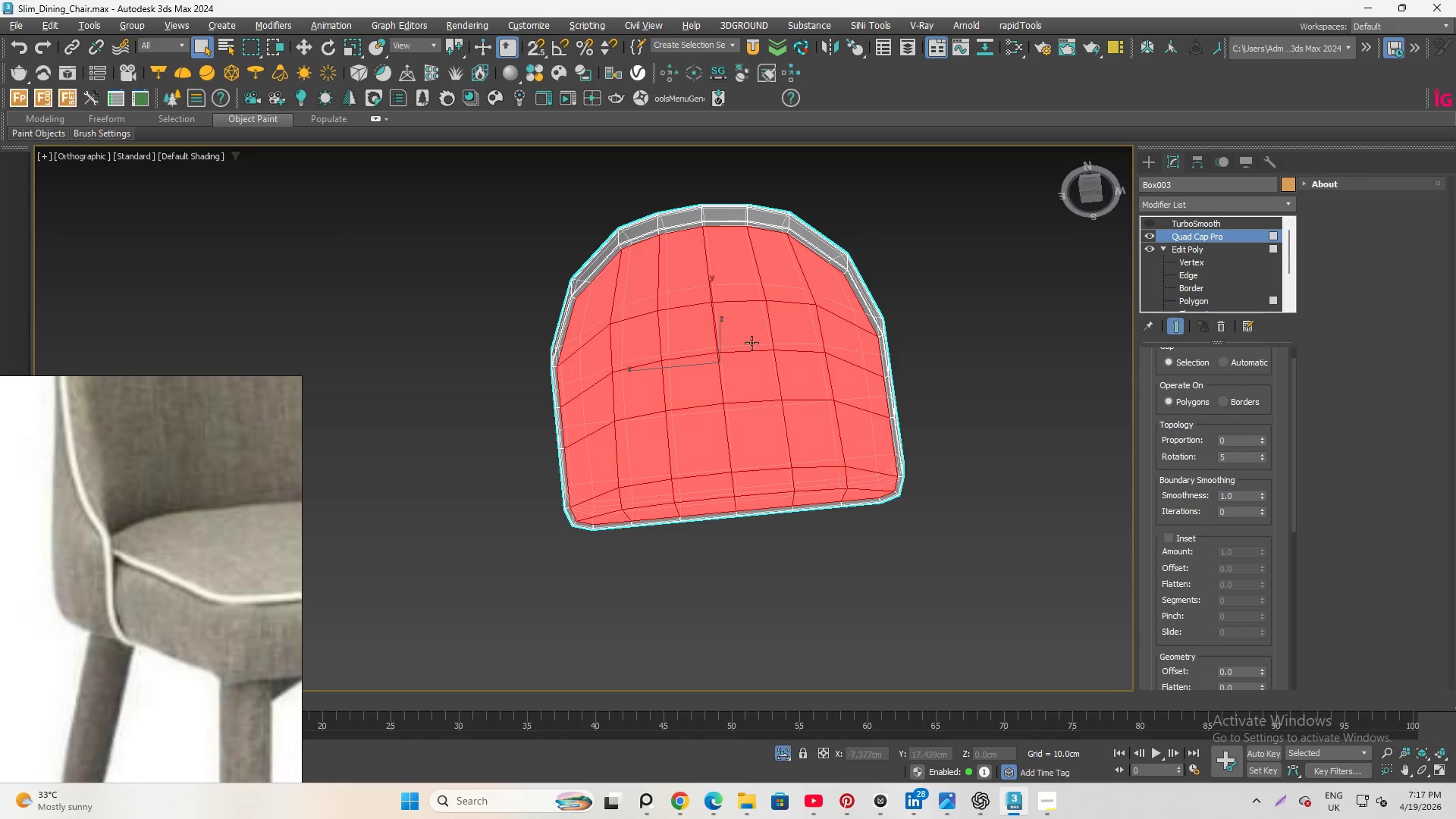 
hold_key(key=AltLeft, duration=0.34)
 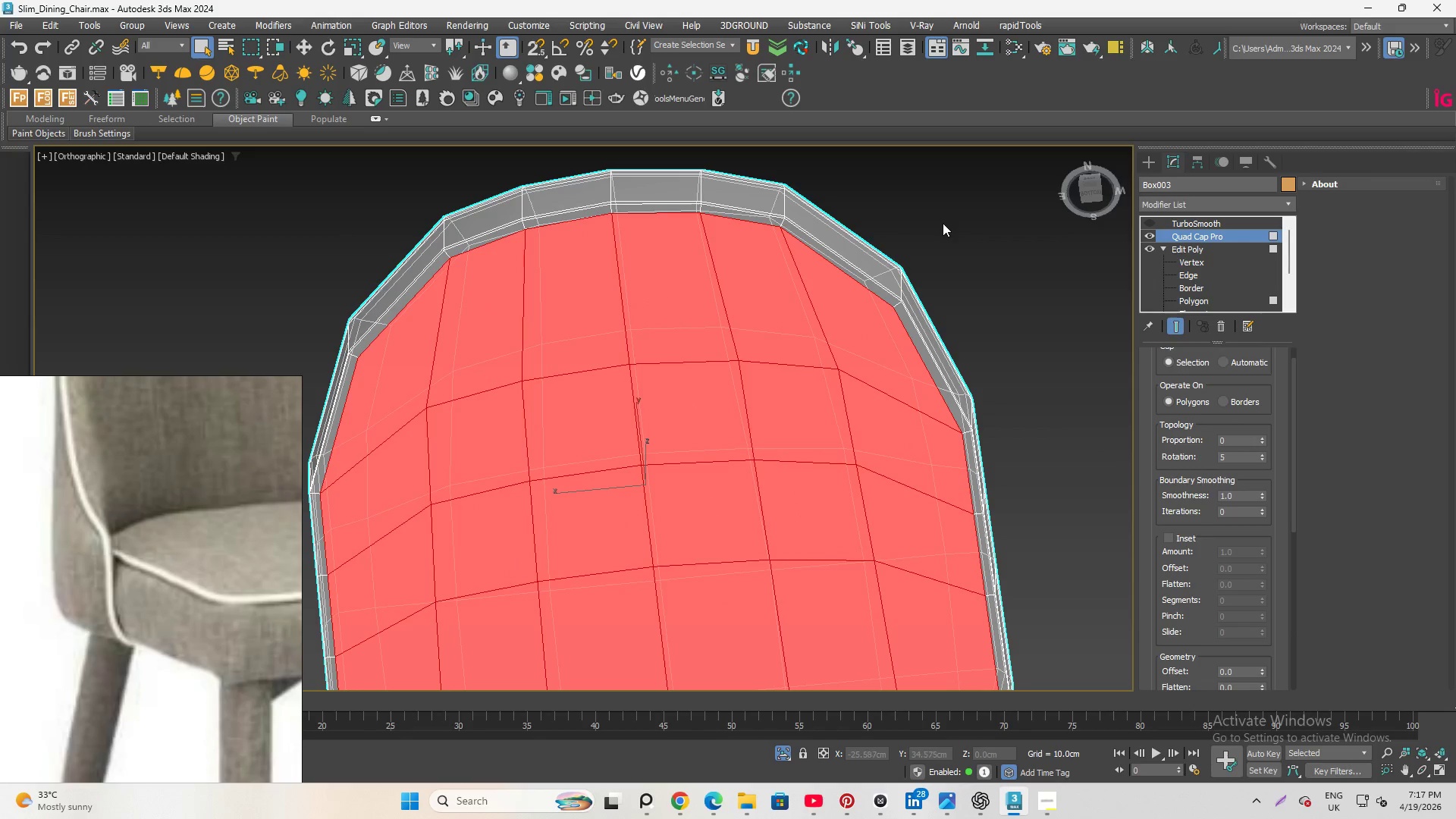 
left_click([943, 223])
 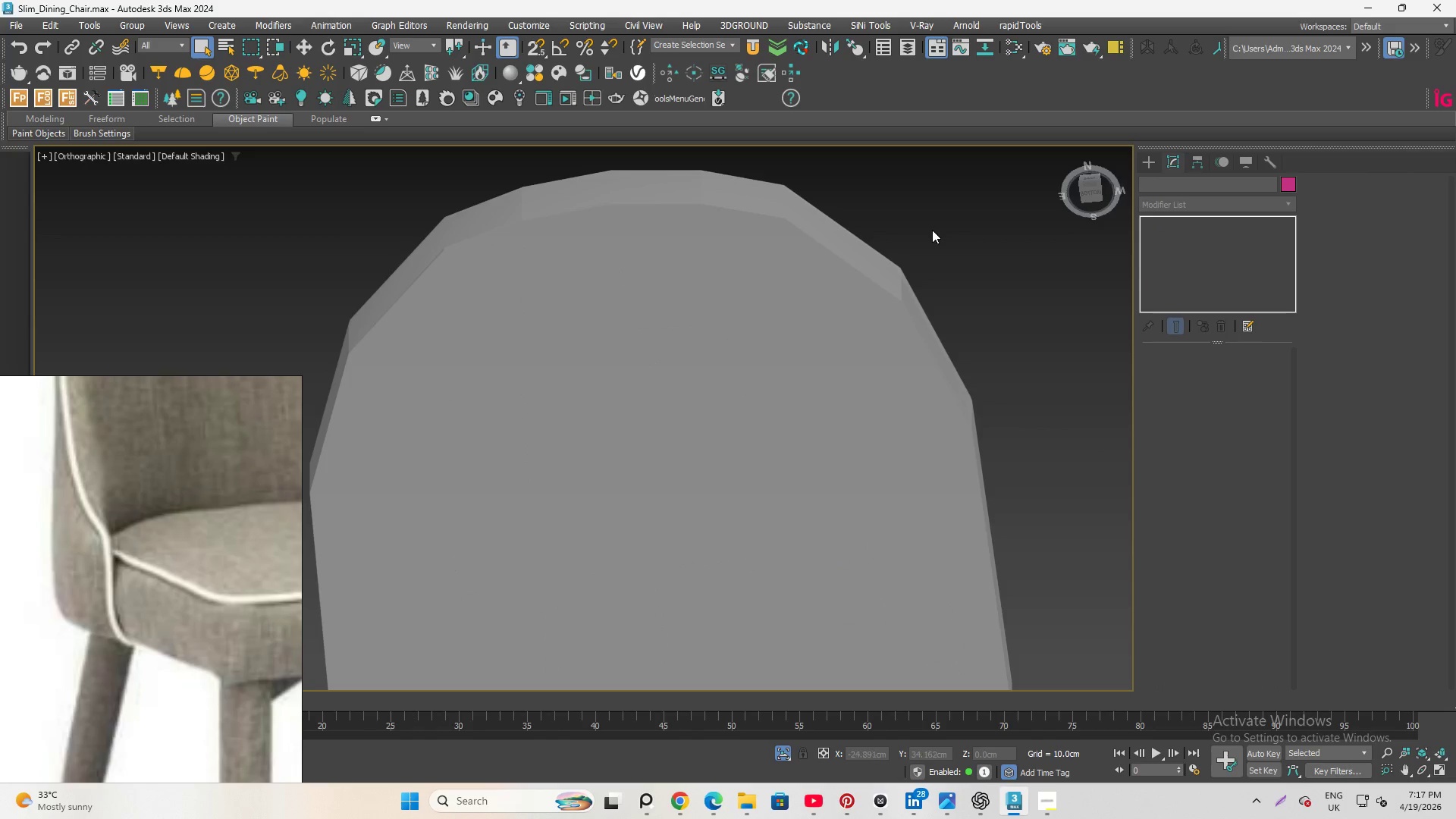 
scroll: coordinate [830, 217], scroll_direction: up, amount: 4.0
 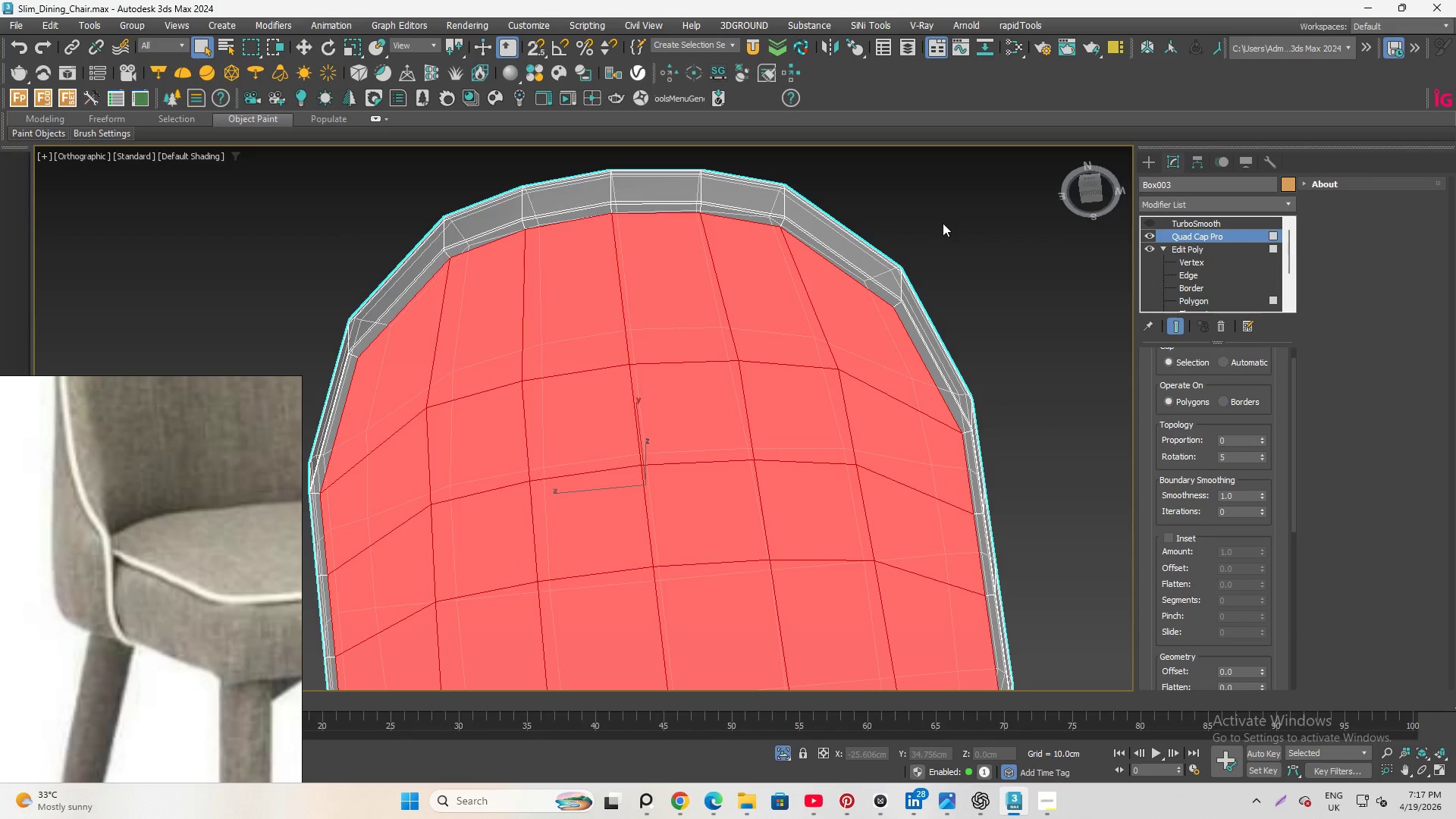 
scroll: coordinate [918, 249], scroll_direction: down, amount: 1.0
 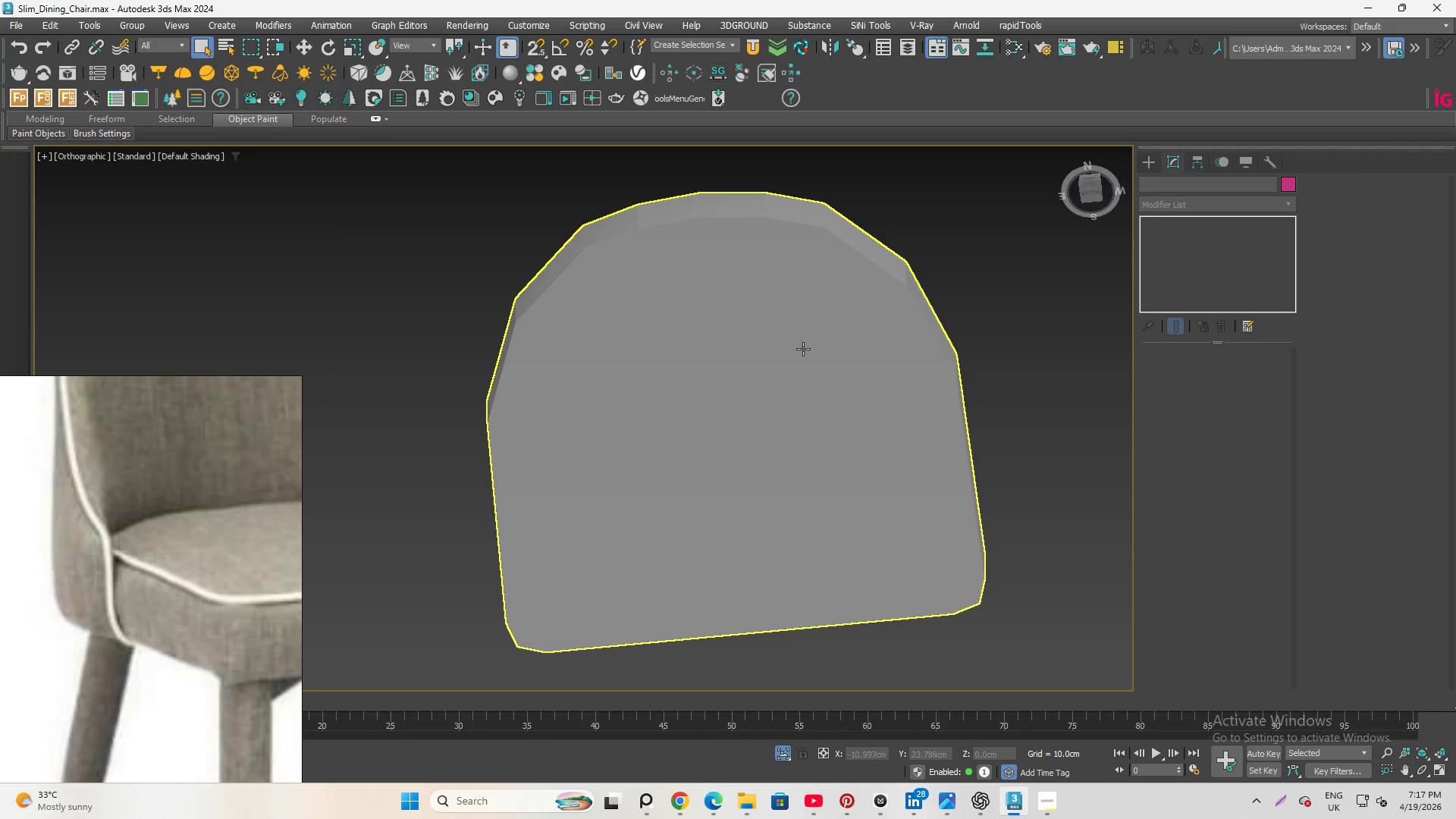 
left_click([803, 349])
 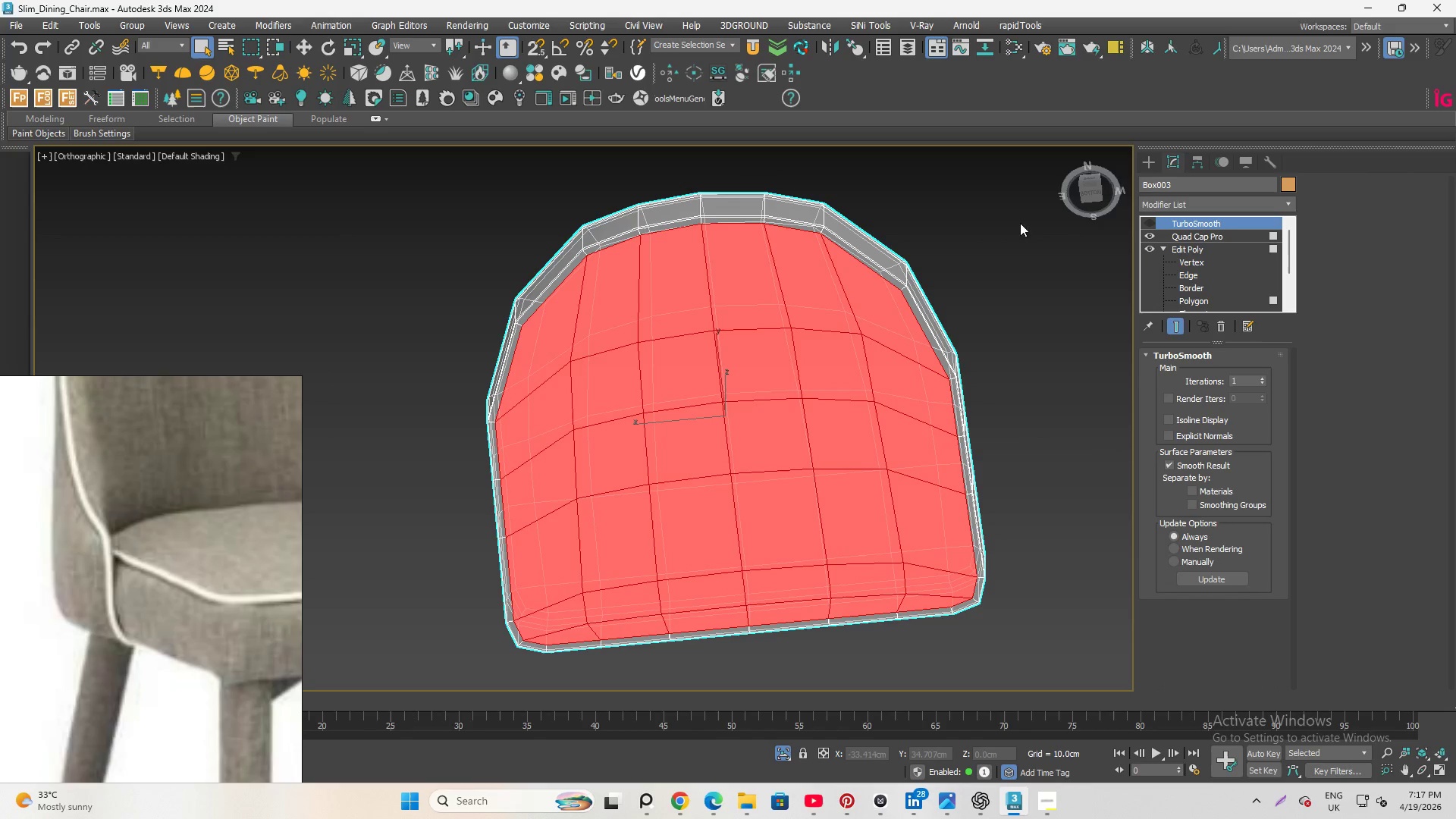 
hold_key(key=AltLeft, duration=2.97)
 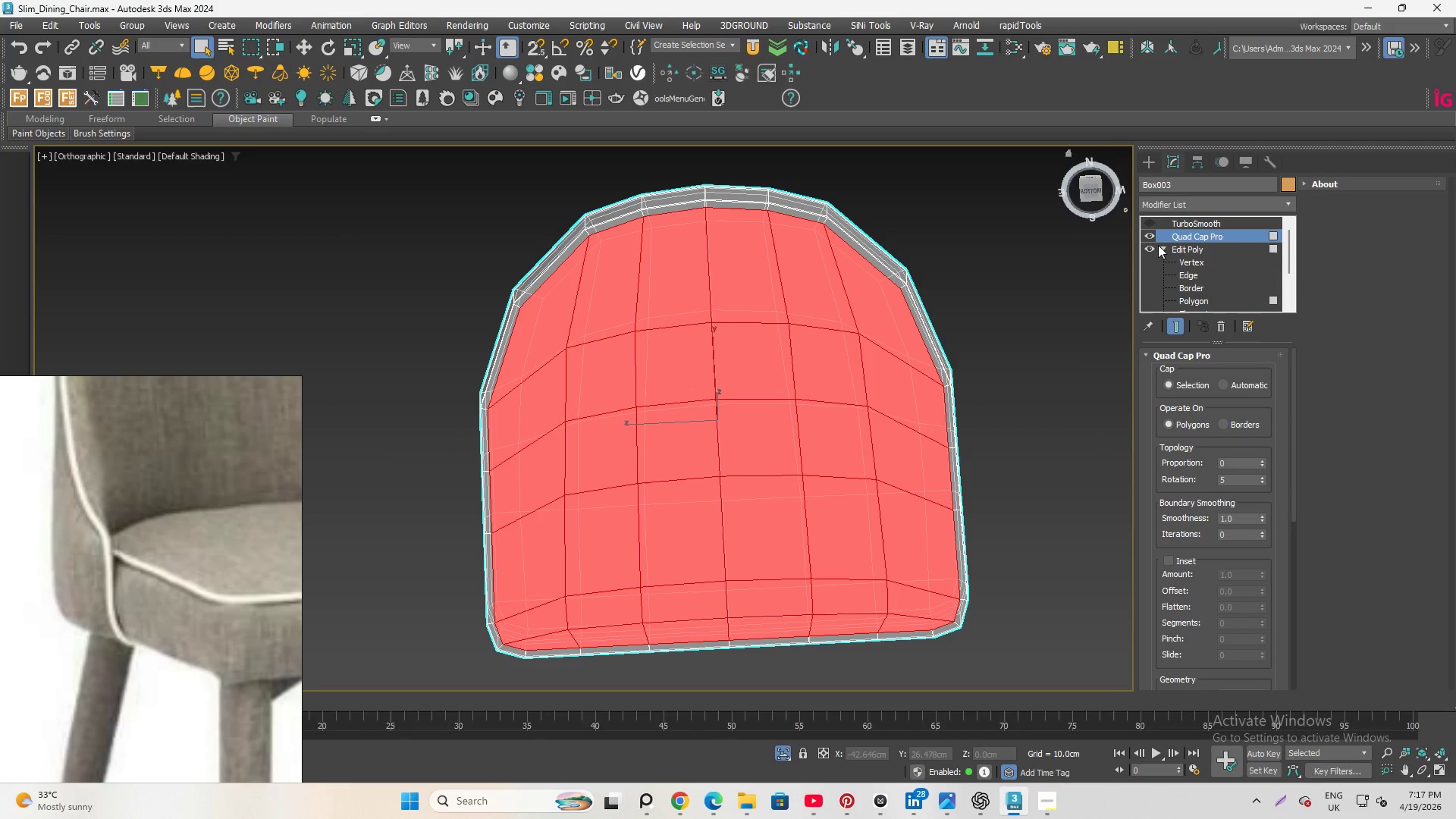 
left_click([1166, 203])
 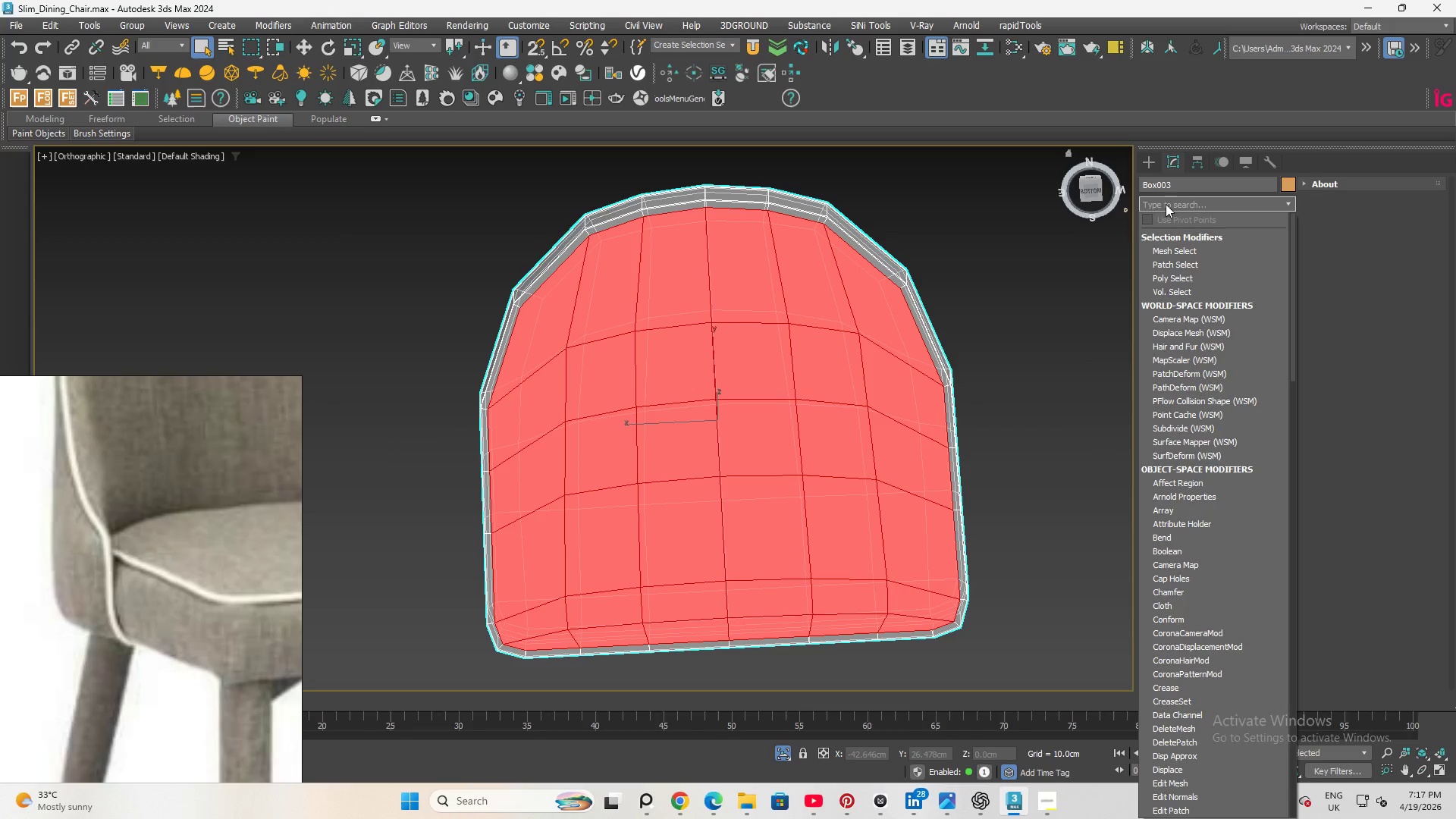 
type(ed)
 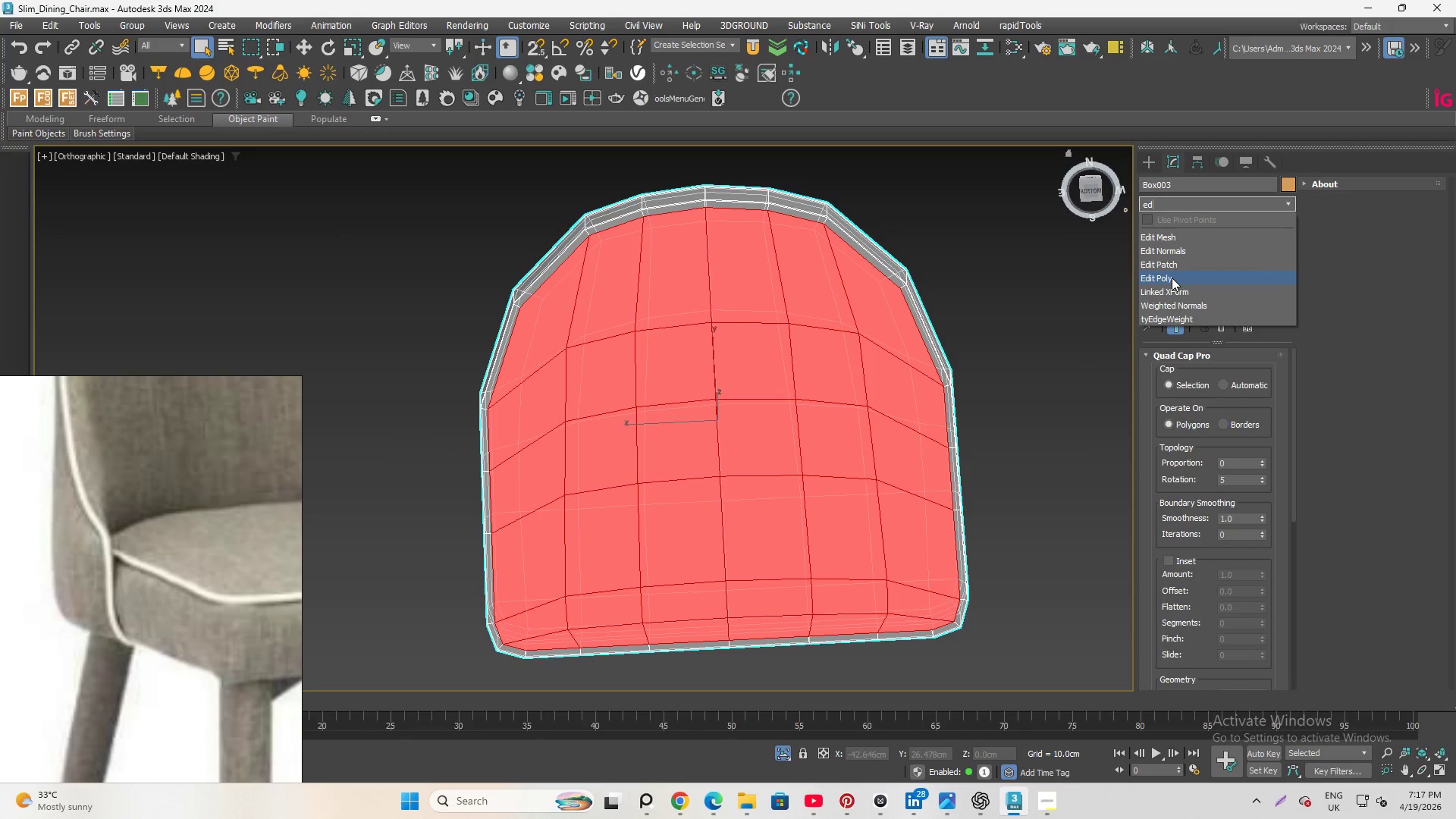 
left_click([1172, 274])
 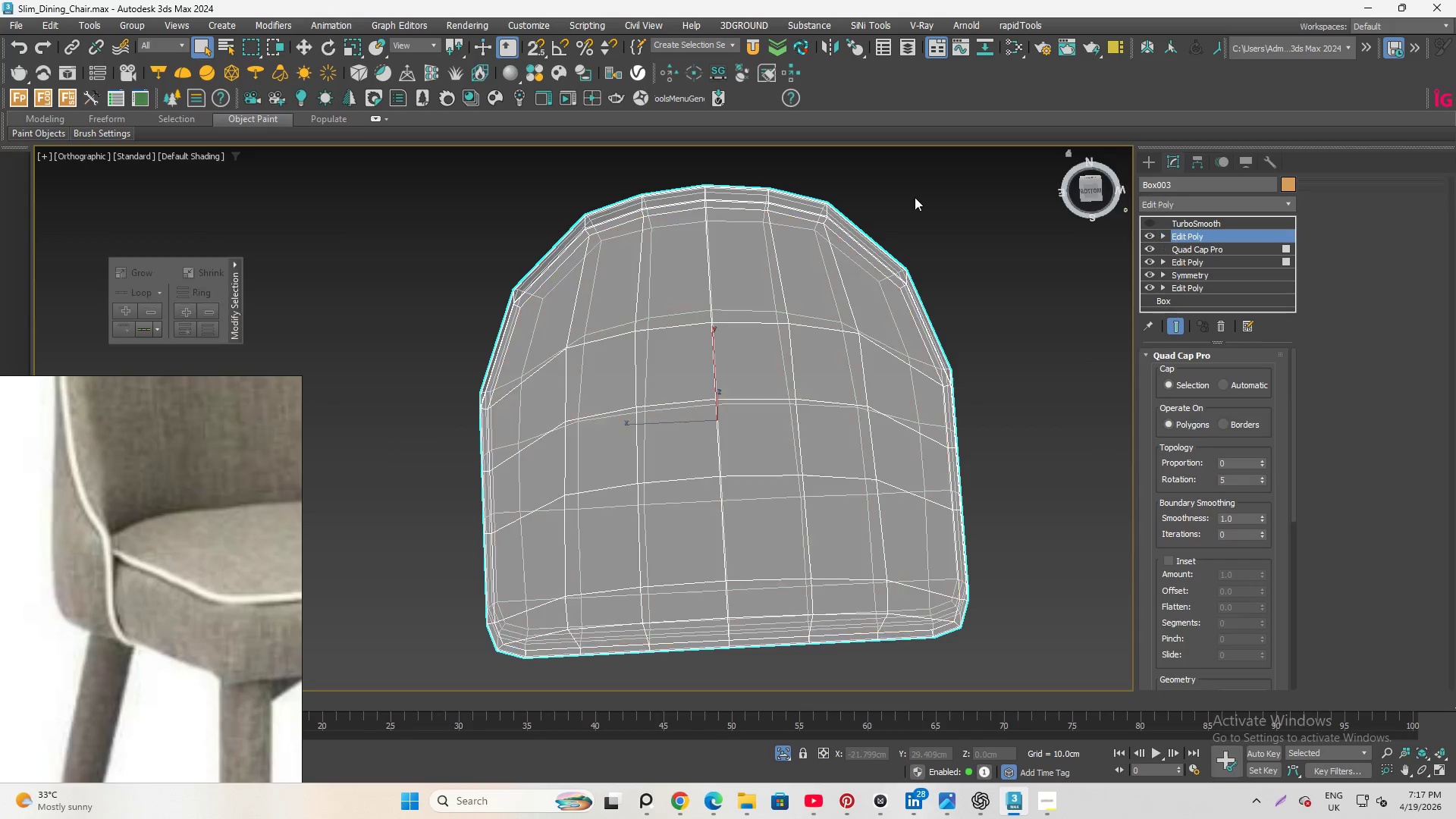 
left_click([917, 196])
 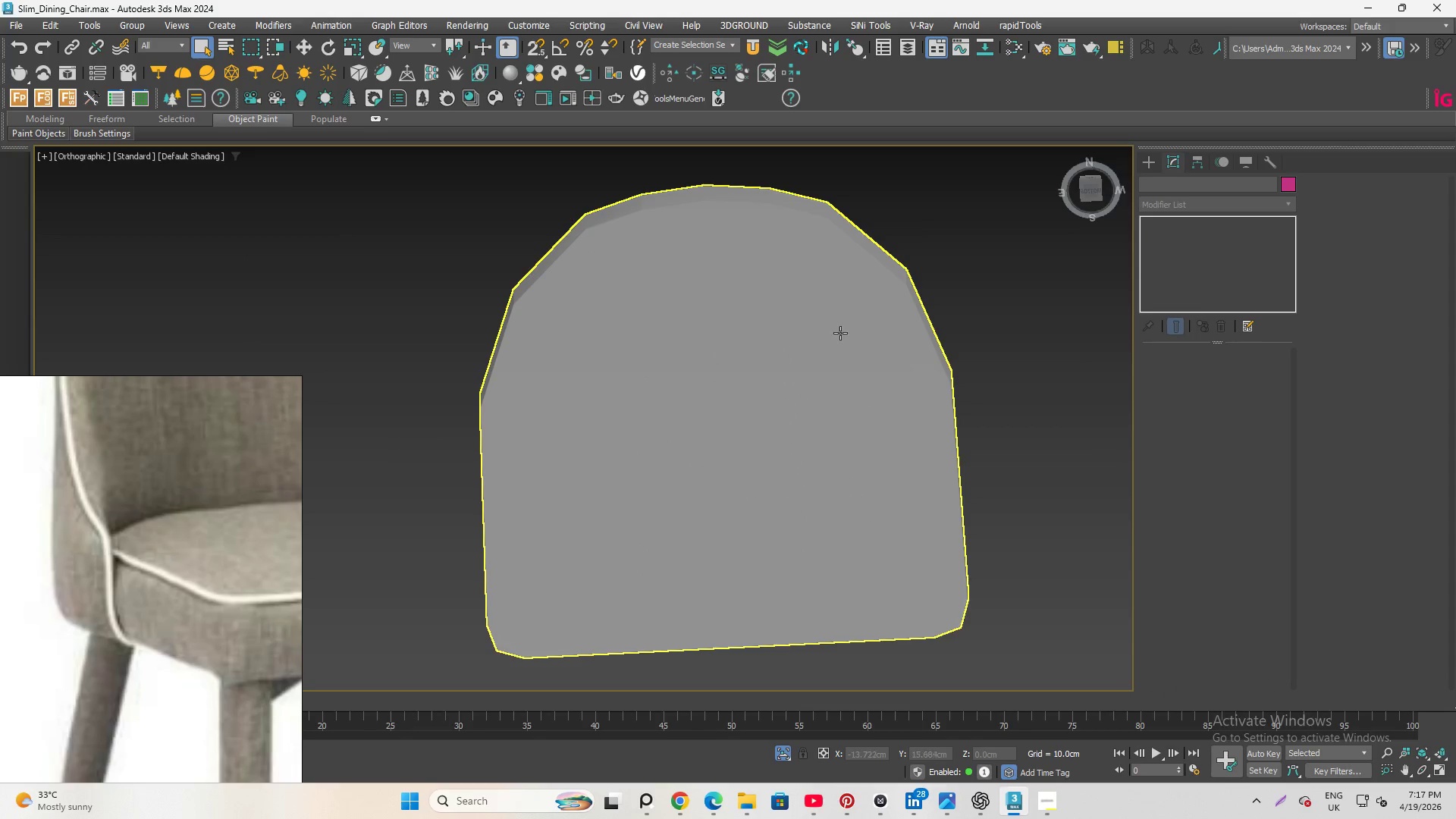 
left_click([839, 333])
 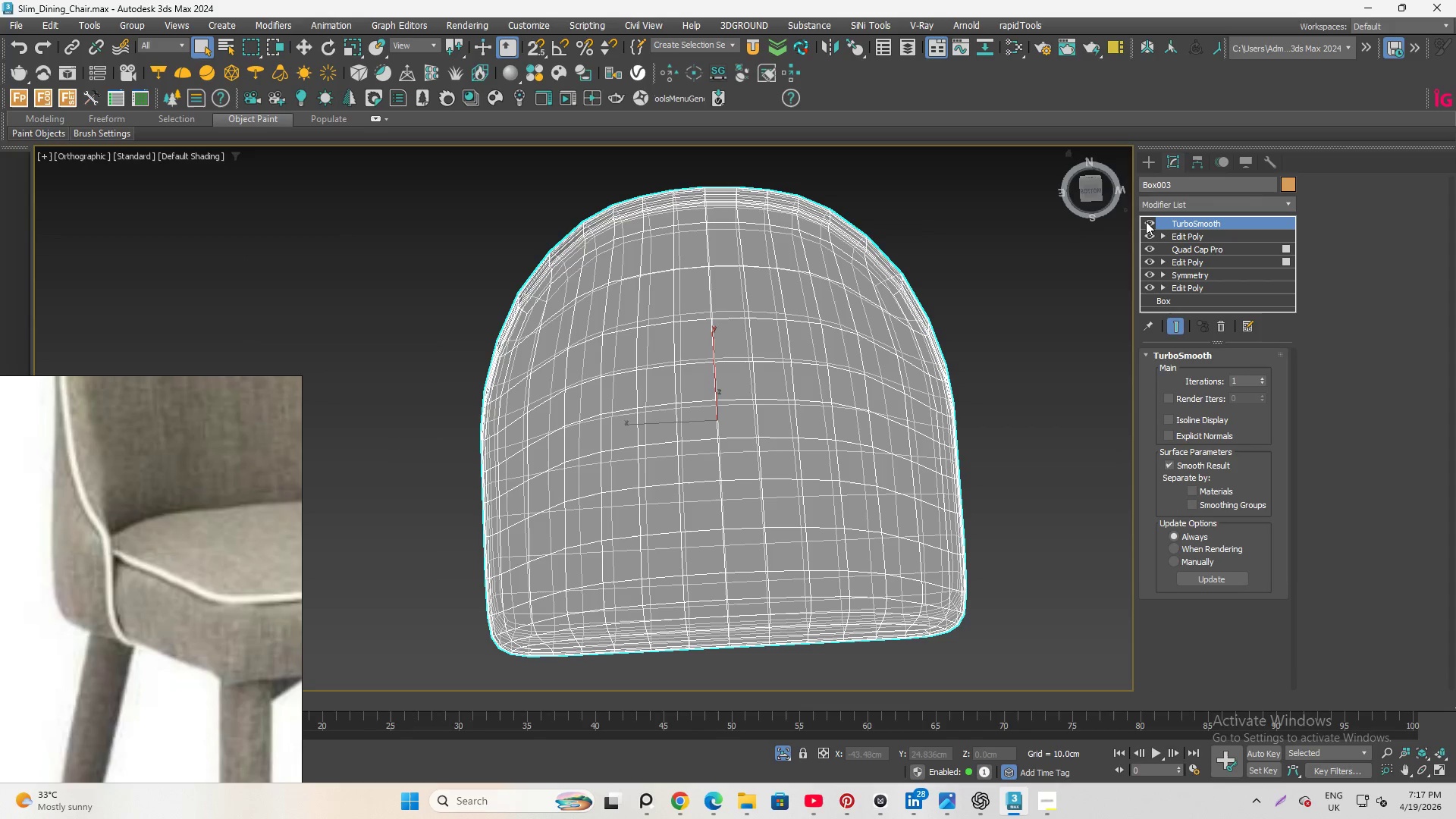 
left_click([989, 251])
 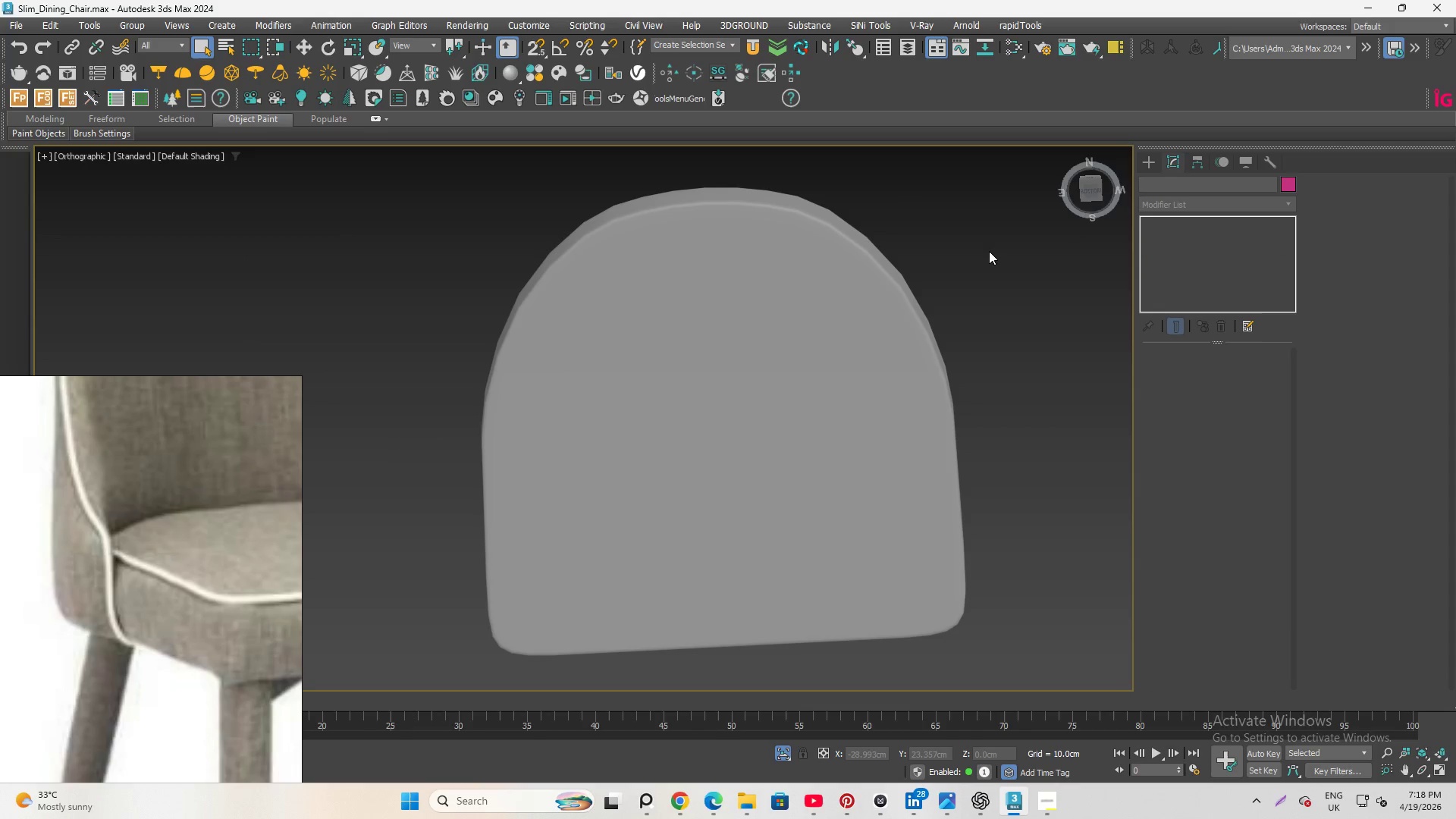 
key(F4)
 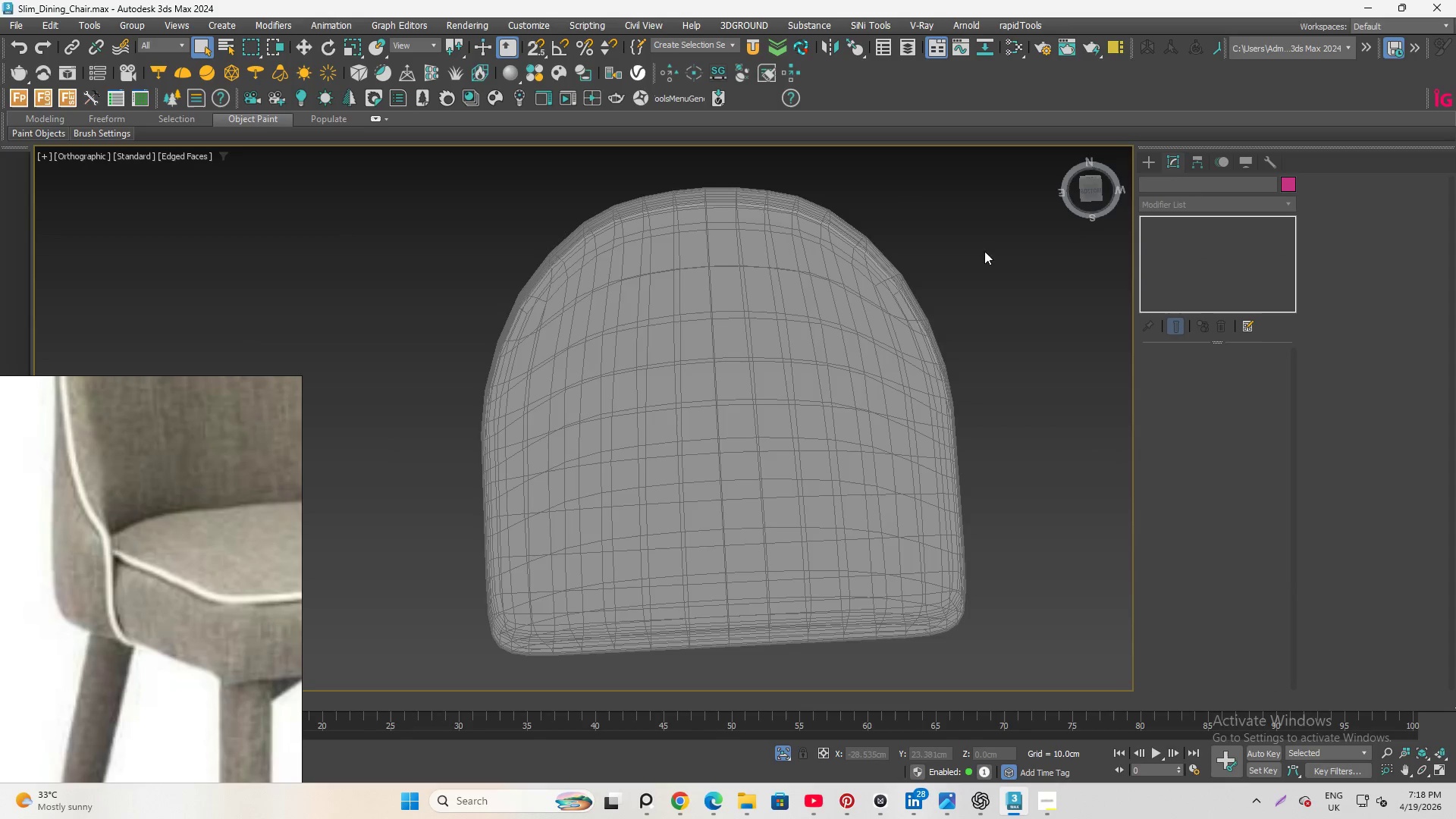 
left_click([835, 322])
 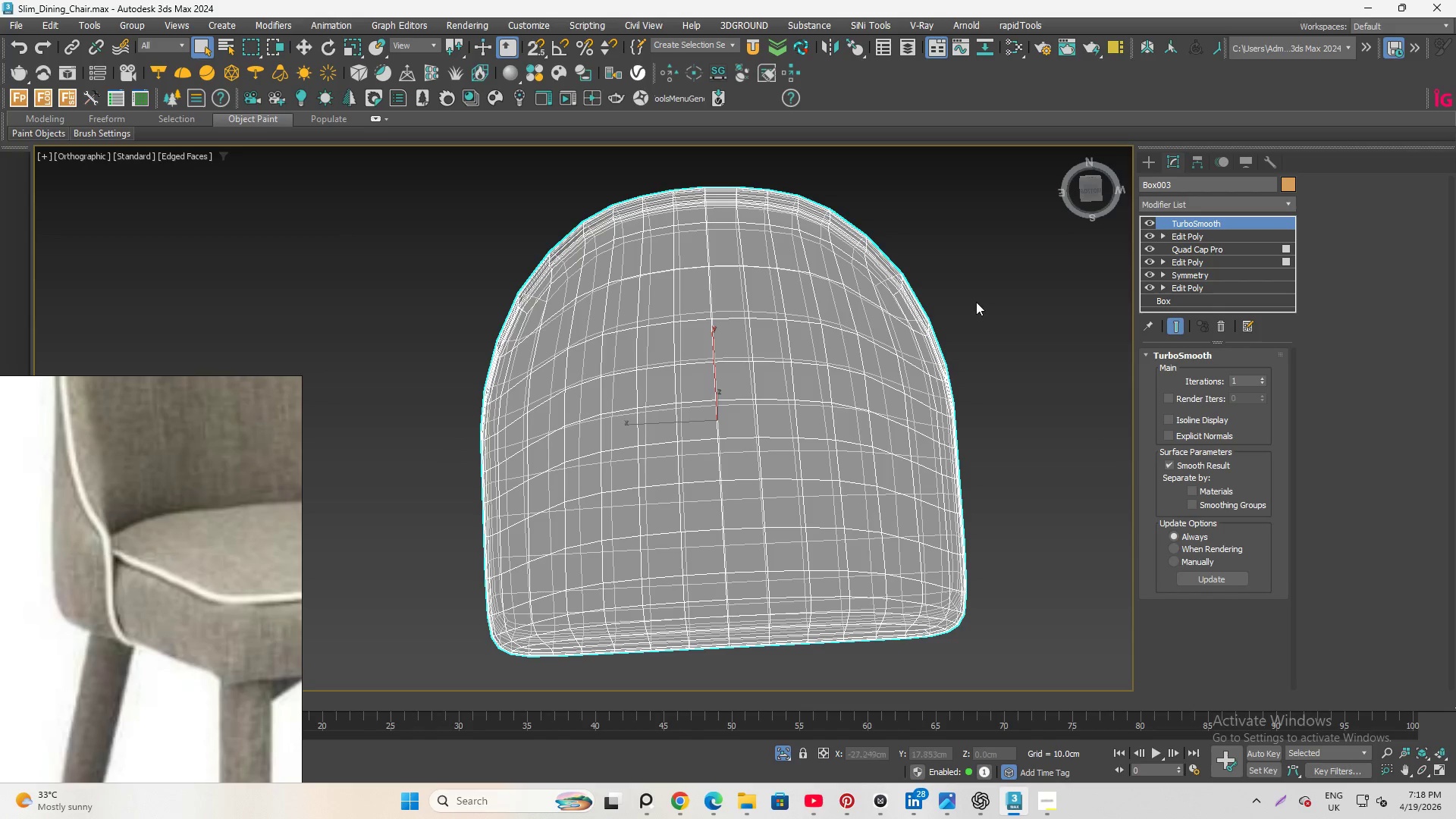 
left_click([985, 293])
 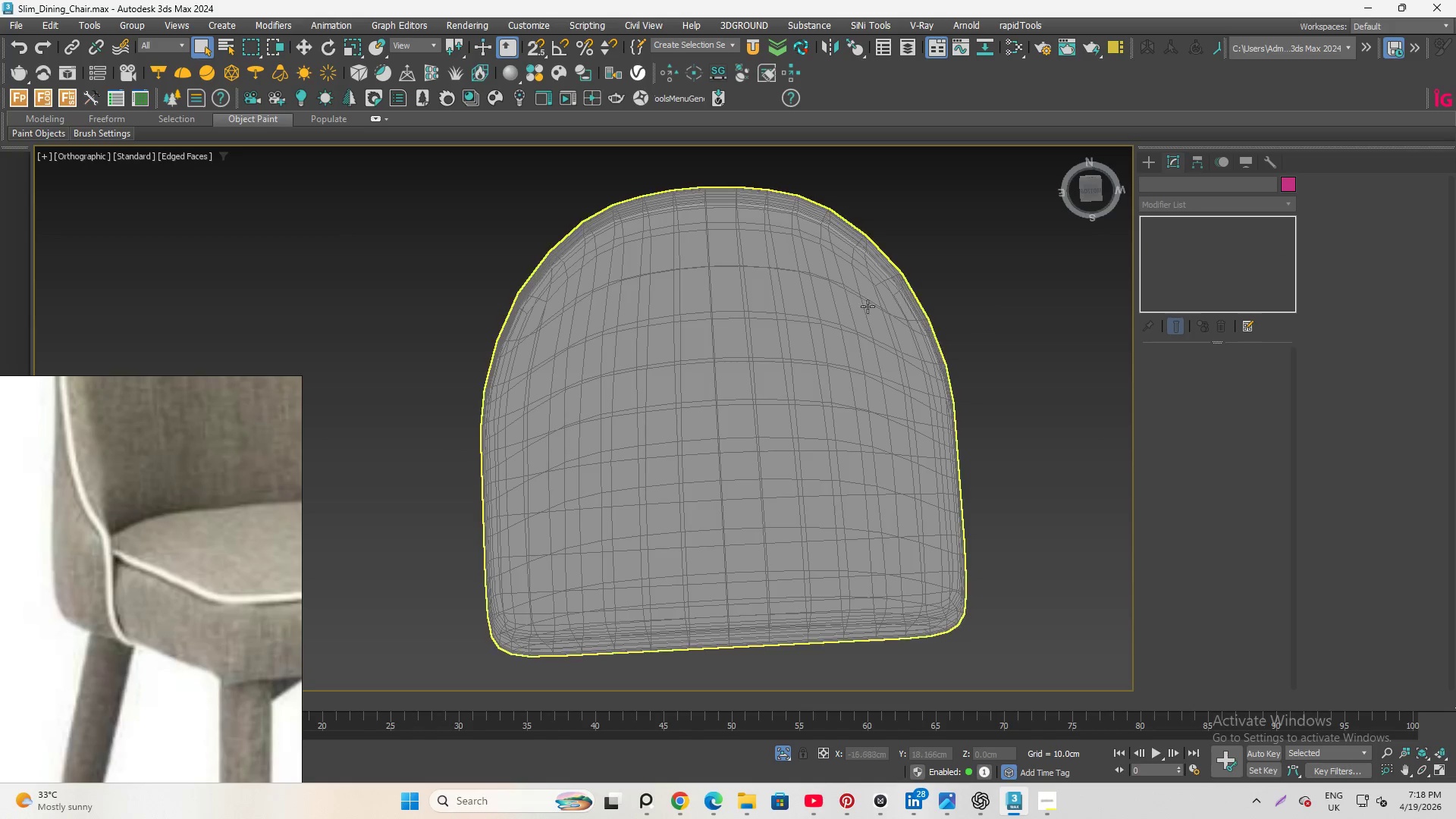 
left_click([867, 307])
 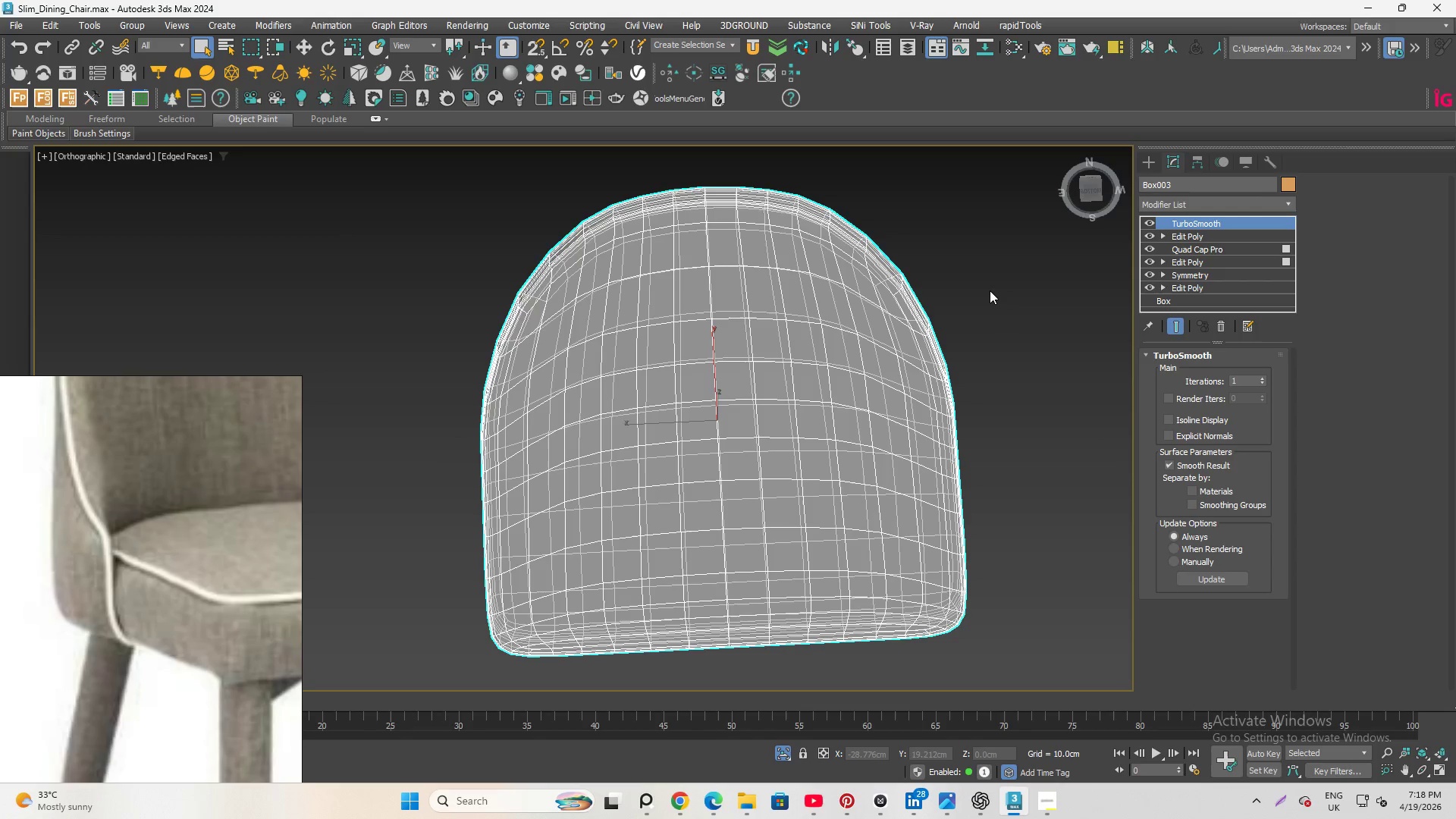 
hold_key(key=AltLeft, duration=0.73)
 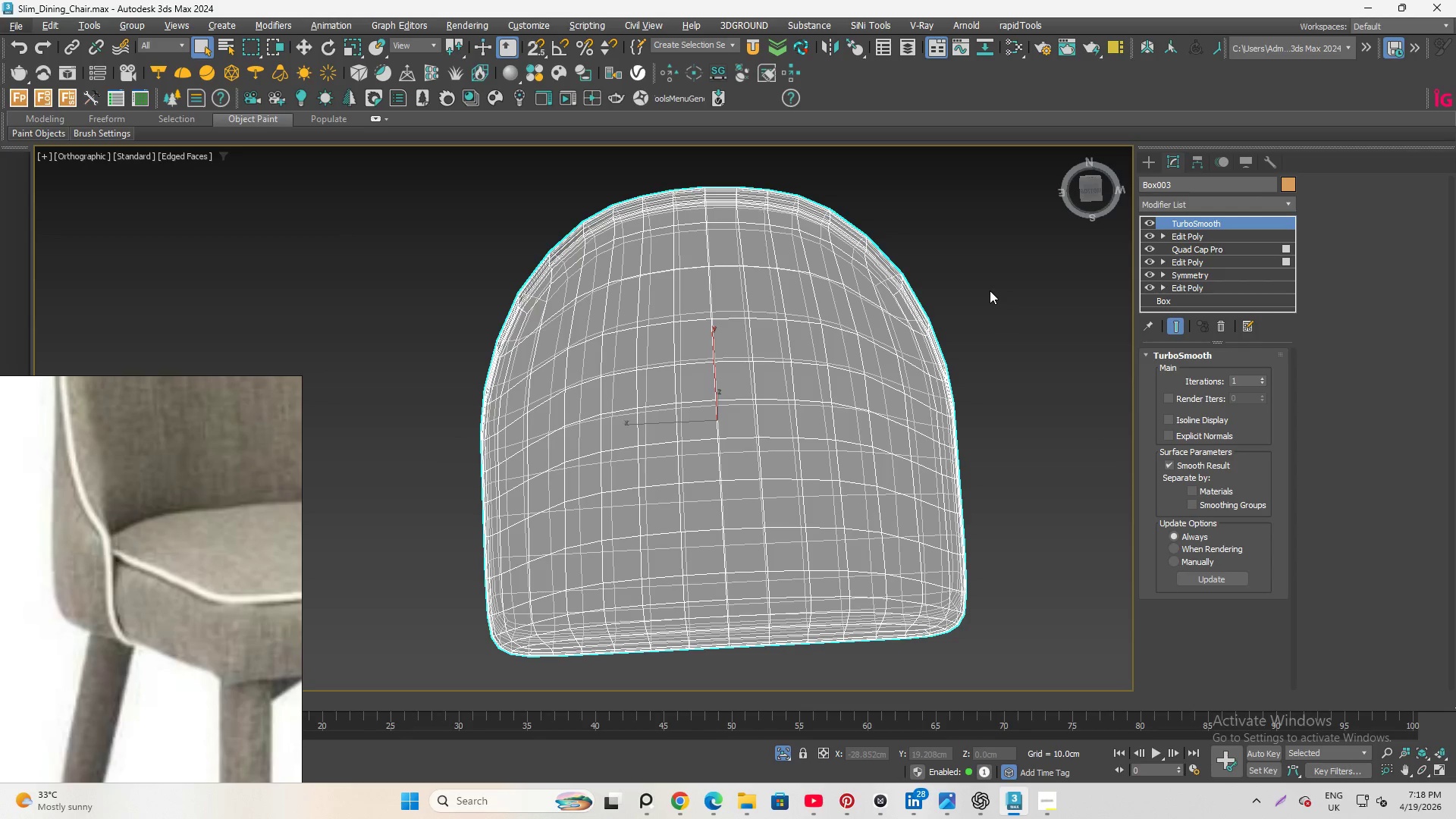 
key(Alt+X)
 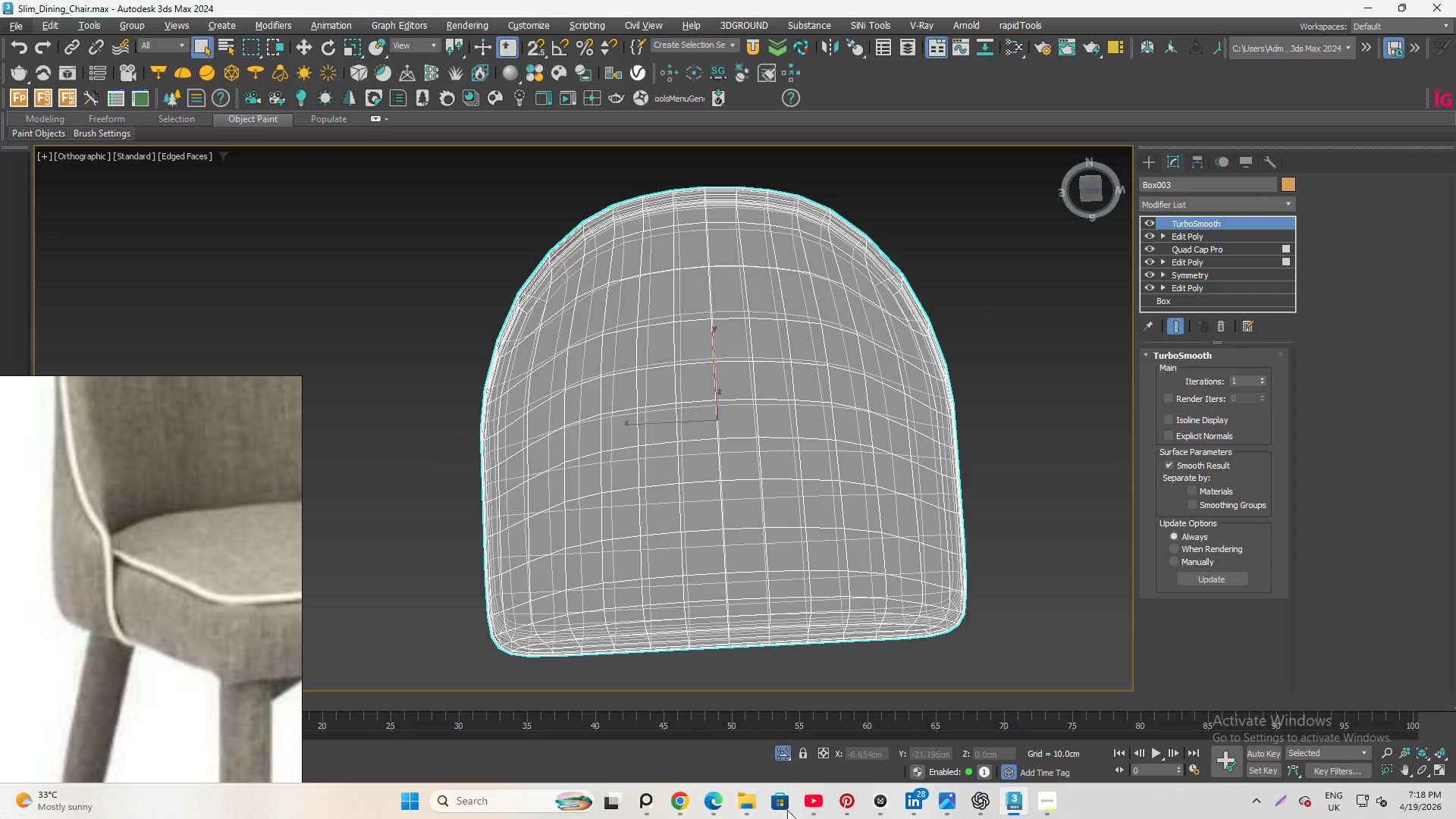 
left_click([1008, 519])
 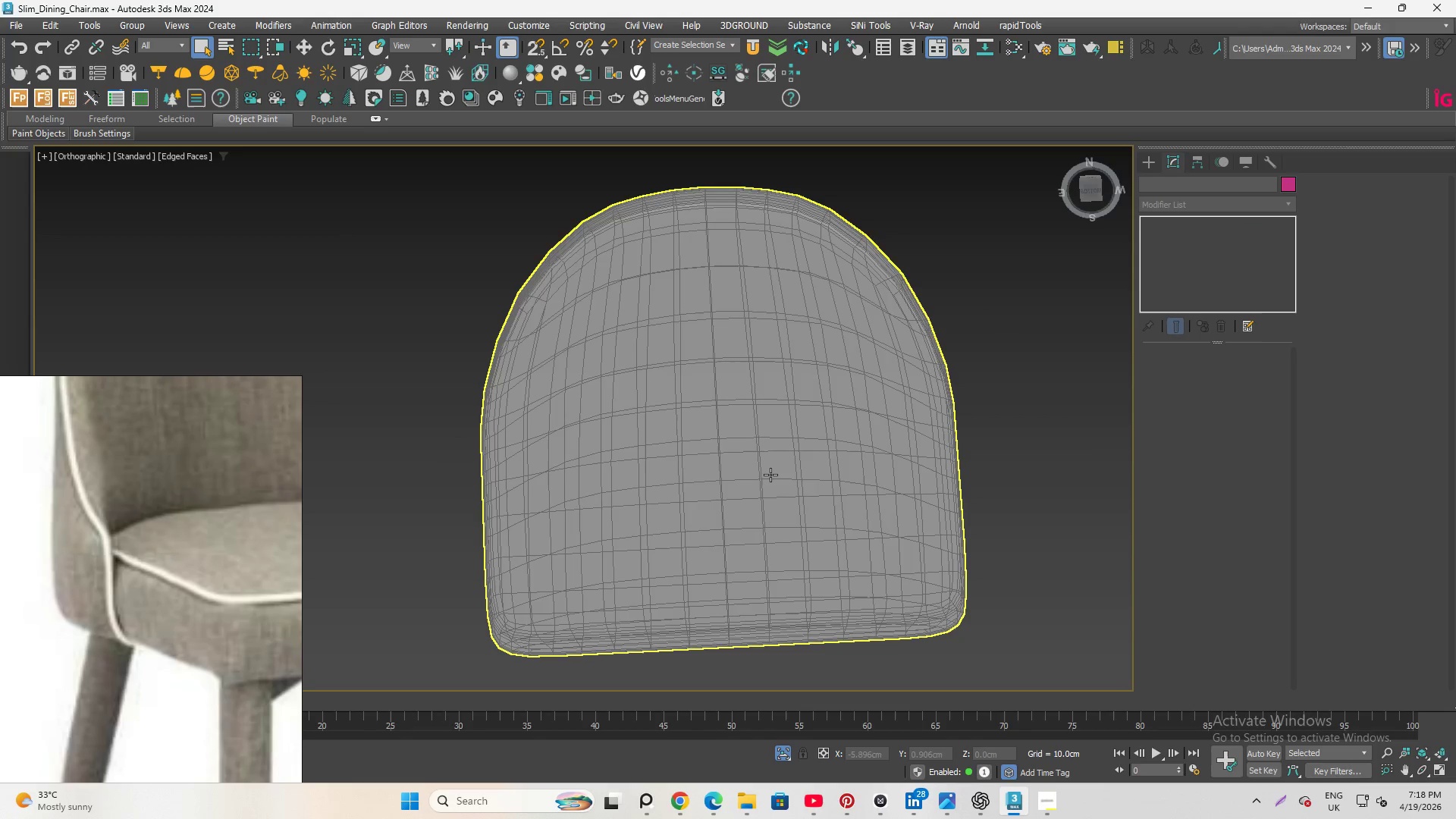 
left_click([770, 475])
 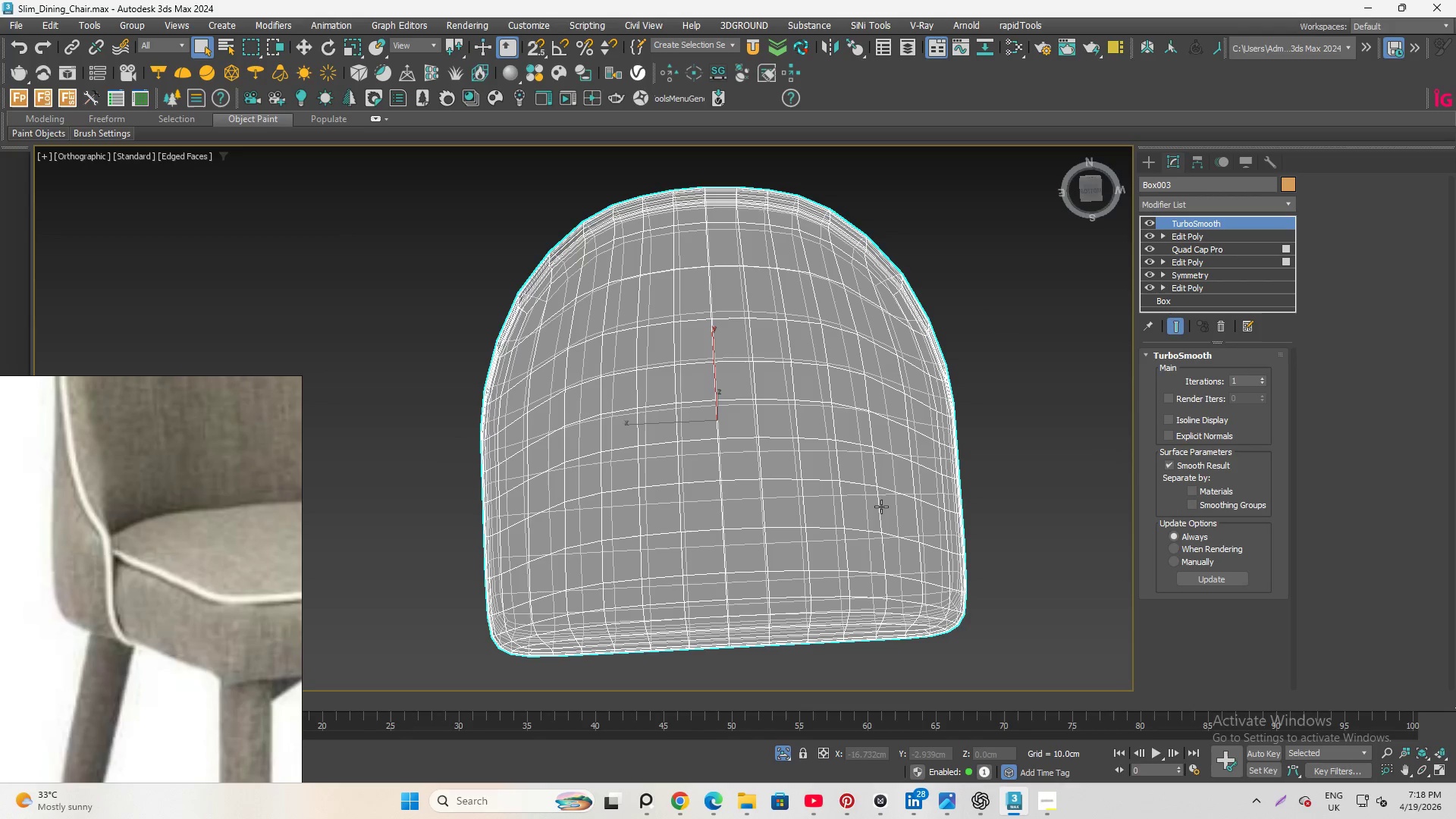 
key(Alt+X)
 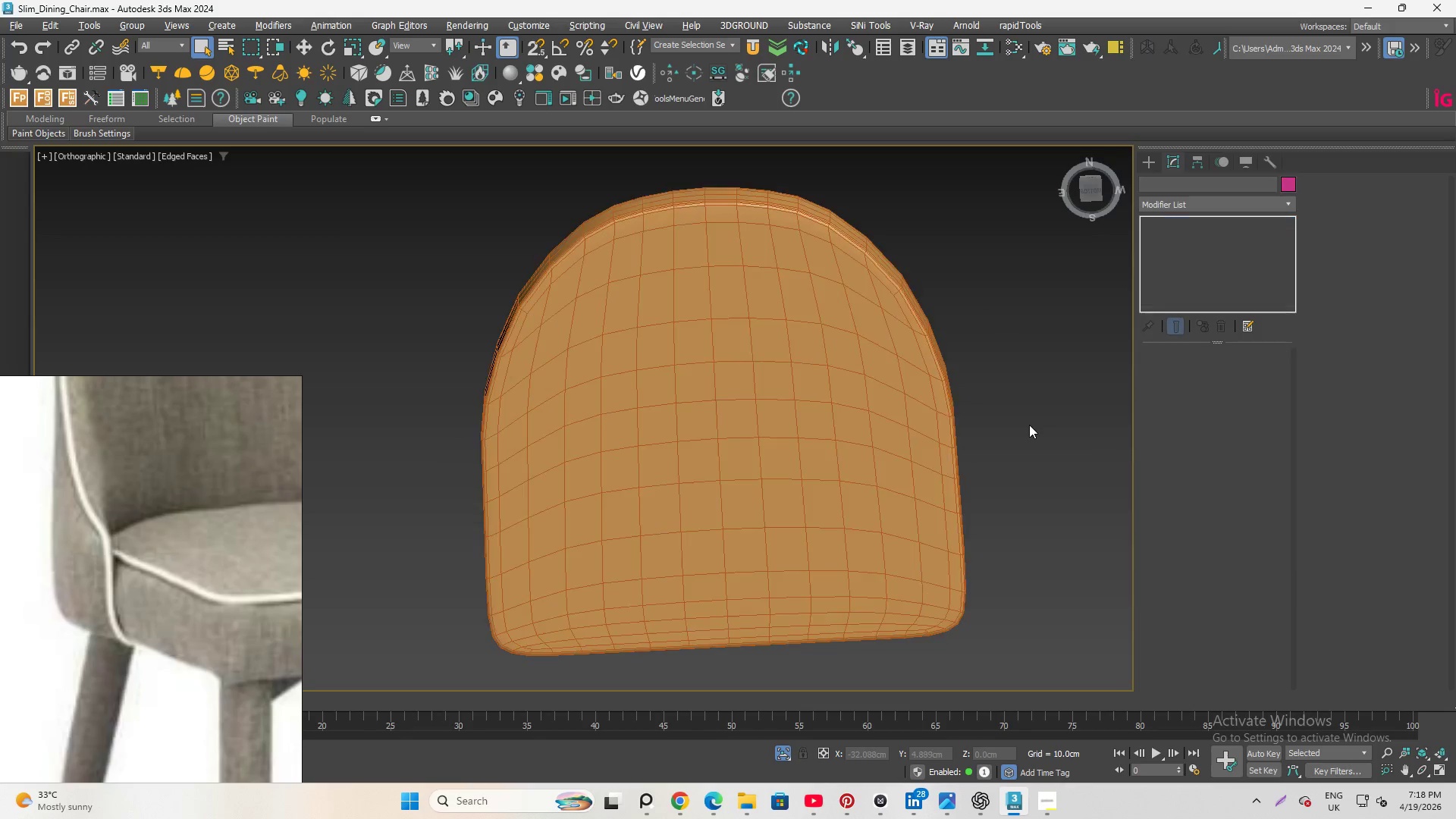 
hold_key(key=AltLeft, duration=2.38)
 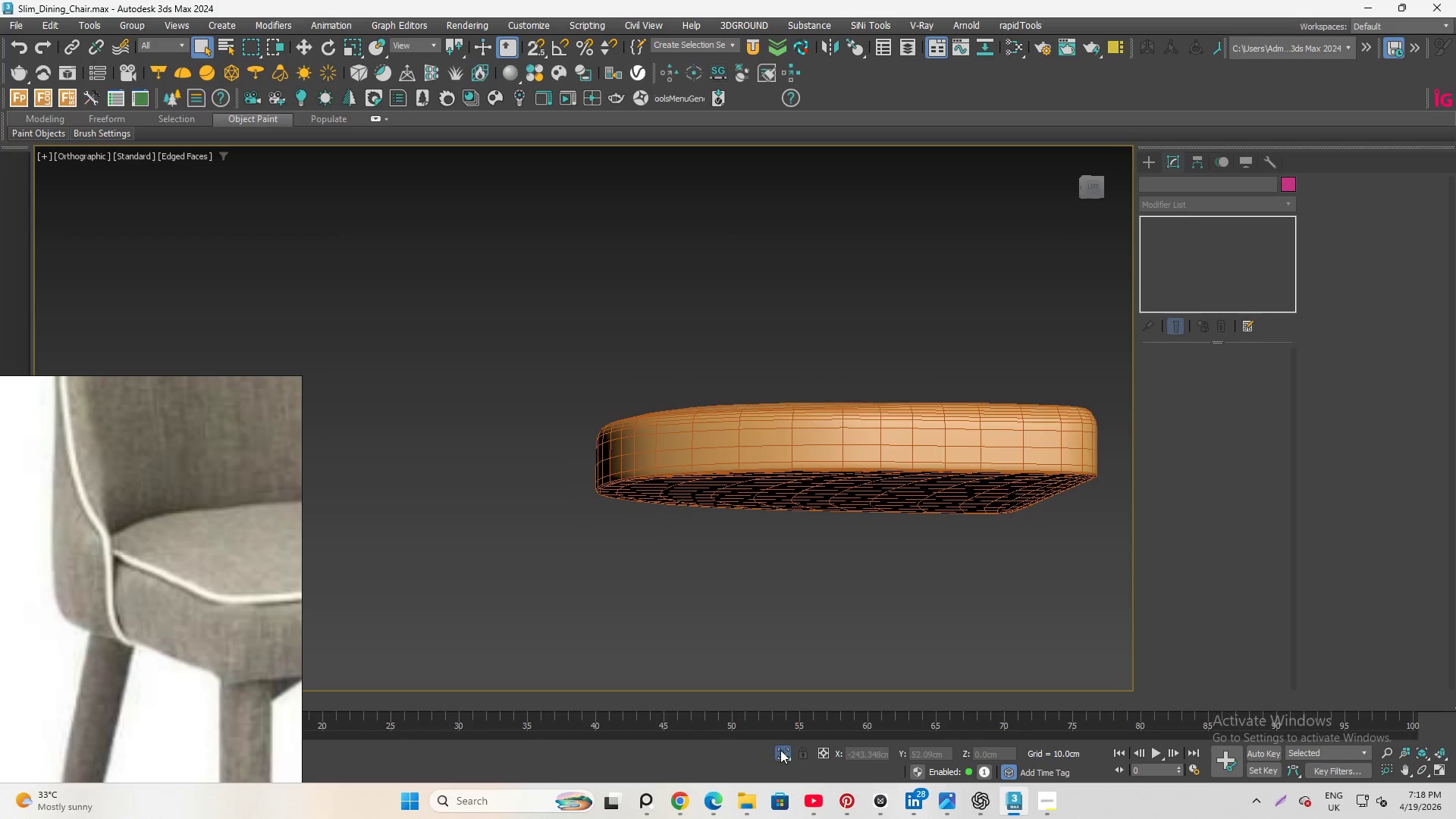 
left_click([780, 749])
 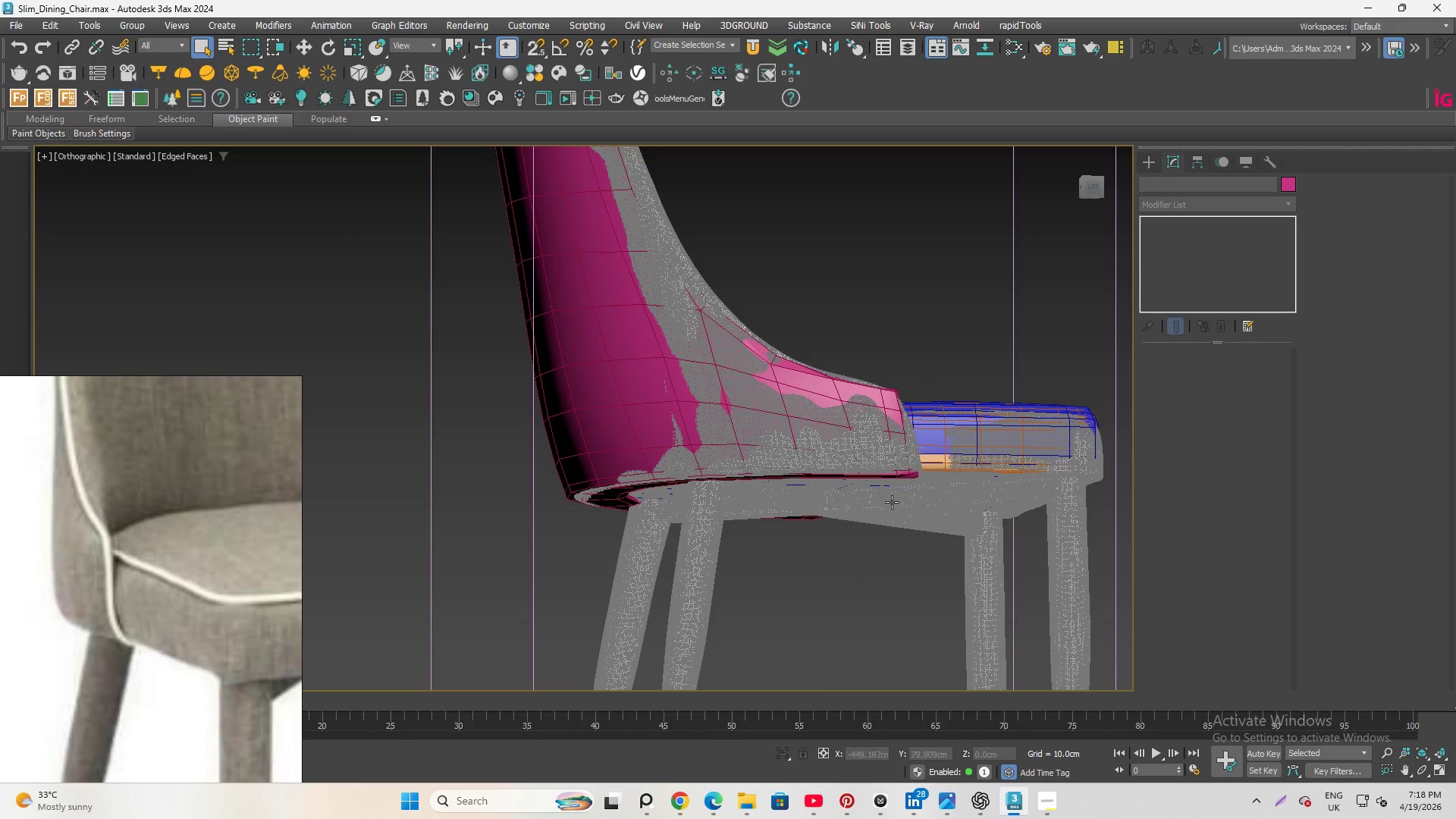 
hold_key(key=AltLeft, duration=1.19)
 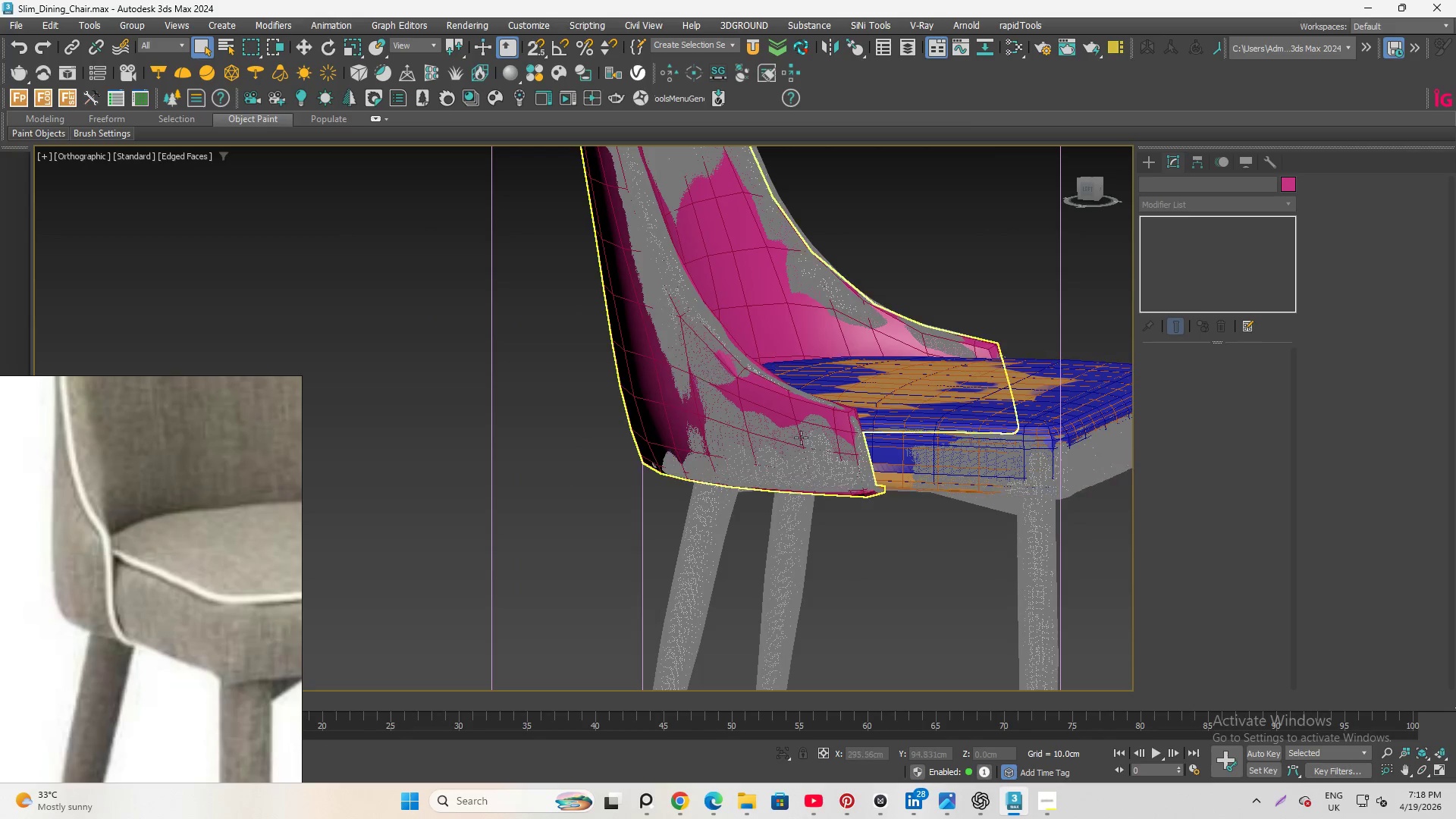 
scroll: coordinate [741, 475], scroll_direction: down, amount: 2.0
 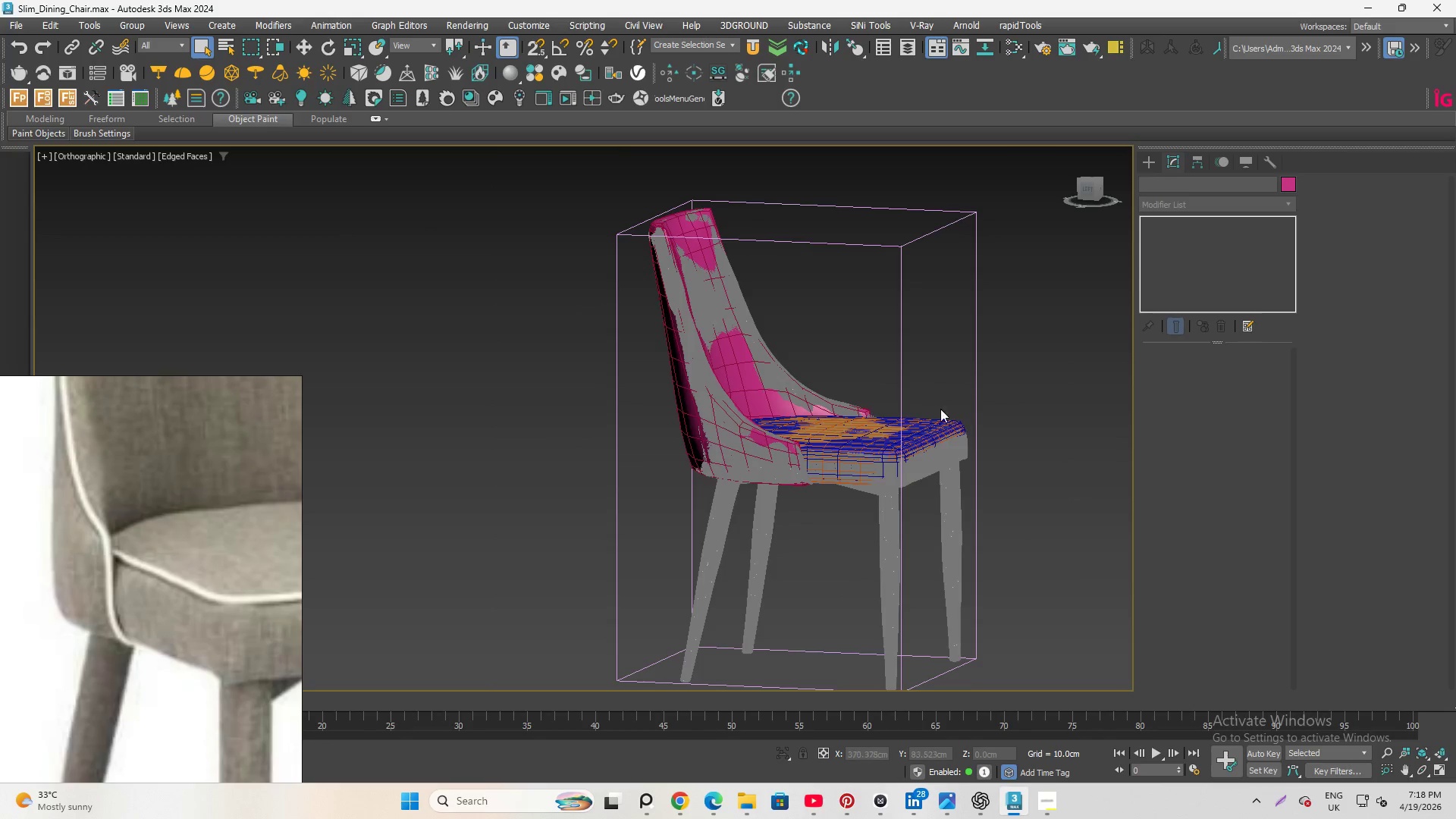 
scroll: coordinate [986, 449], scroll_direction: up, amount: 4.0
 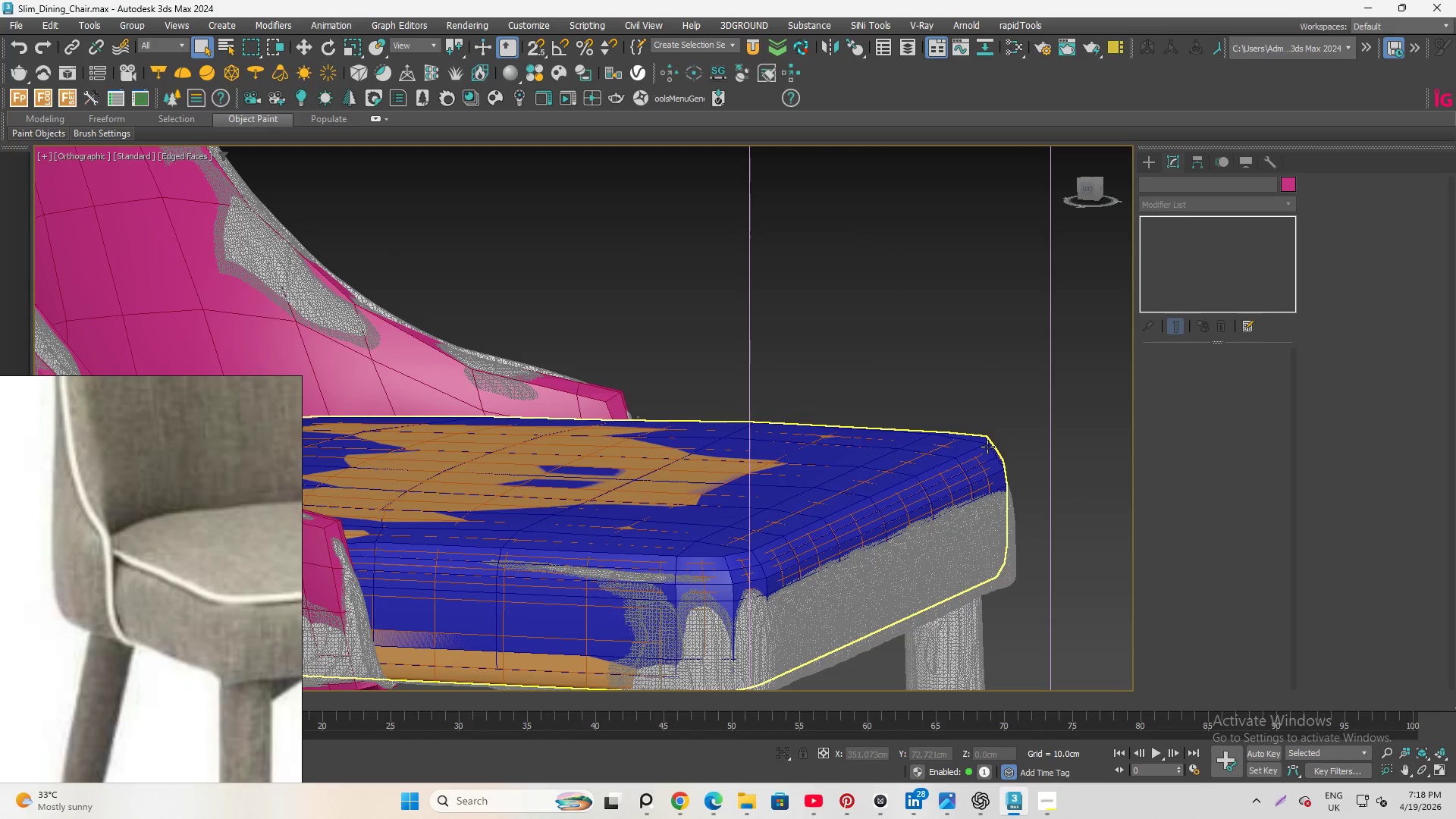 
left_click([987, 447])
 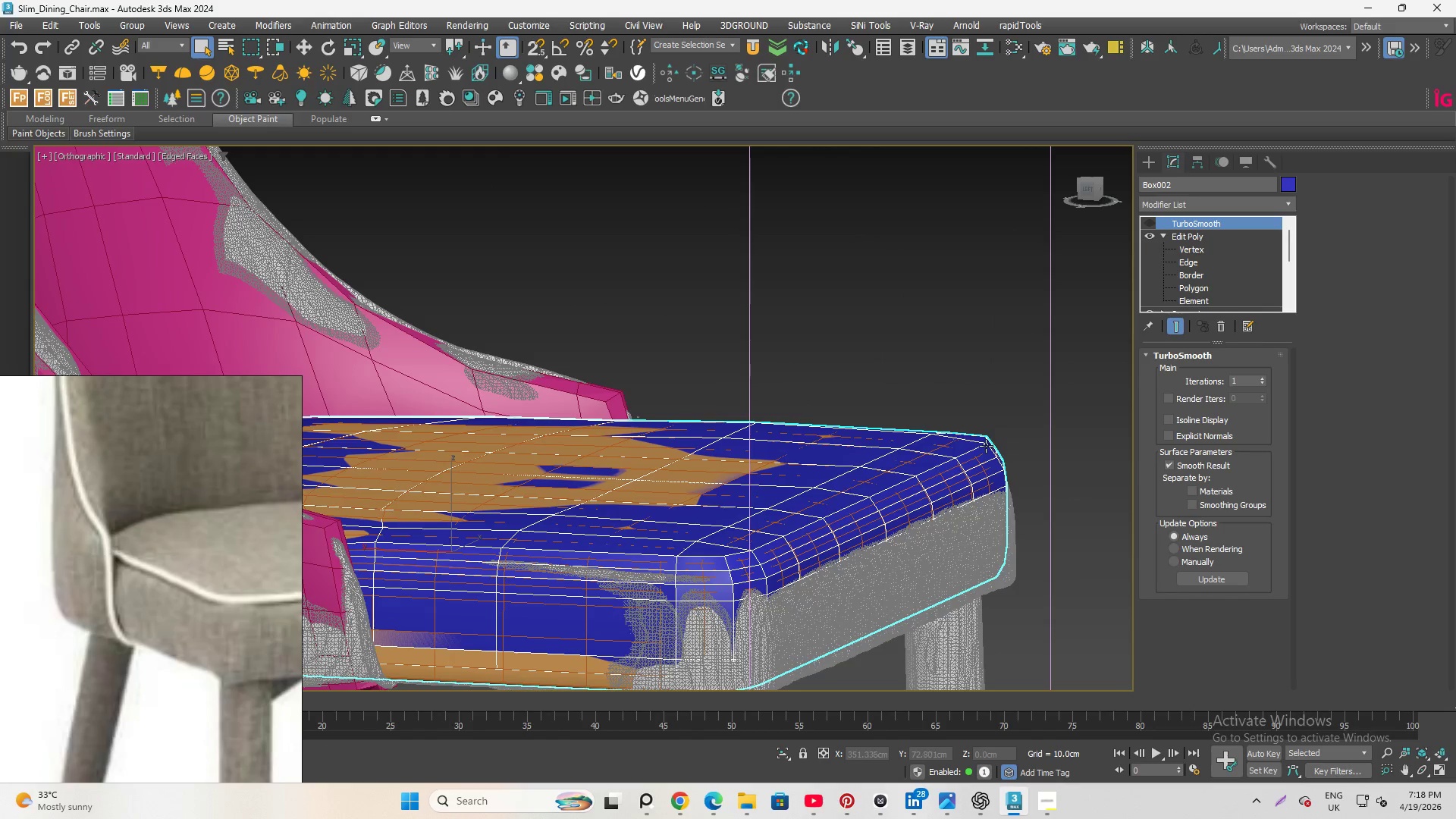 
scroll: coordinate [818, 451], scroll_direction: down, amount: 1.0
 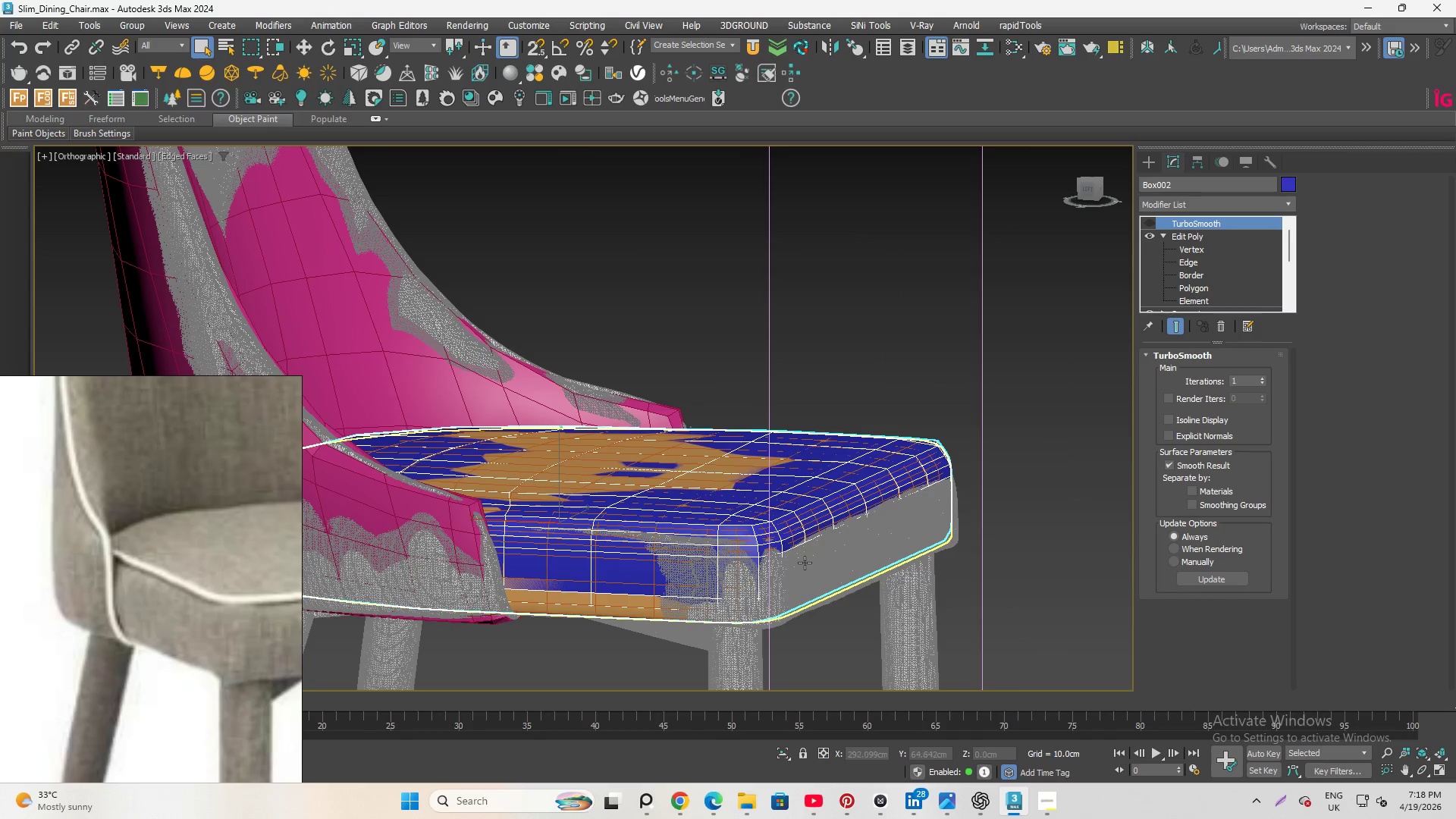 
hold_key(key=Space, duration=1.03)
 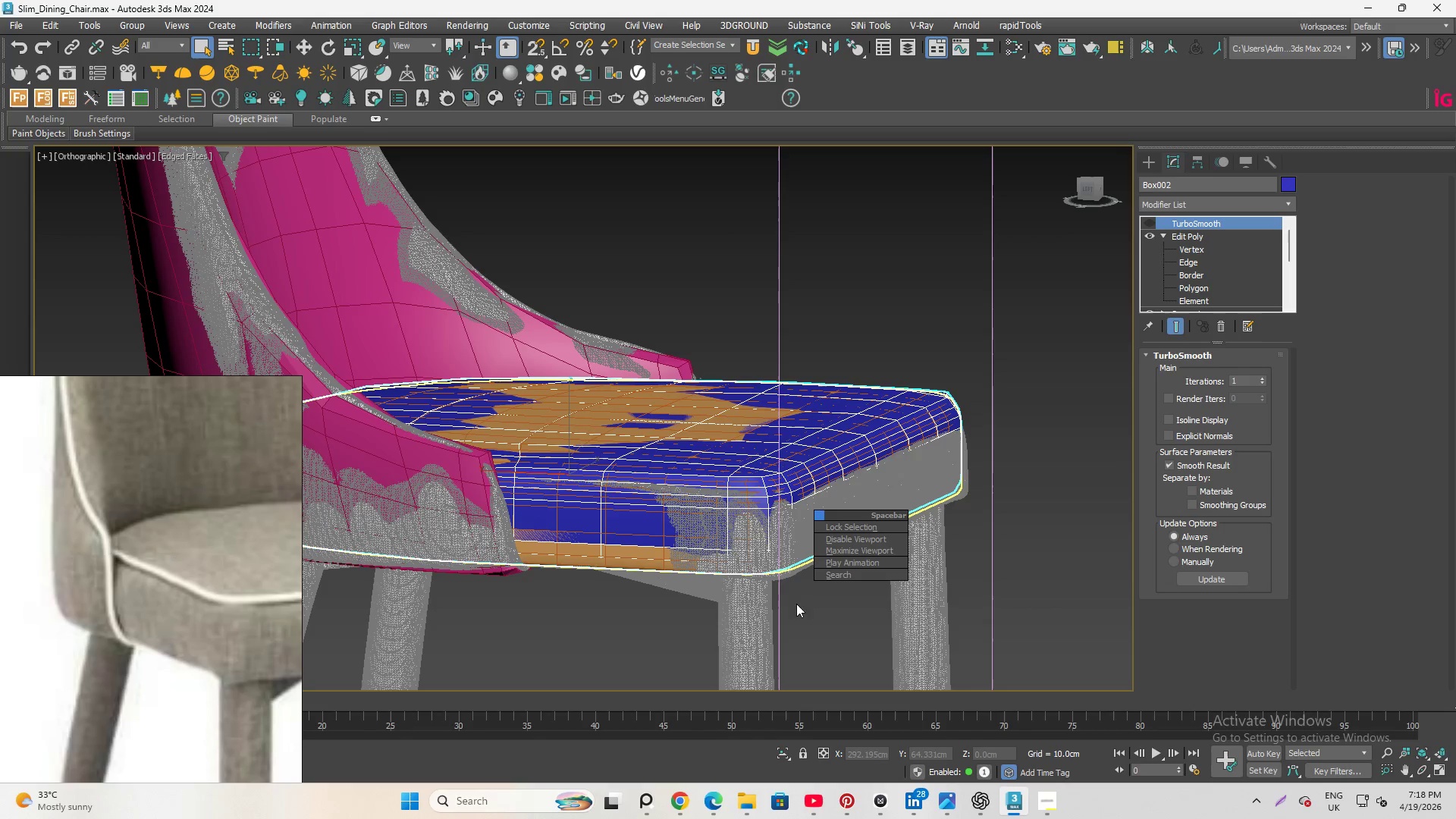 
hold_key(key=AltLeft, duration=1.58)
 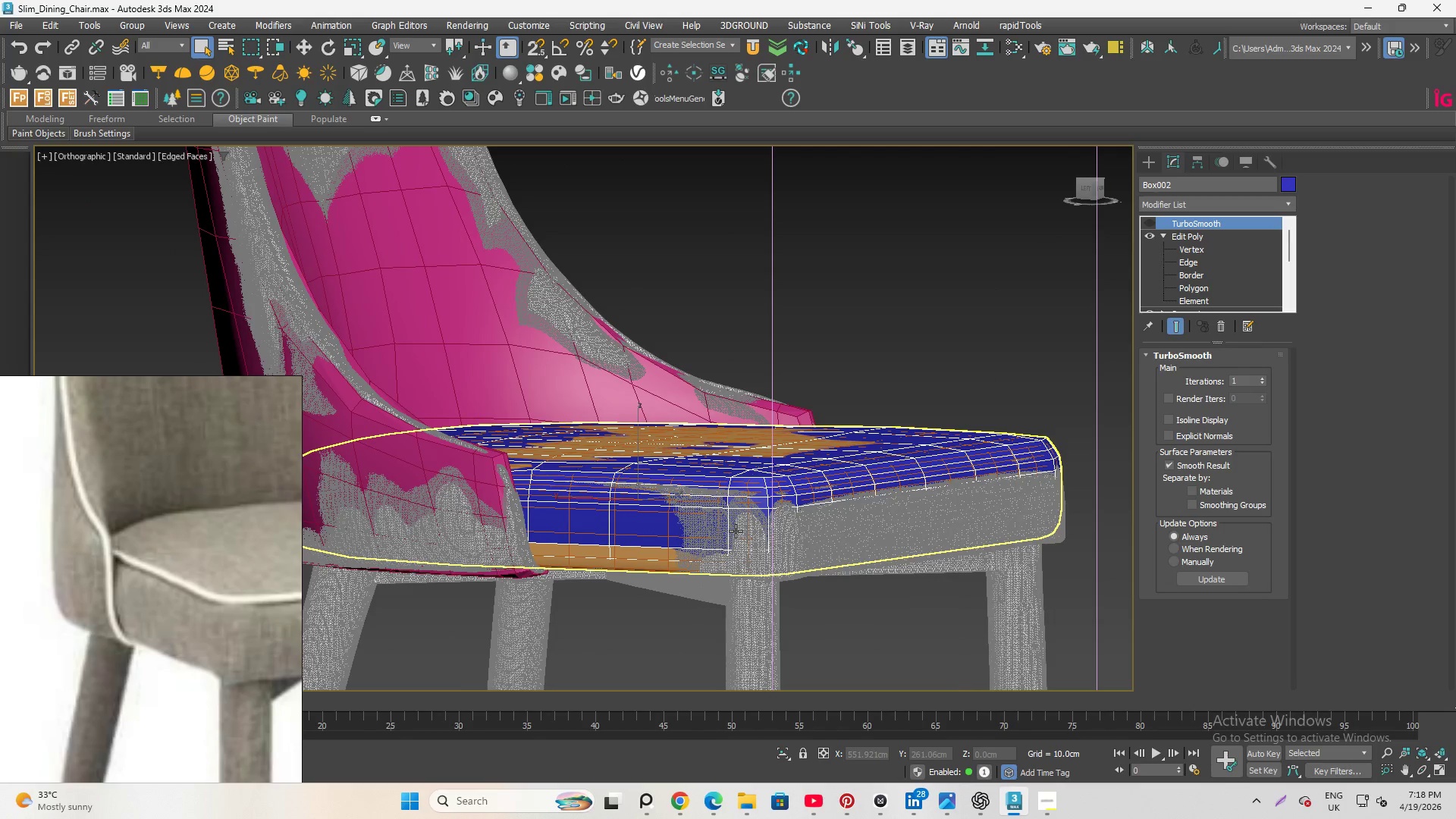 
key(Delete)
 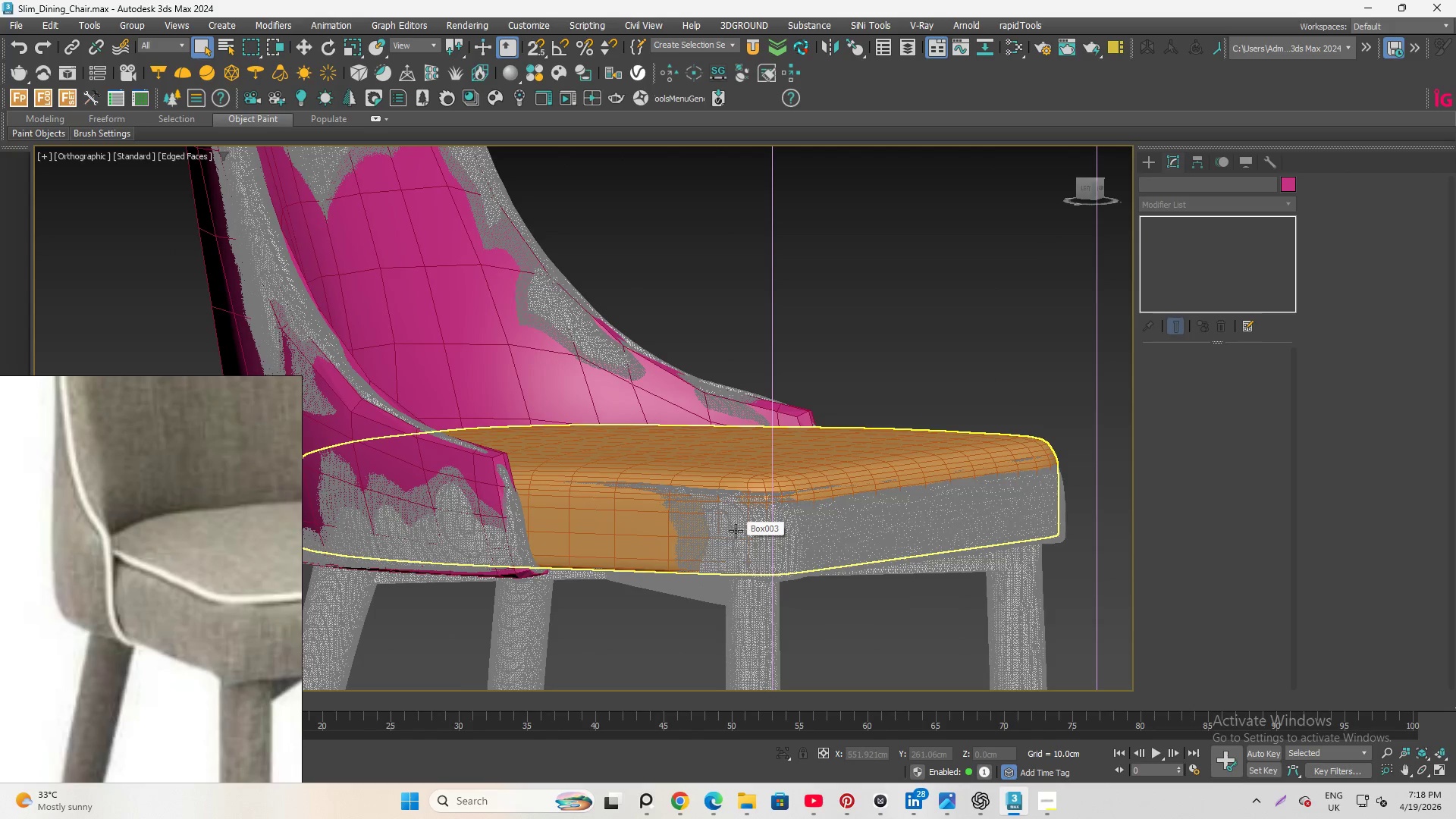 
hold_key(key=AltLeft, duration=1.88)
 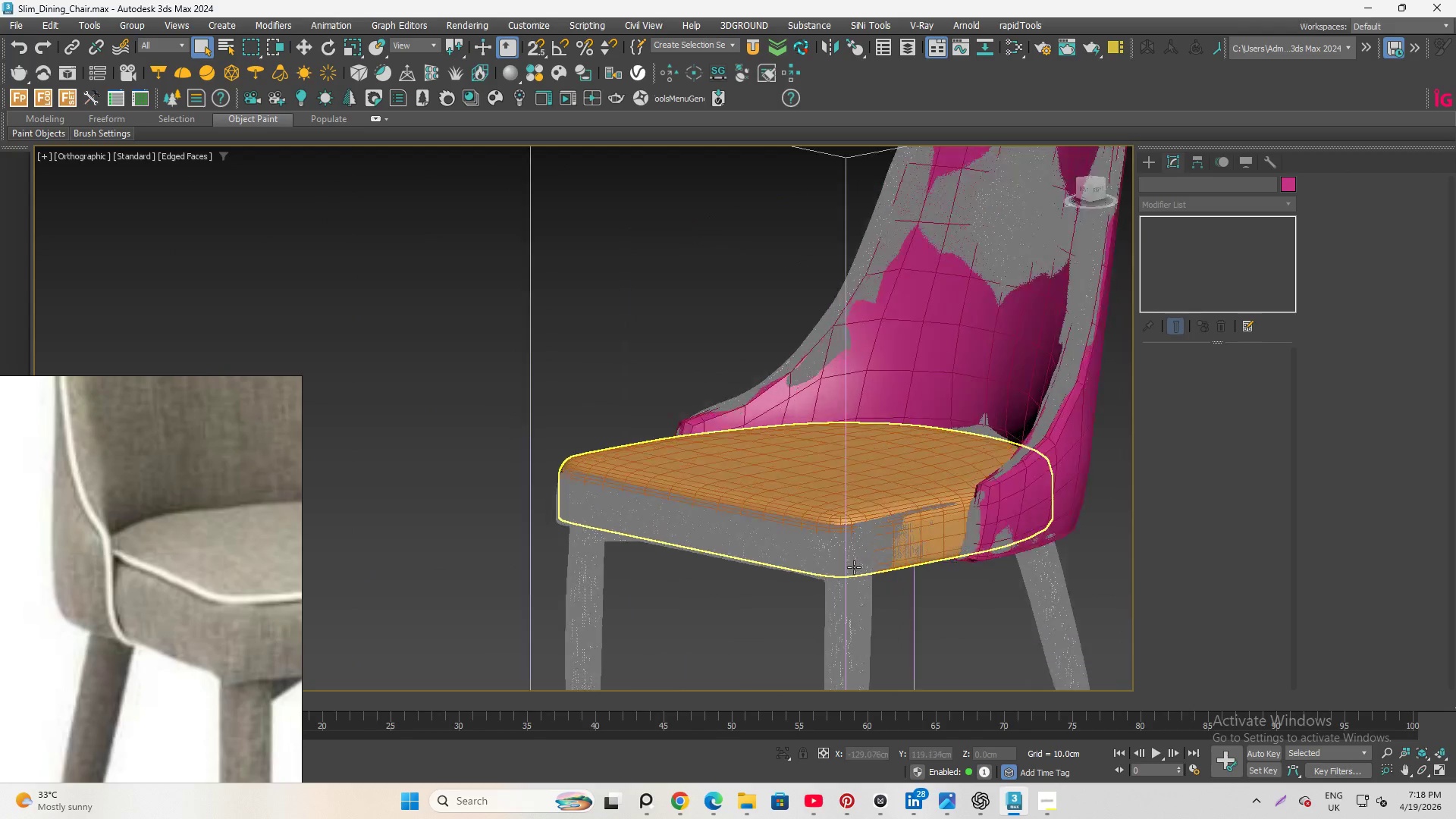 
hold_key(key=AltLeft, duration=2.0)
 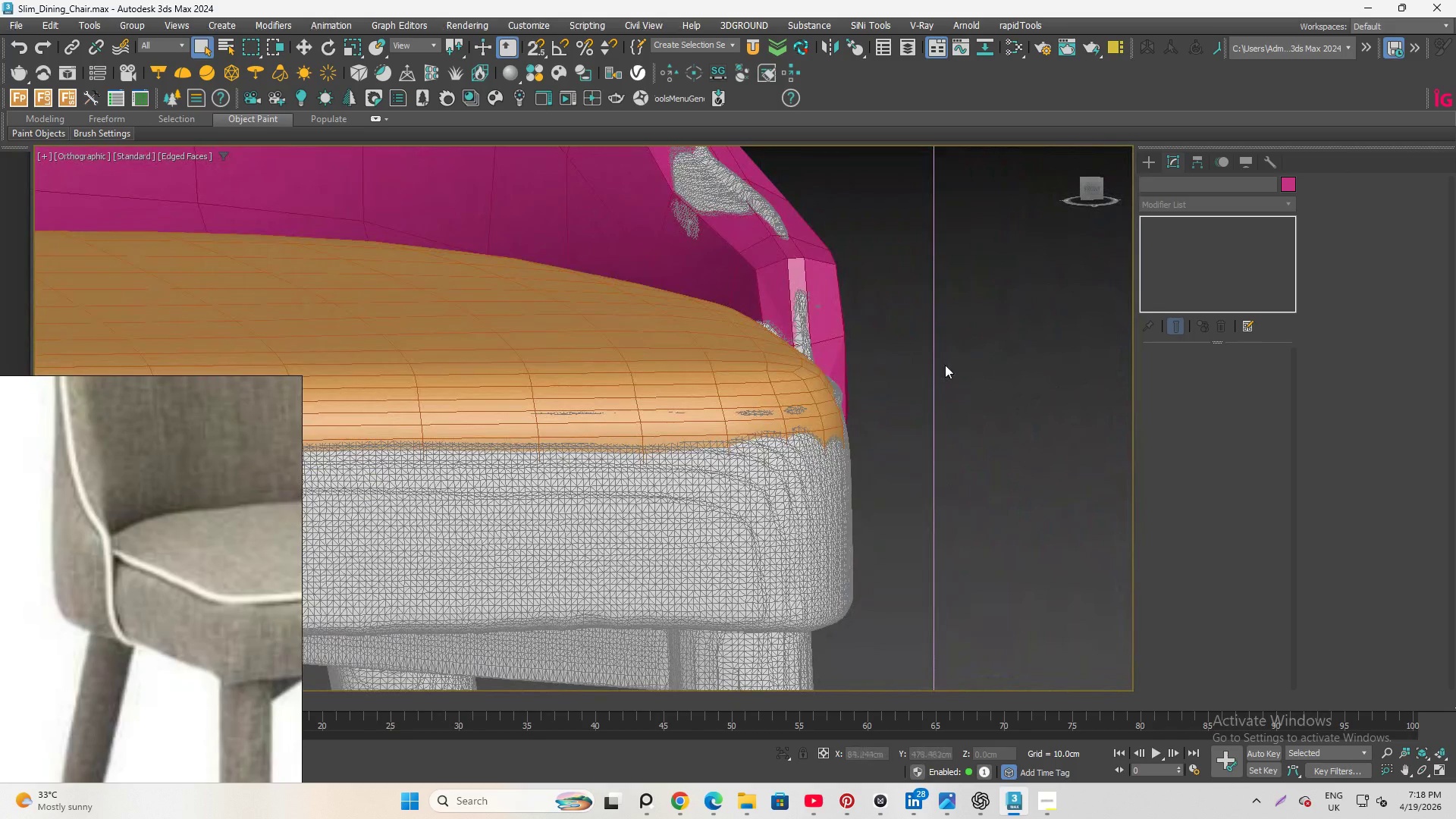 
scroll: coordinate [854, 558], scroll_direction: up, amount: 2.0
 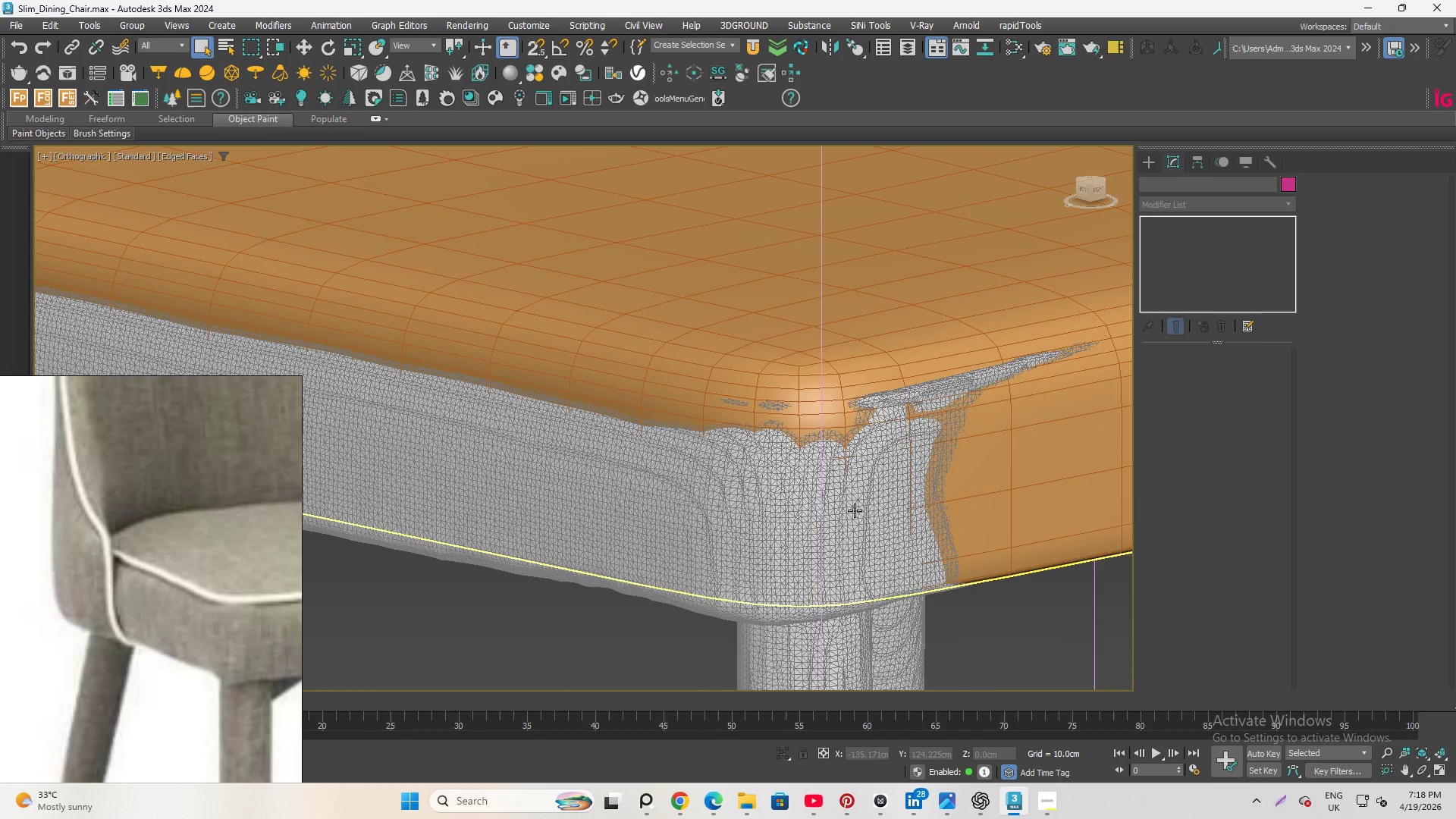 
hold_key(key=AltLeft, duration=1.03)
 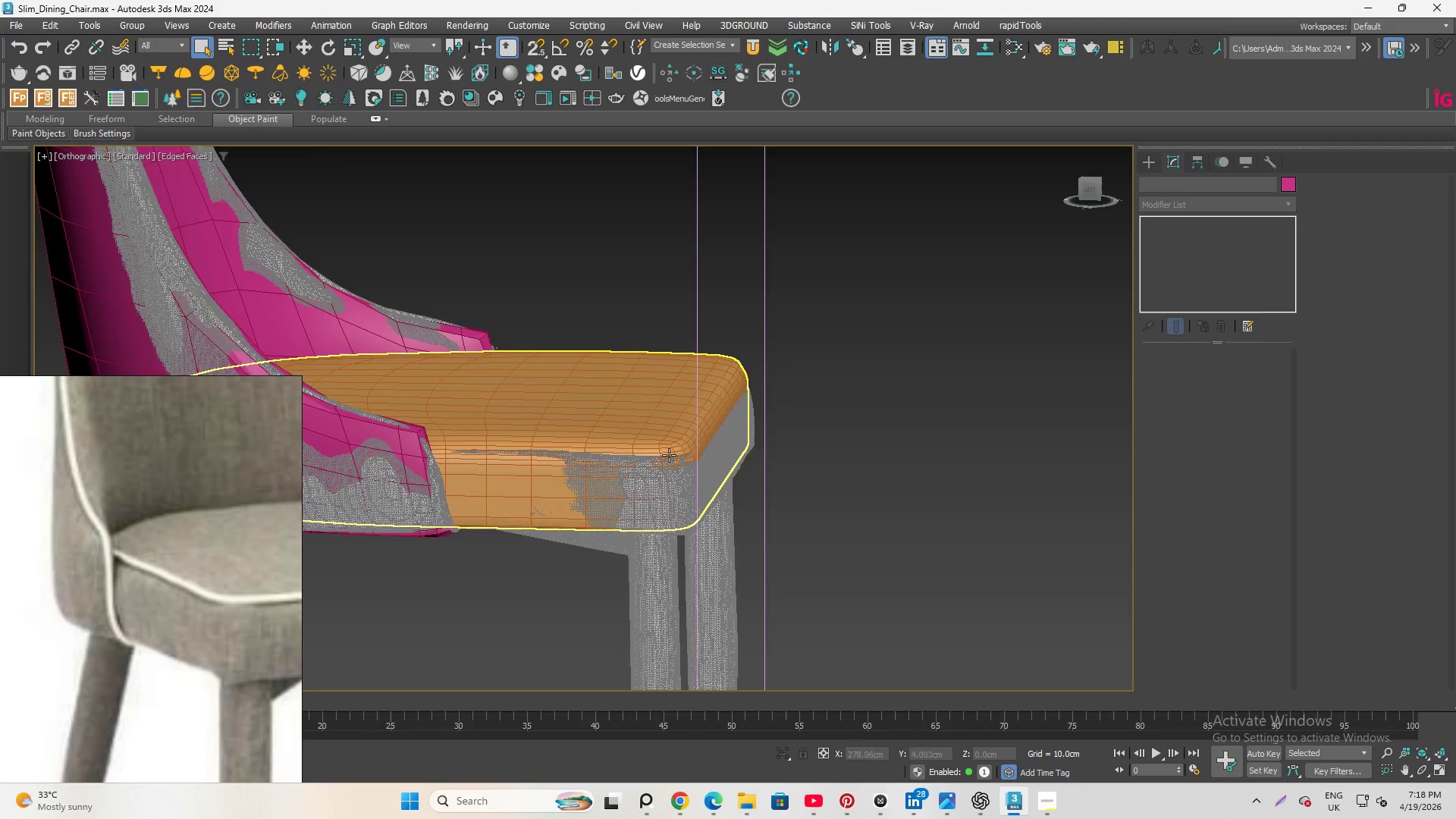 
scroll: coordinate [893, 388], scroll_direction: down, amount: 3.0
 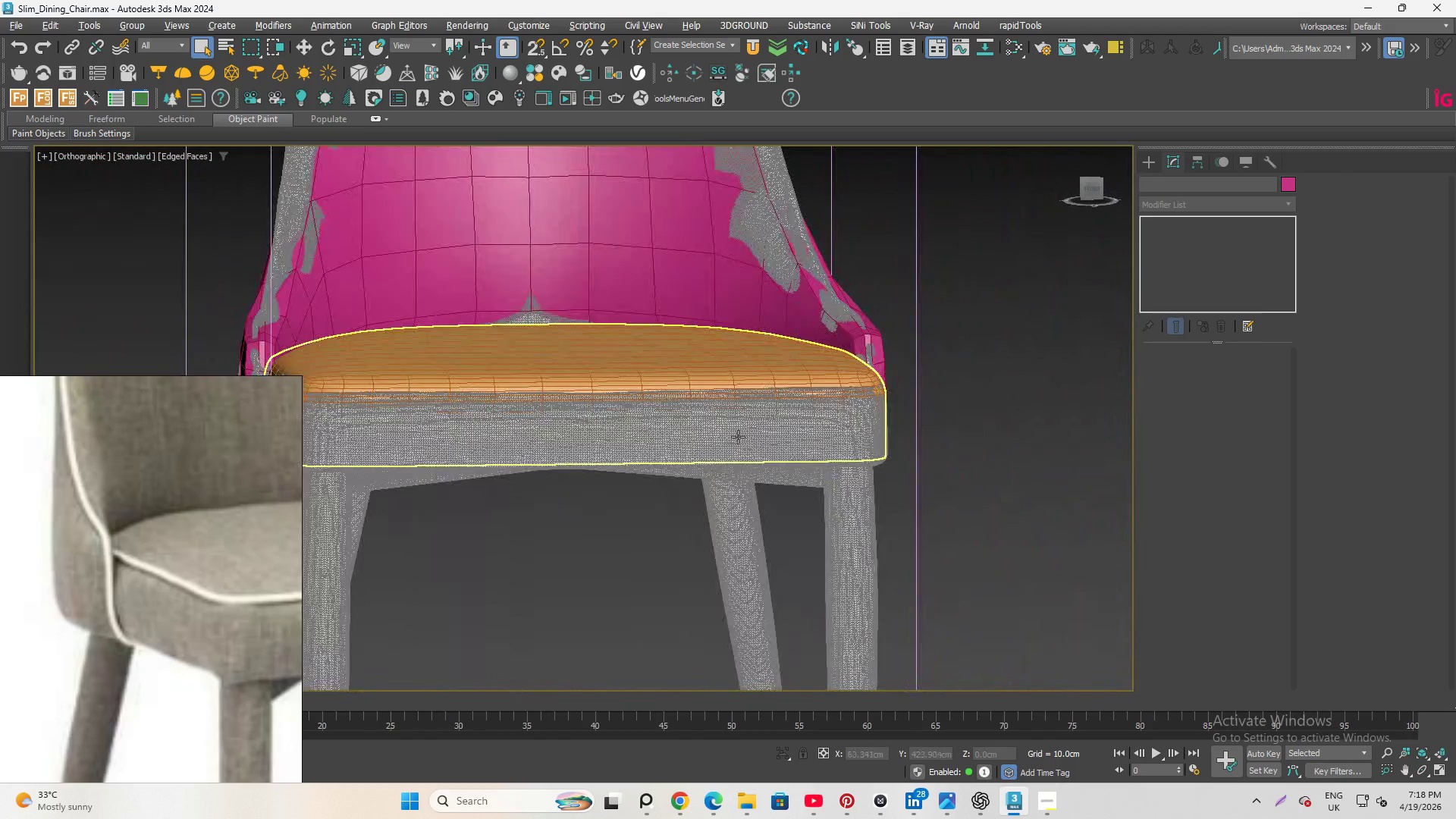 
left_click([648, 425])
 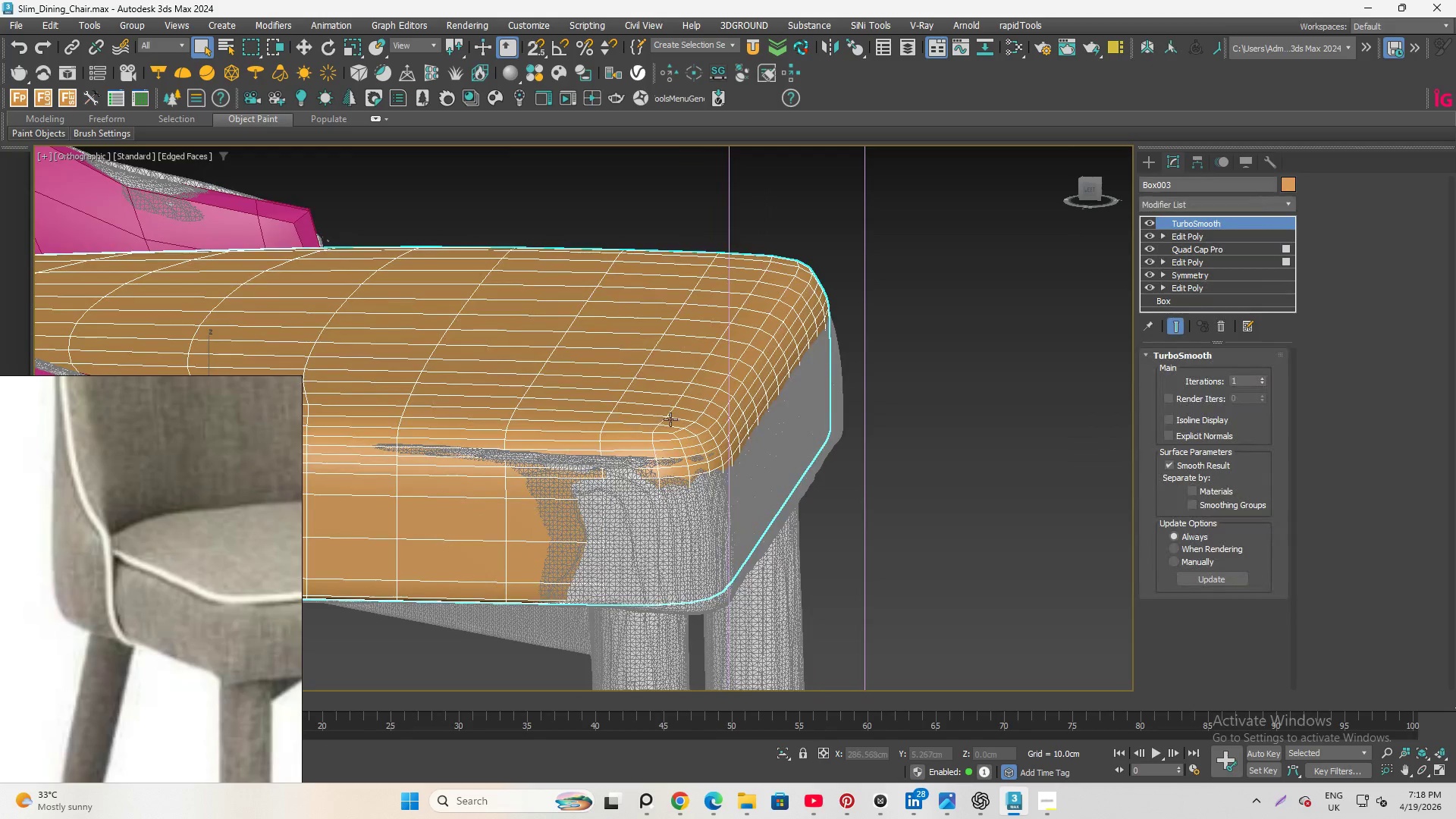 
scroll: coordinate [658, 457], scroll_direction: up, amount: 2.0
 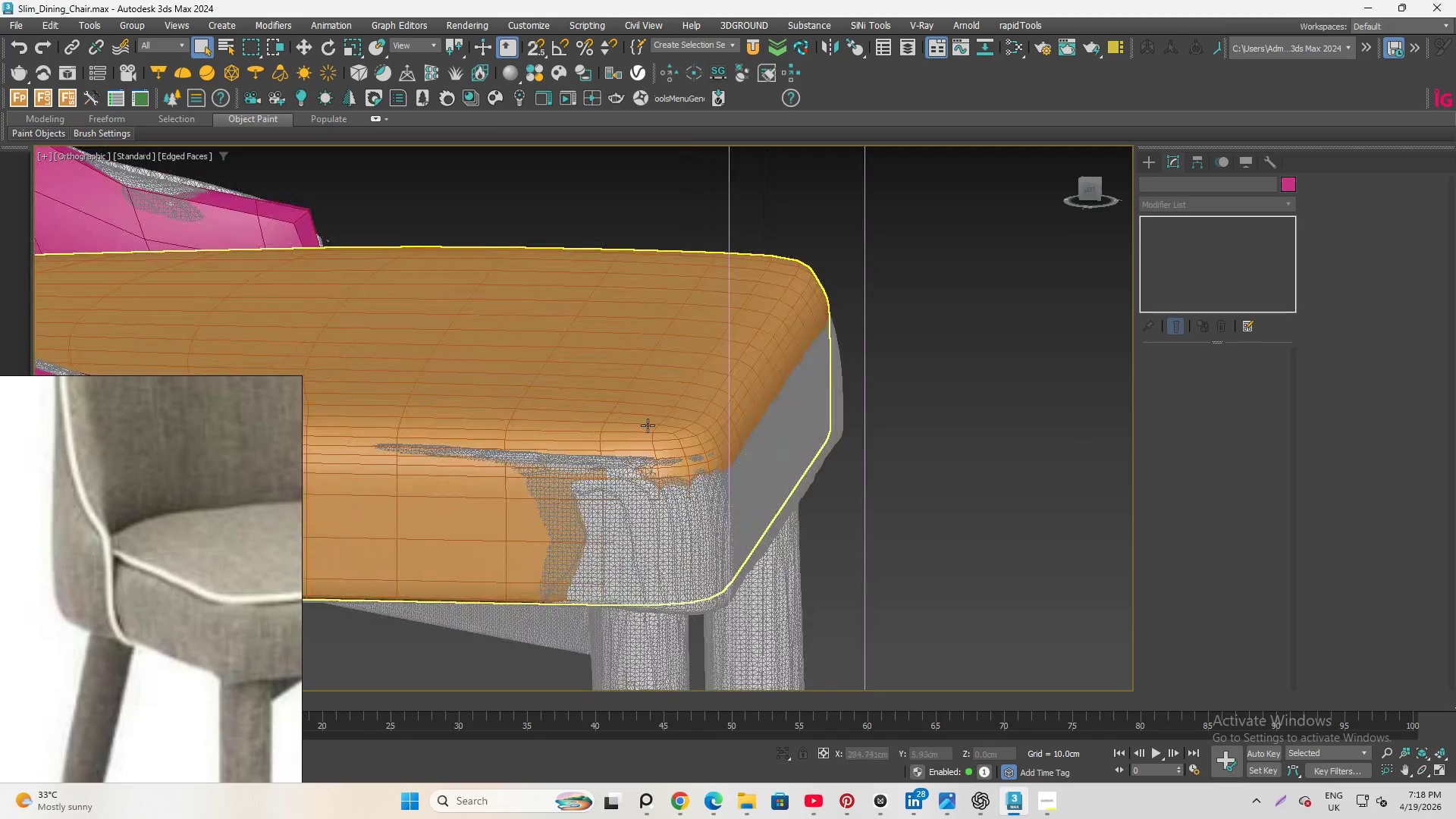 
hold_key(key=AltLeft, duration=6.59)
 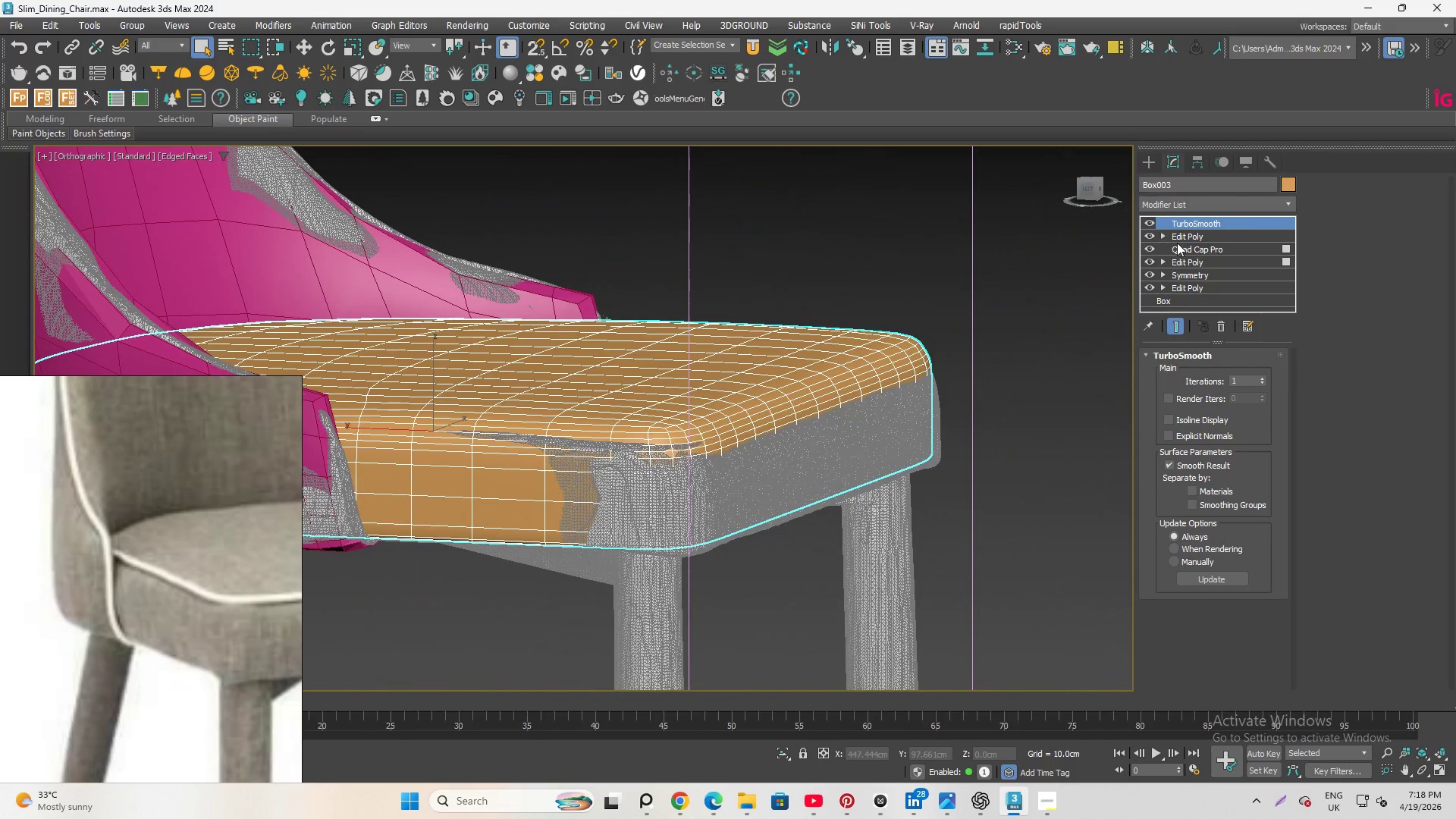 
scroll: coordinate [670, 419], scroll_direction: down, amount: 1.0
 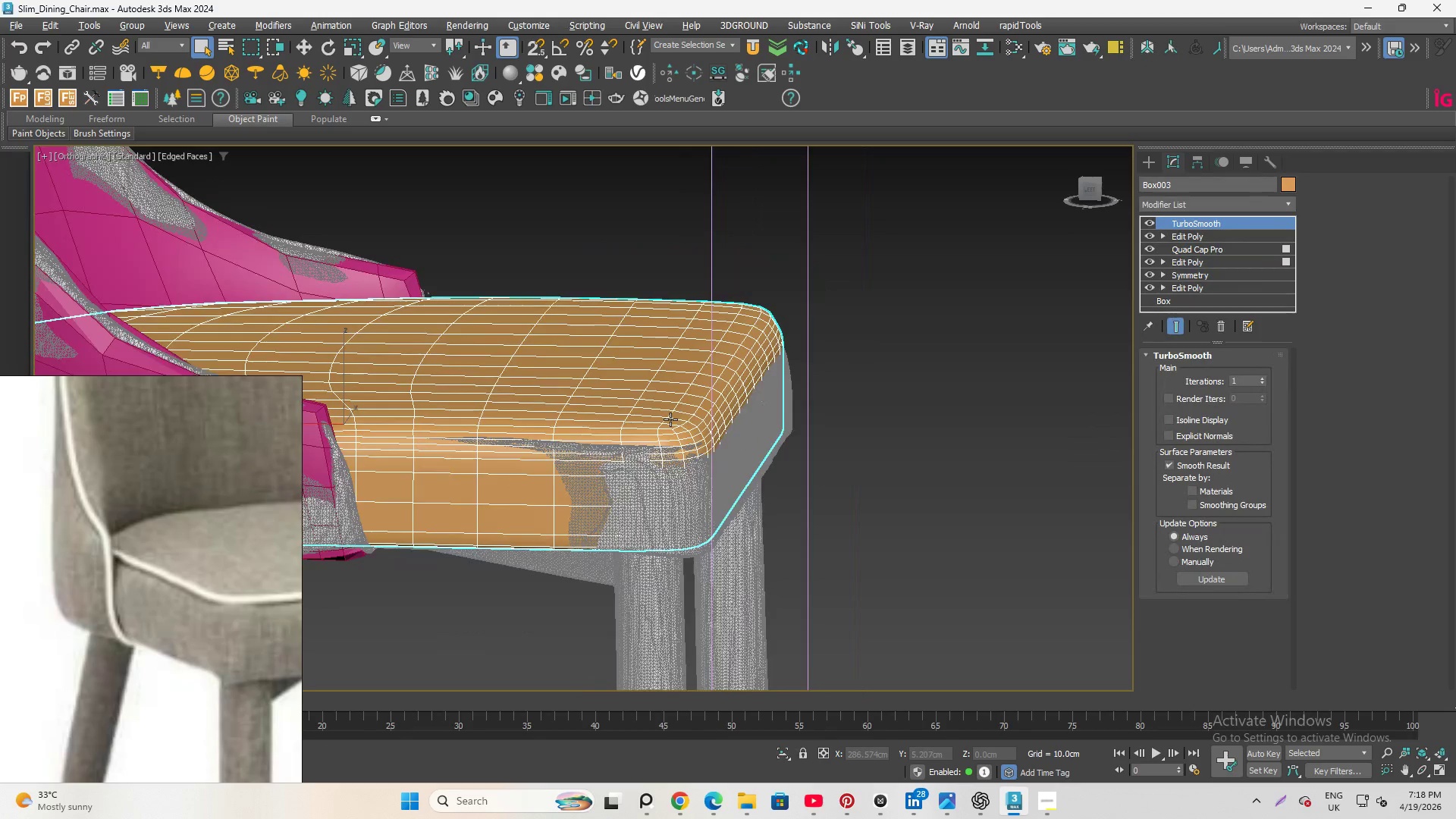 
left_click([1187, 237])
 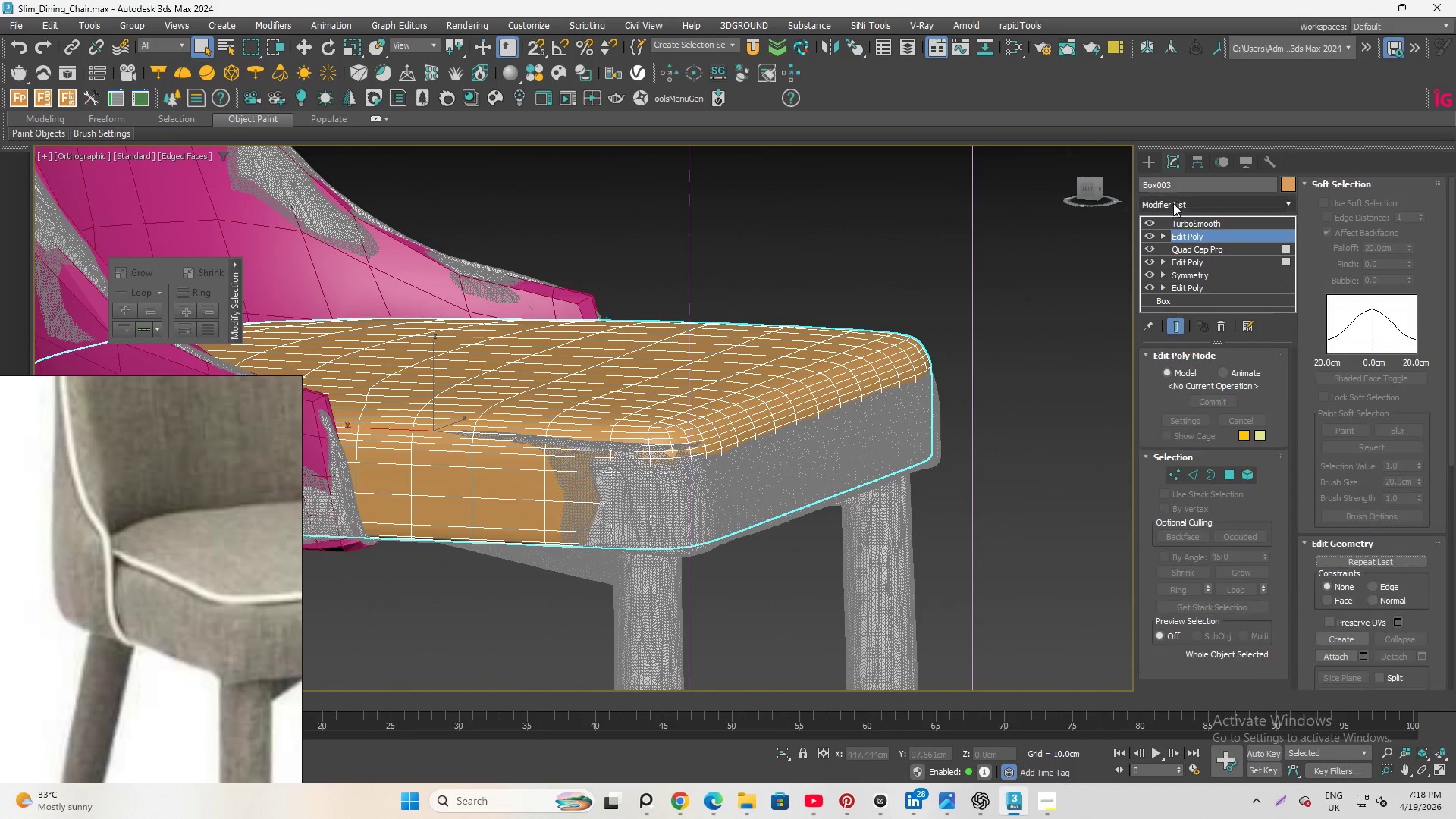 
left_click([1173, 202])
 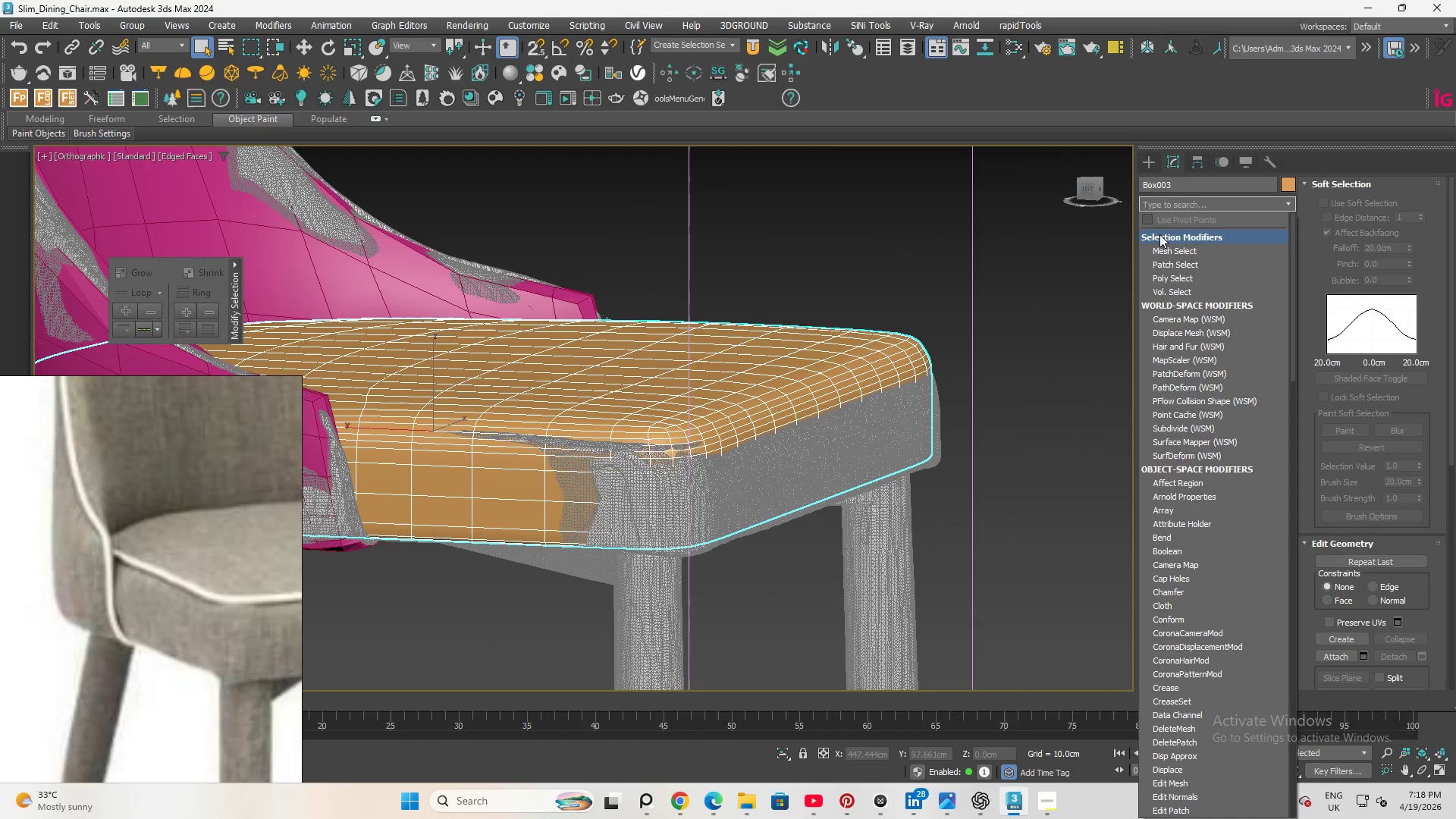 
type(ver)
 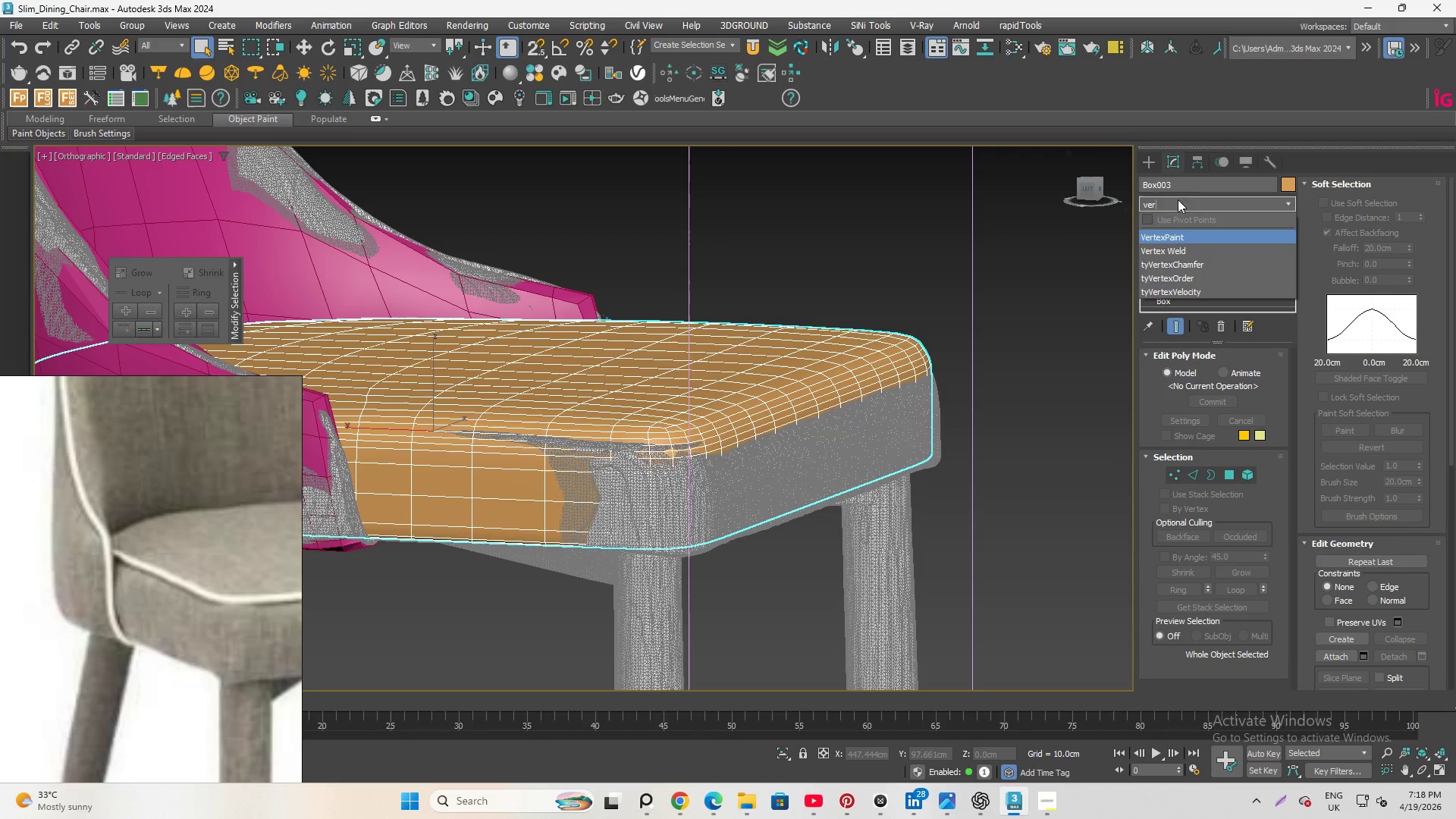 
left_click_drag(start_coordinate=[1167, 206], to_coordinate=[1089, 211])
 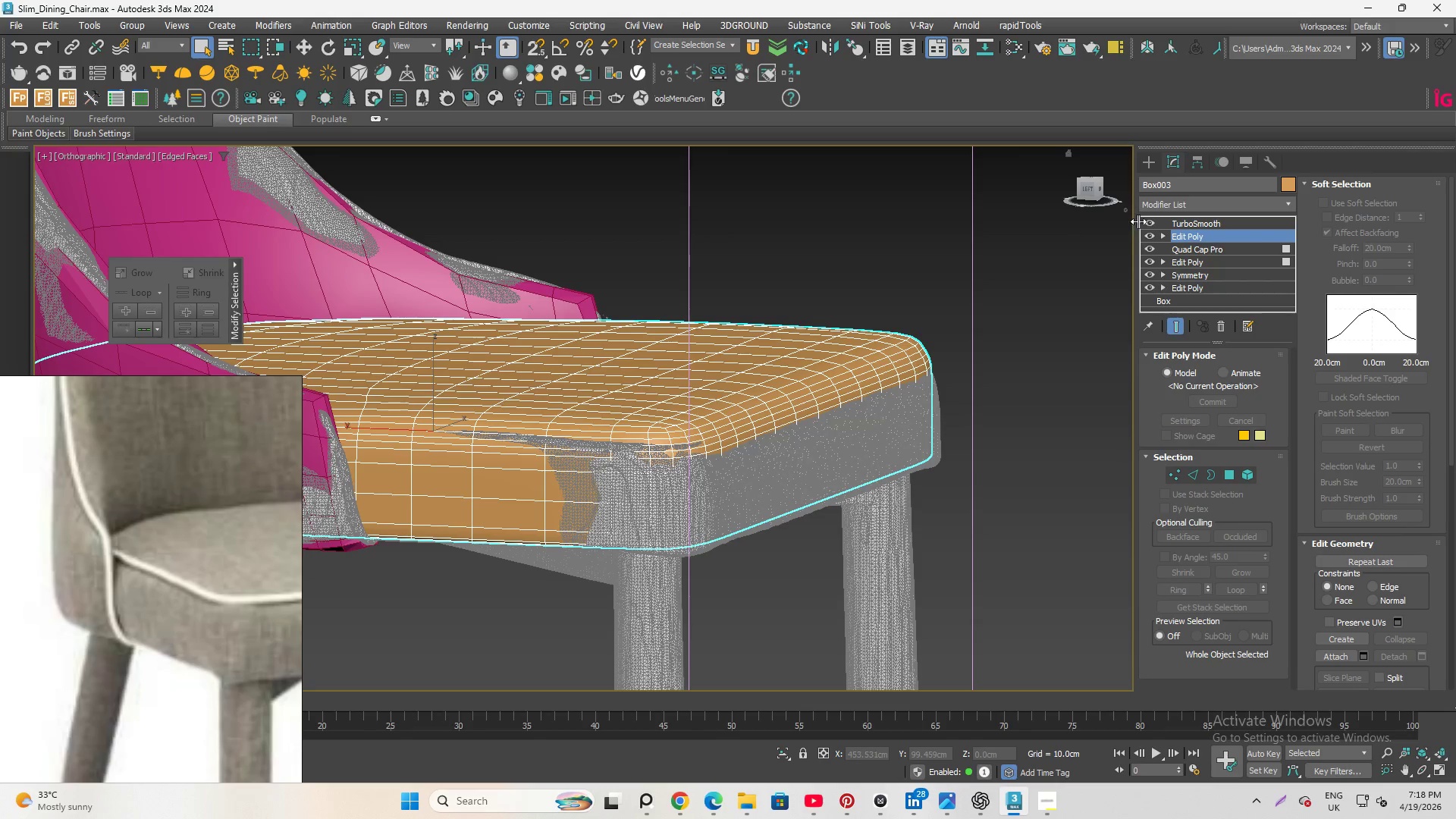 
left_click([1151, 222])
 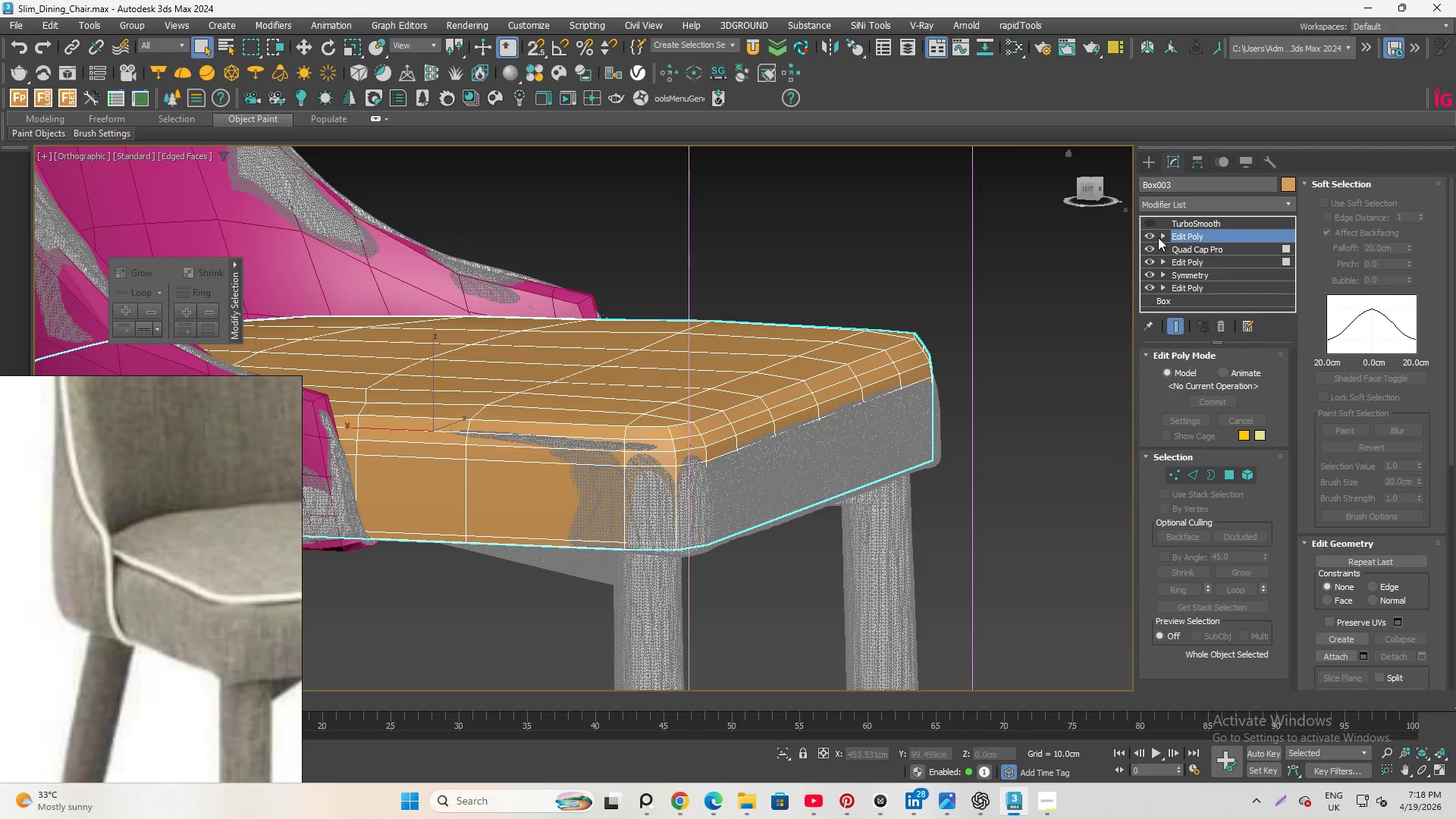 
double_click([1188, 264])
 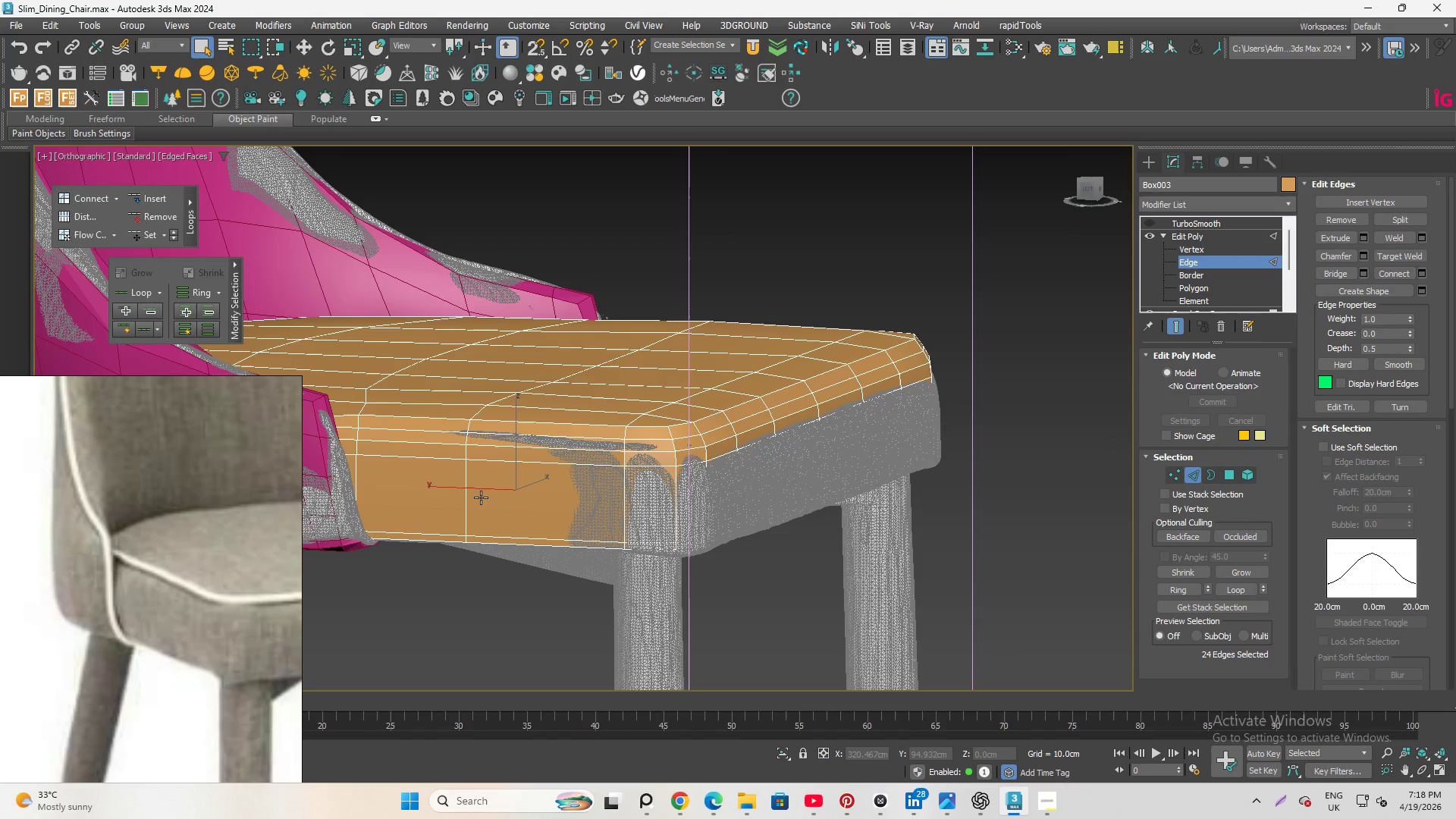 
left_click([466, 497])
 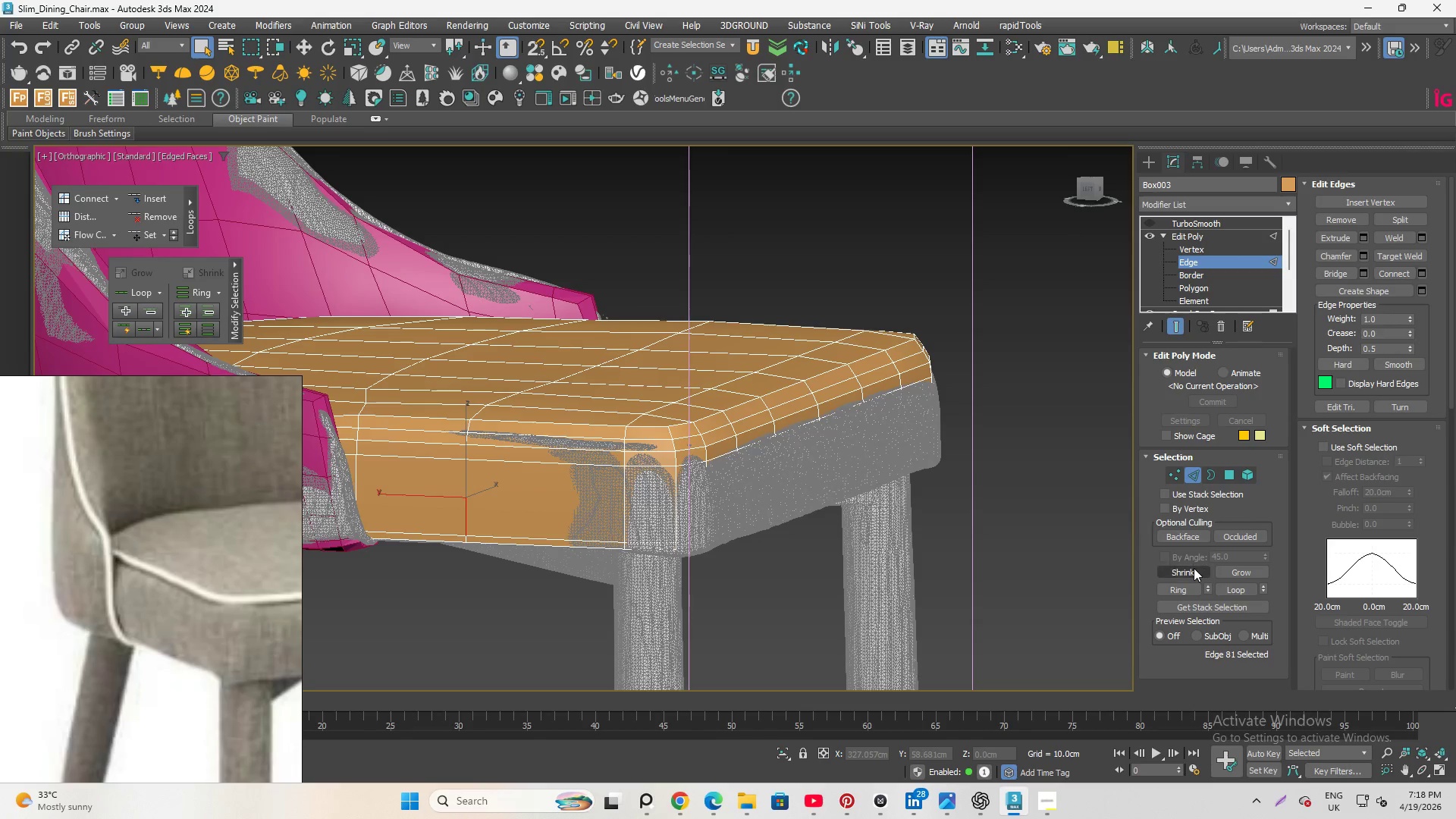 
left_click([1163, 593])
 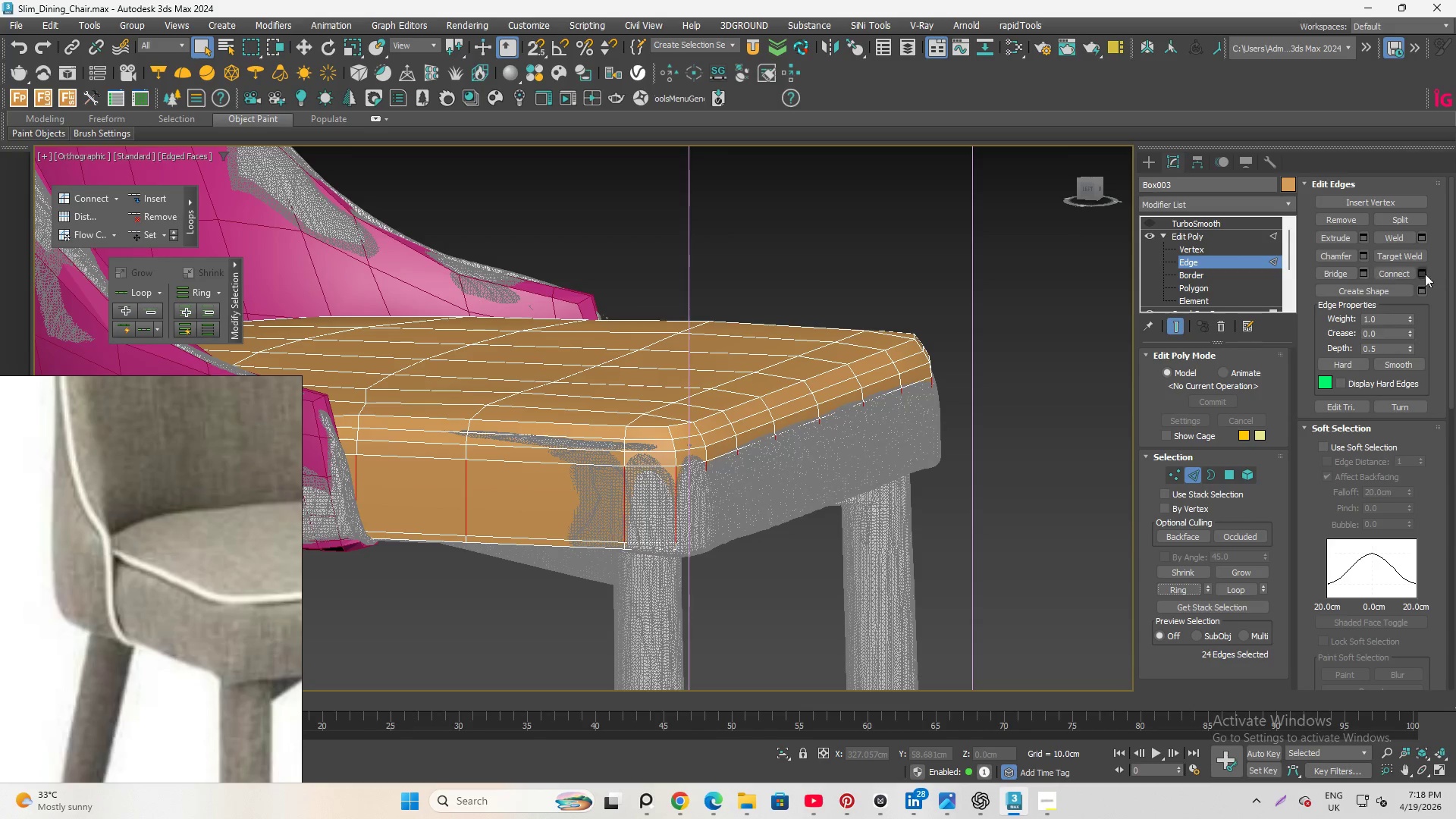 
left_click([1428, 271])
 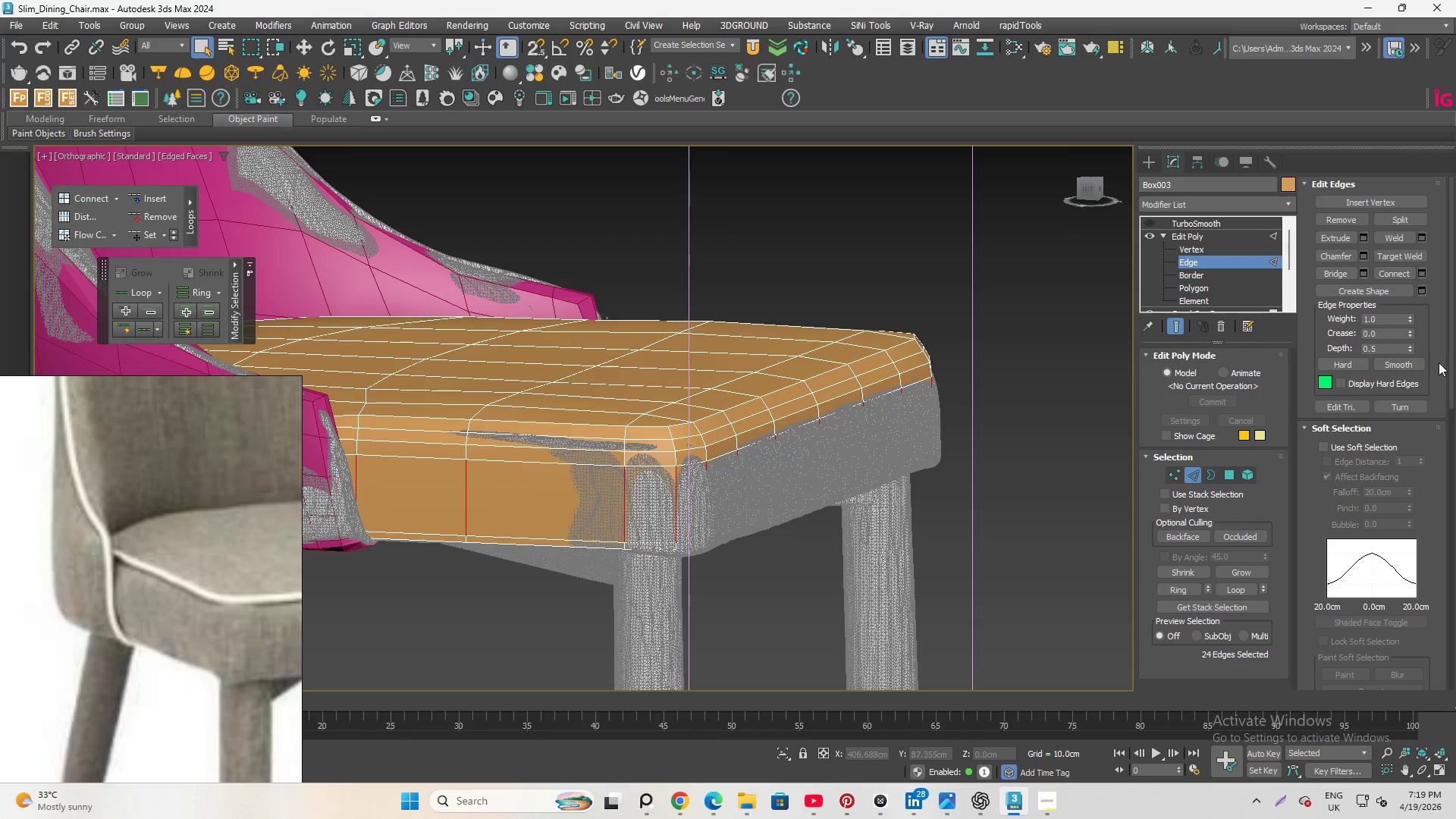 
left_click([1386, 271])
 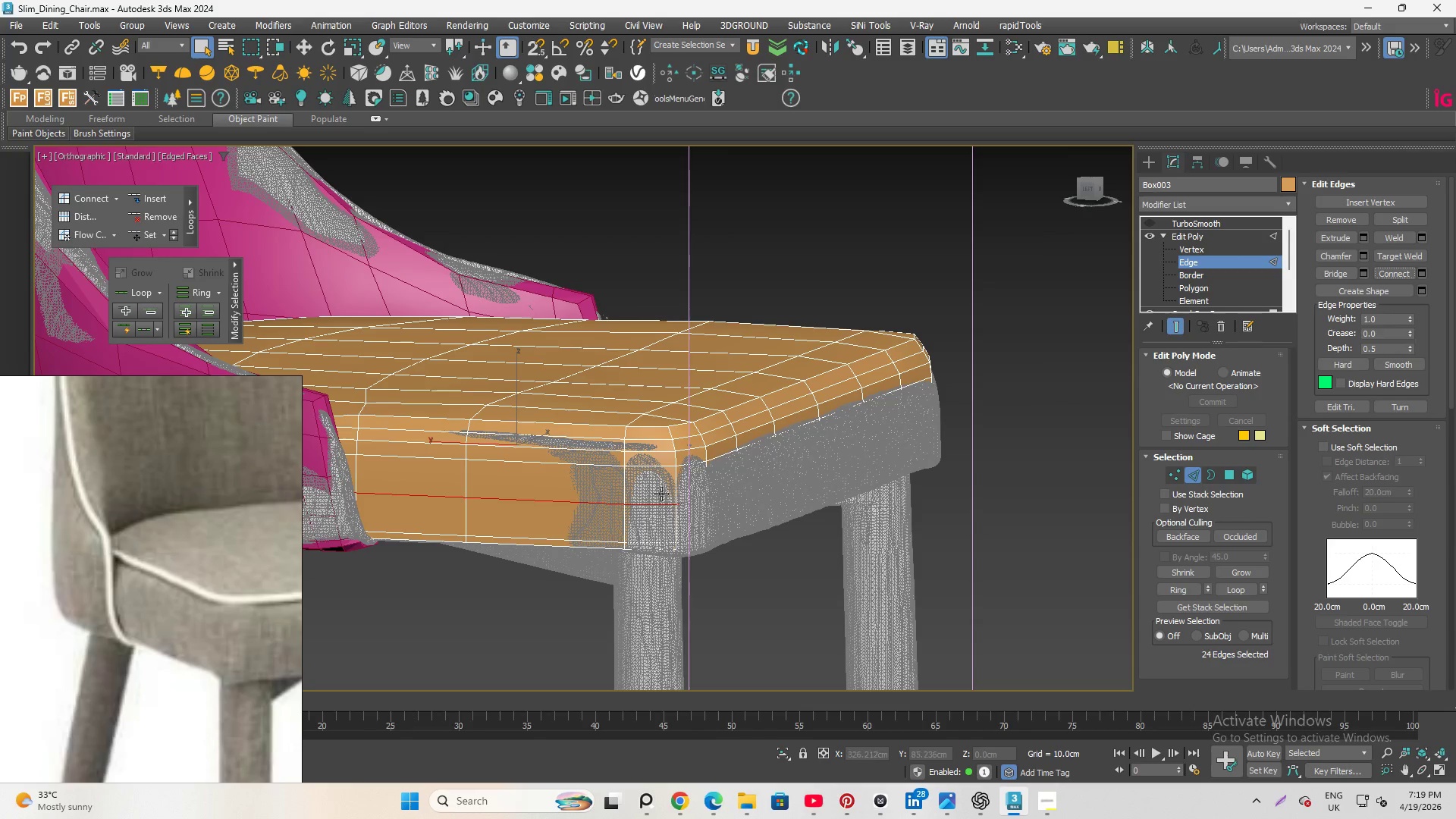 
key(Alt+AltLeft)
 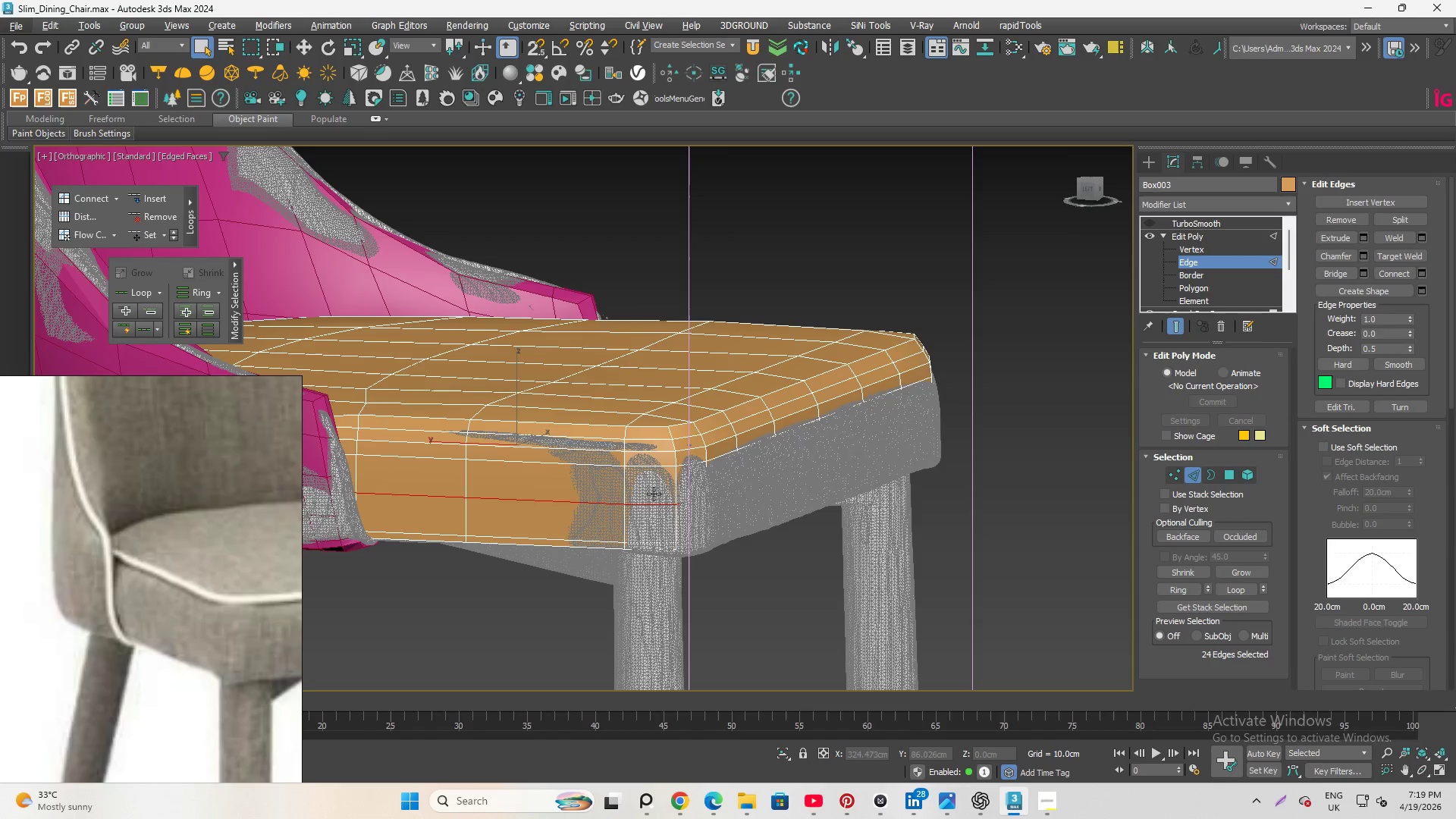 
hold_key(key=AltLeft, duration=6.88)
 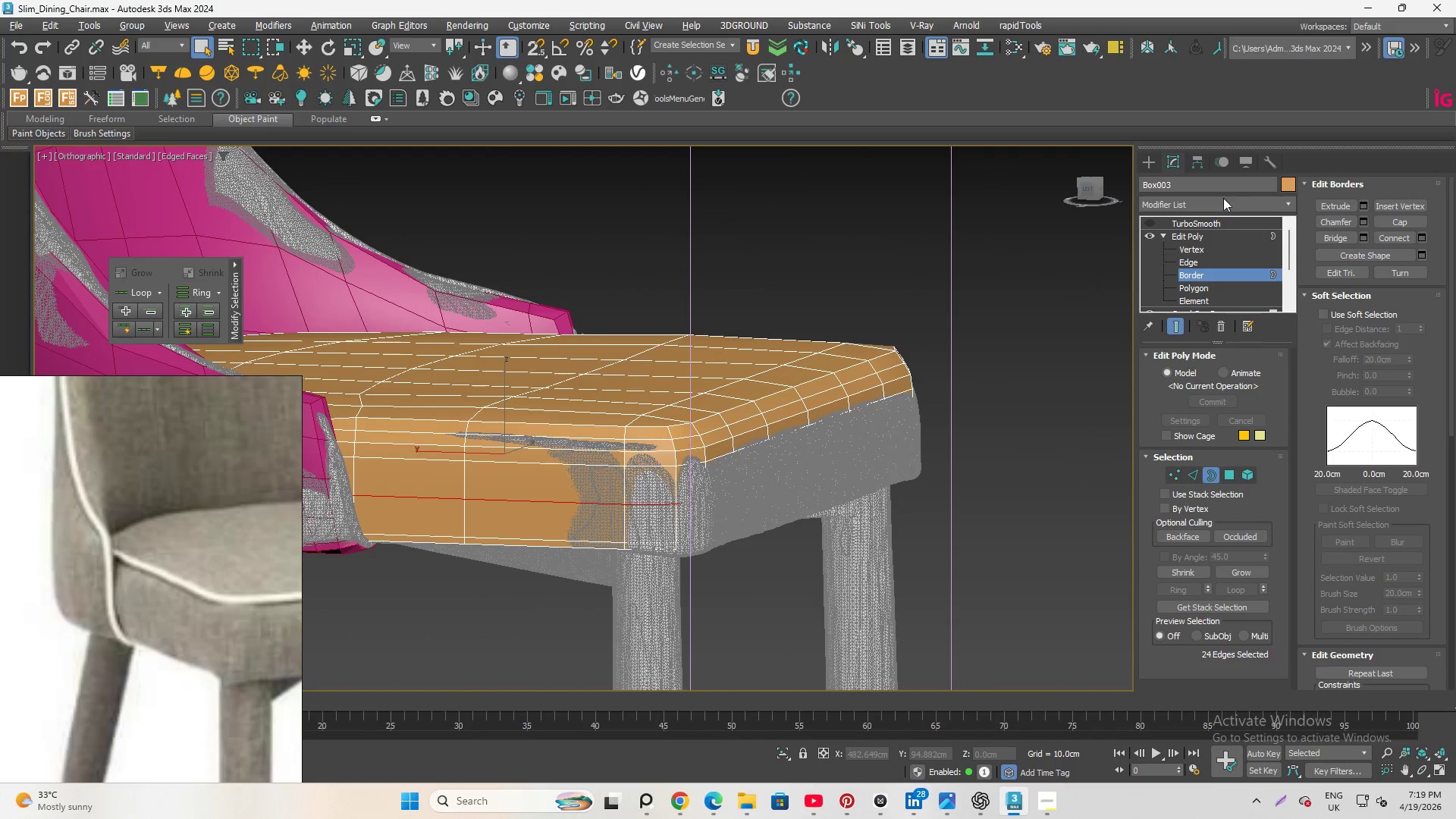 
left_click([1210, 222])
 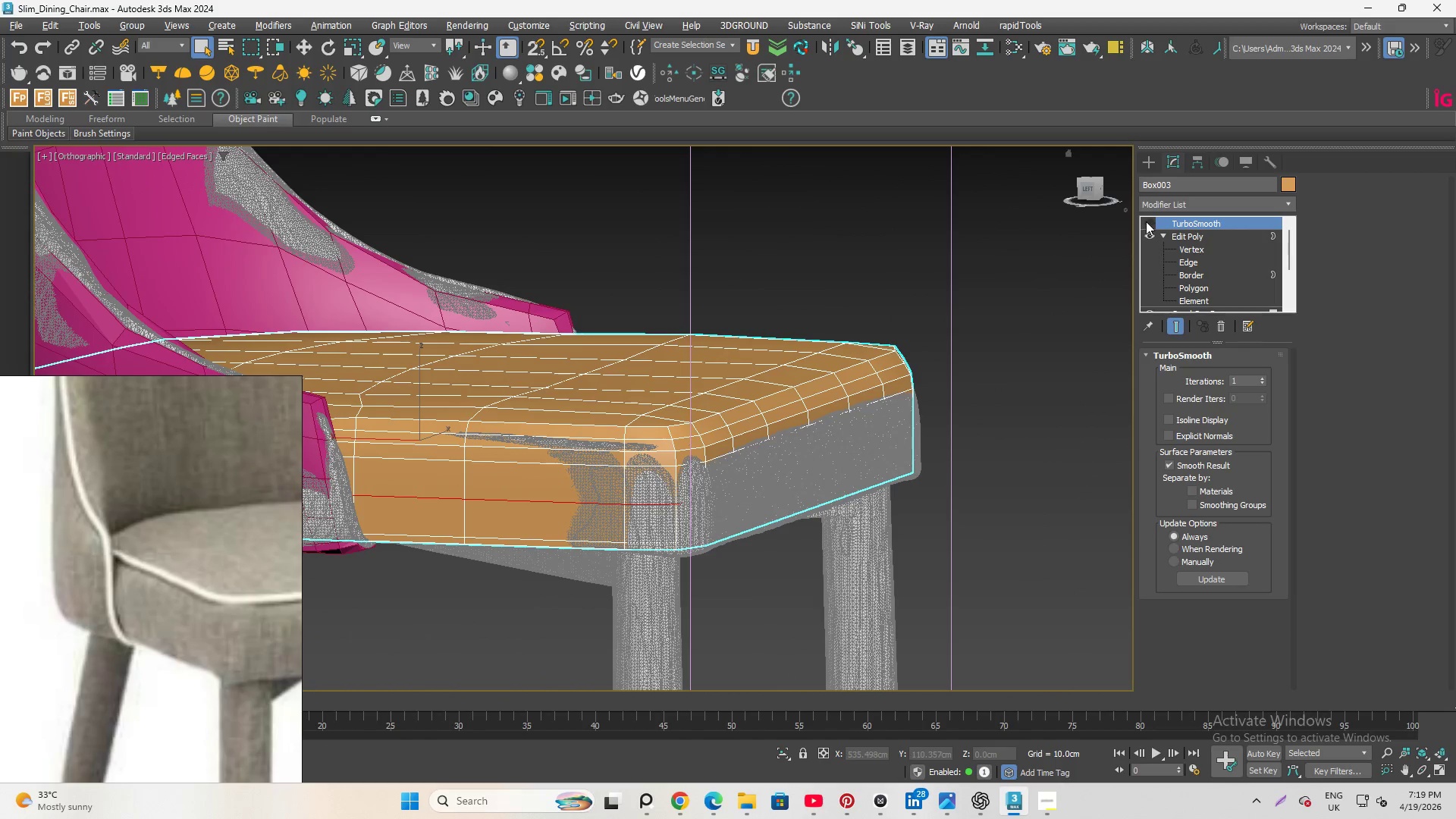 
left_click([1148, 221])
 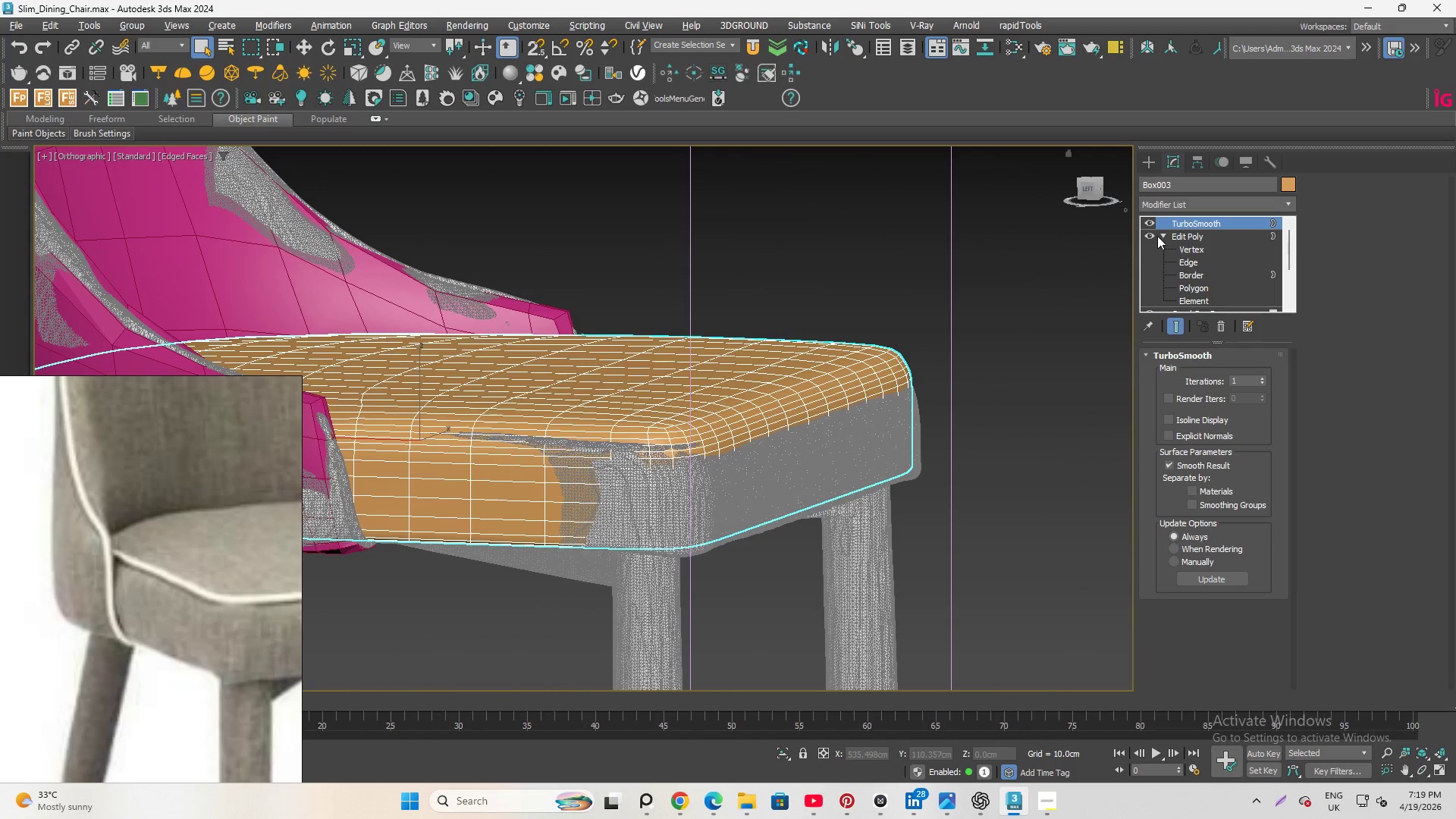 
left_click([1147, 221])
 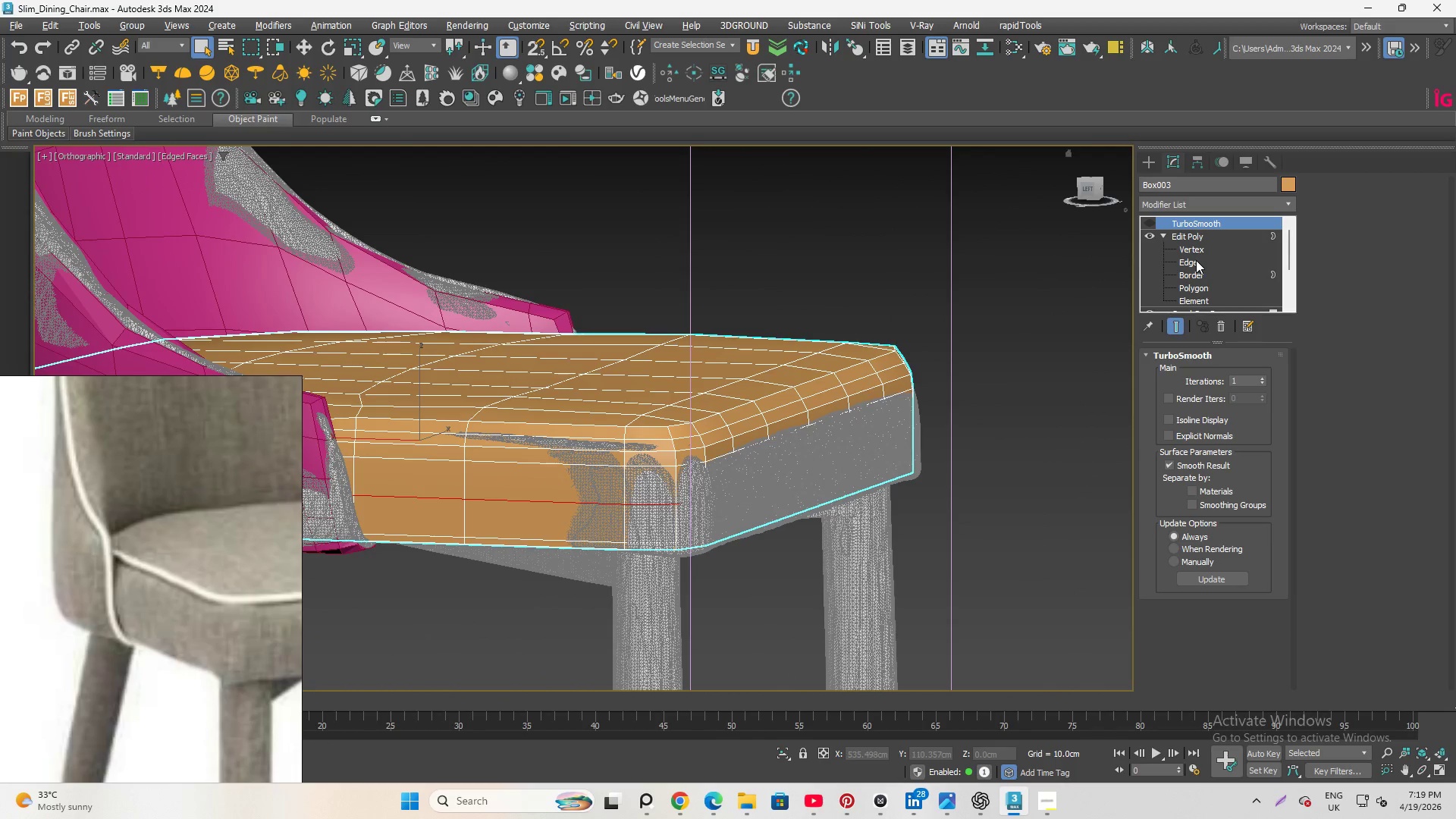 
left_click([1196, 261])
 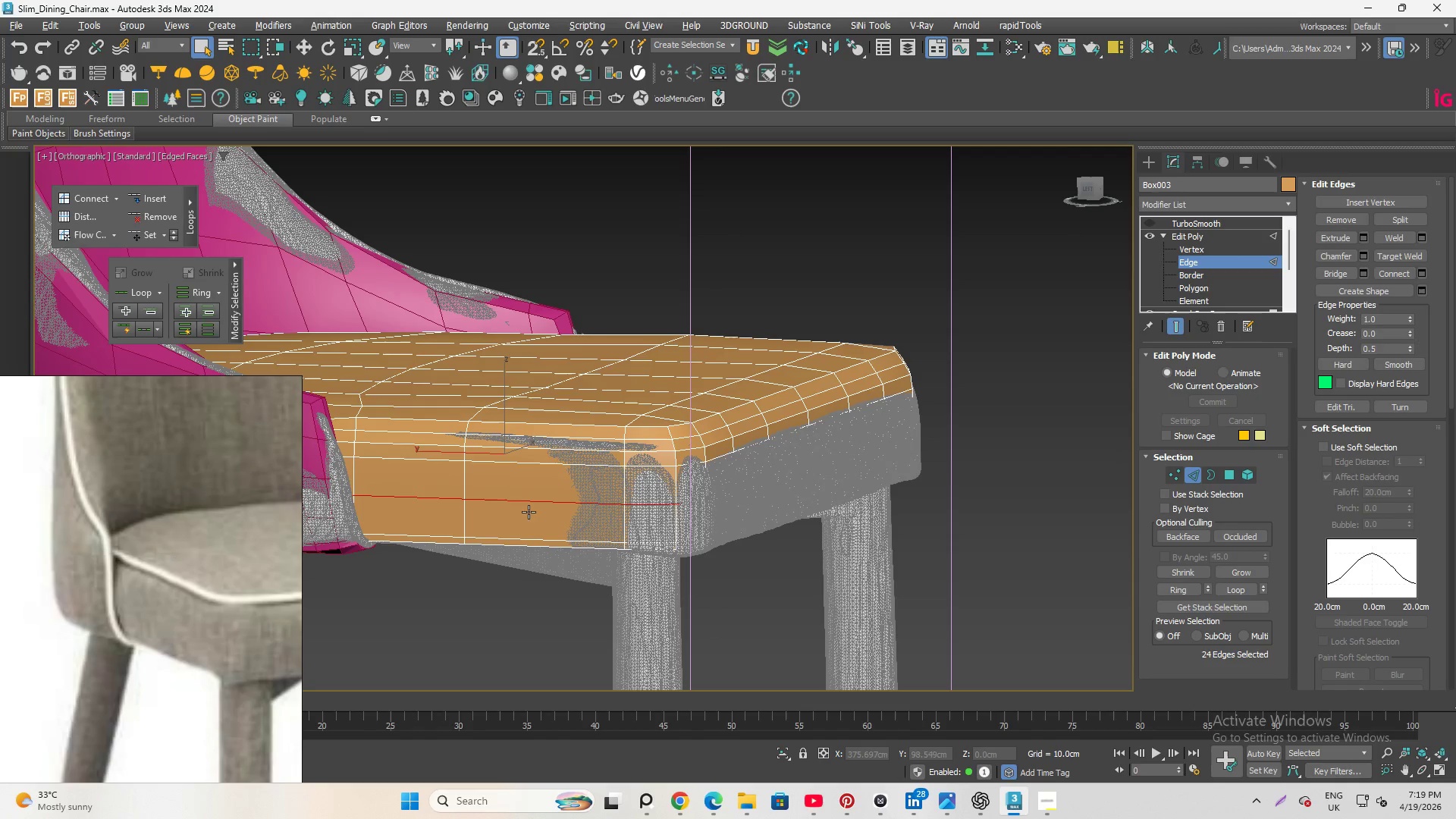 
double_click([531, 506])
 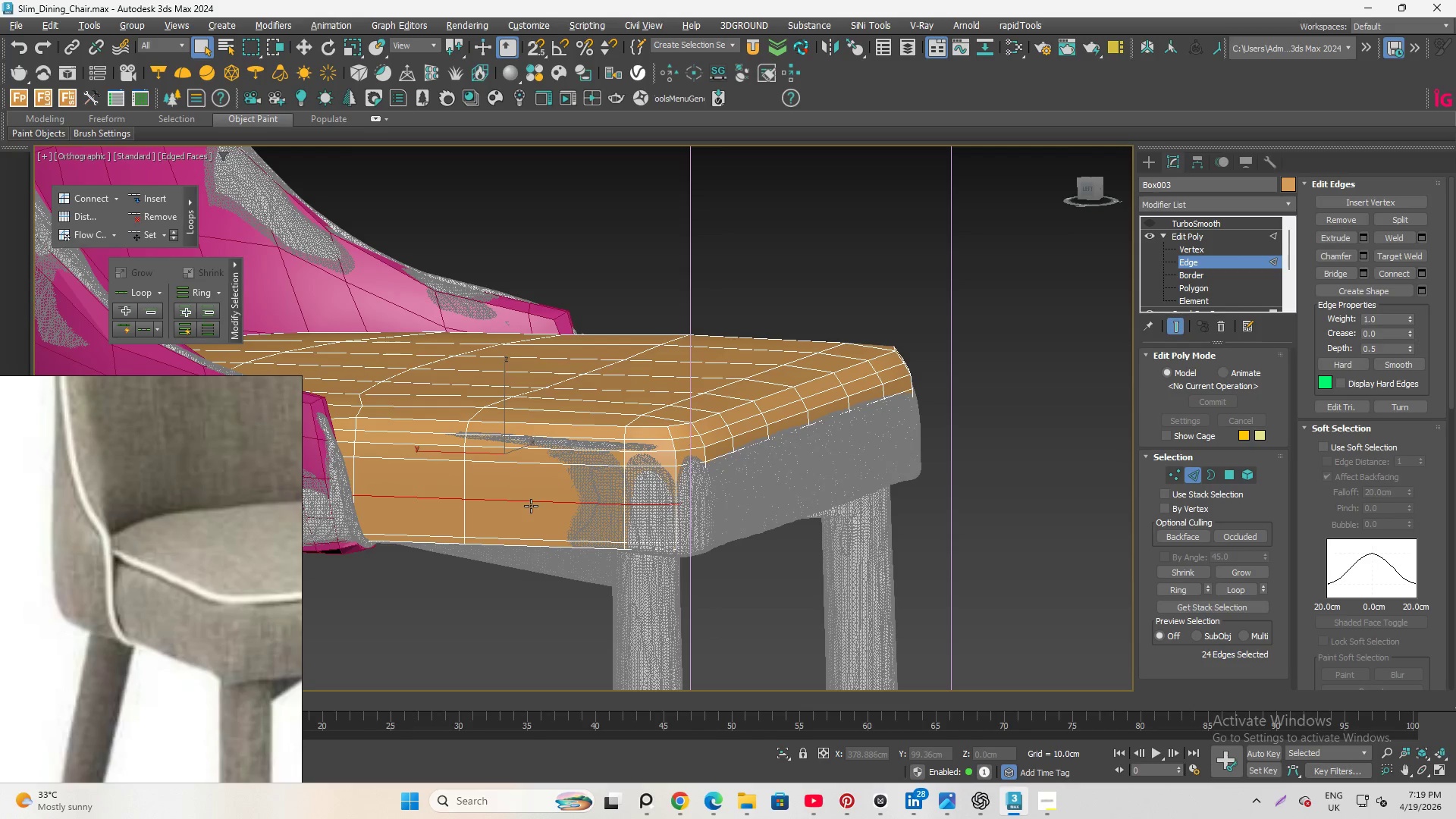 
key(Control+Backspace)
 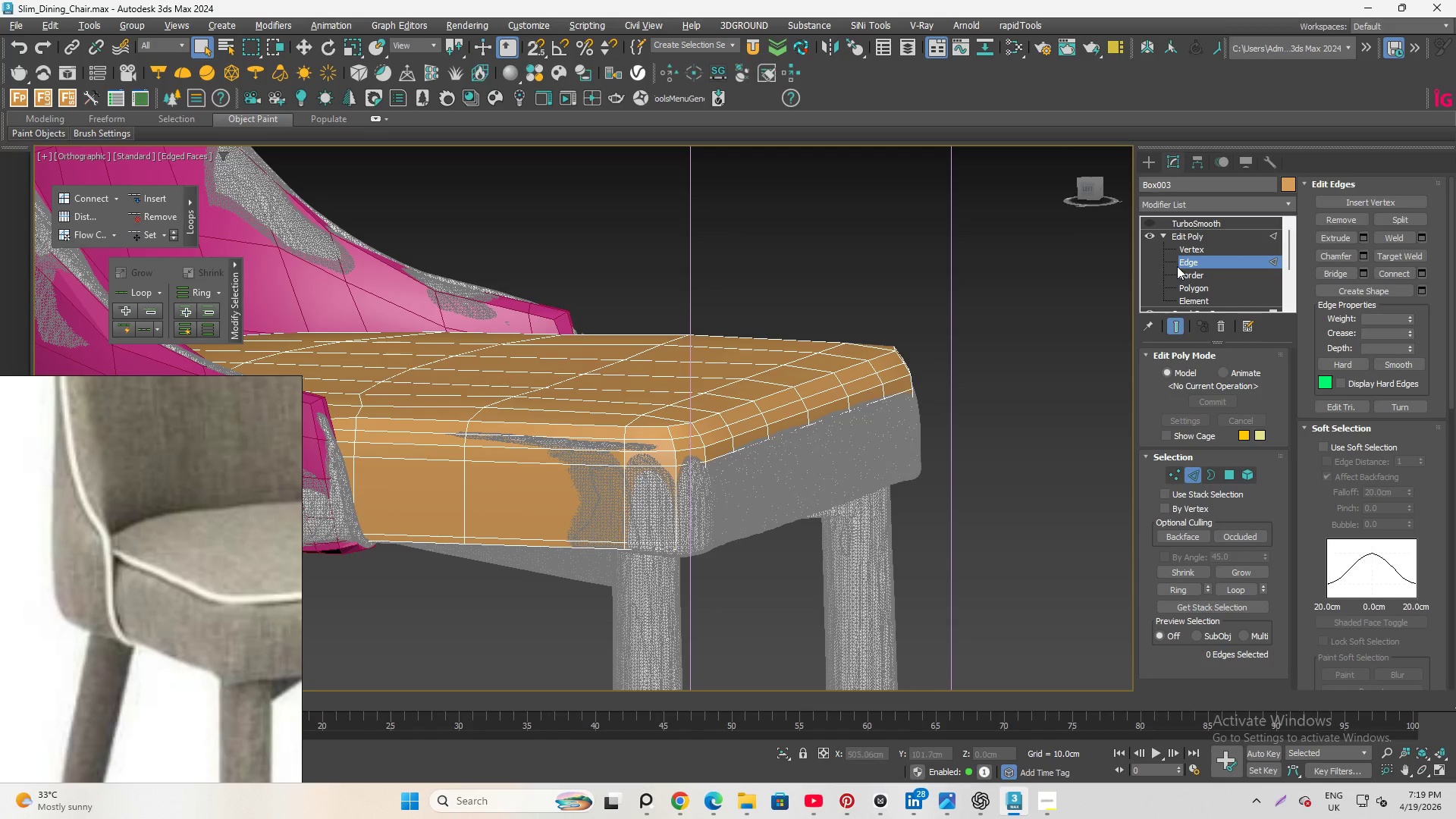 
left_click([1200, 260])
 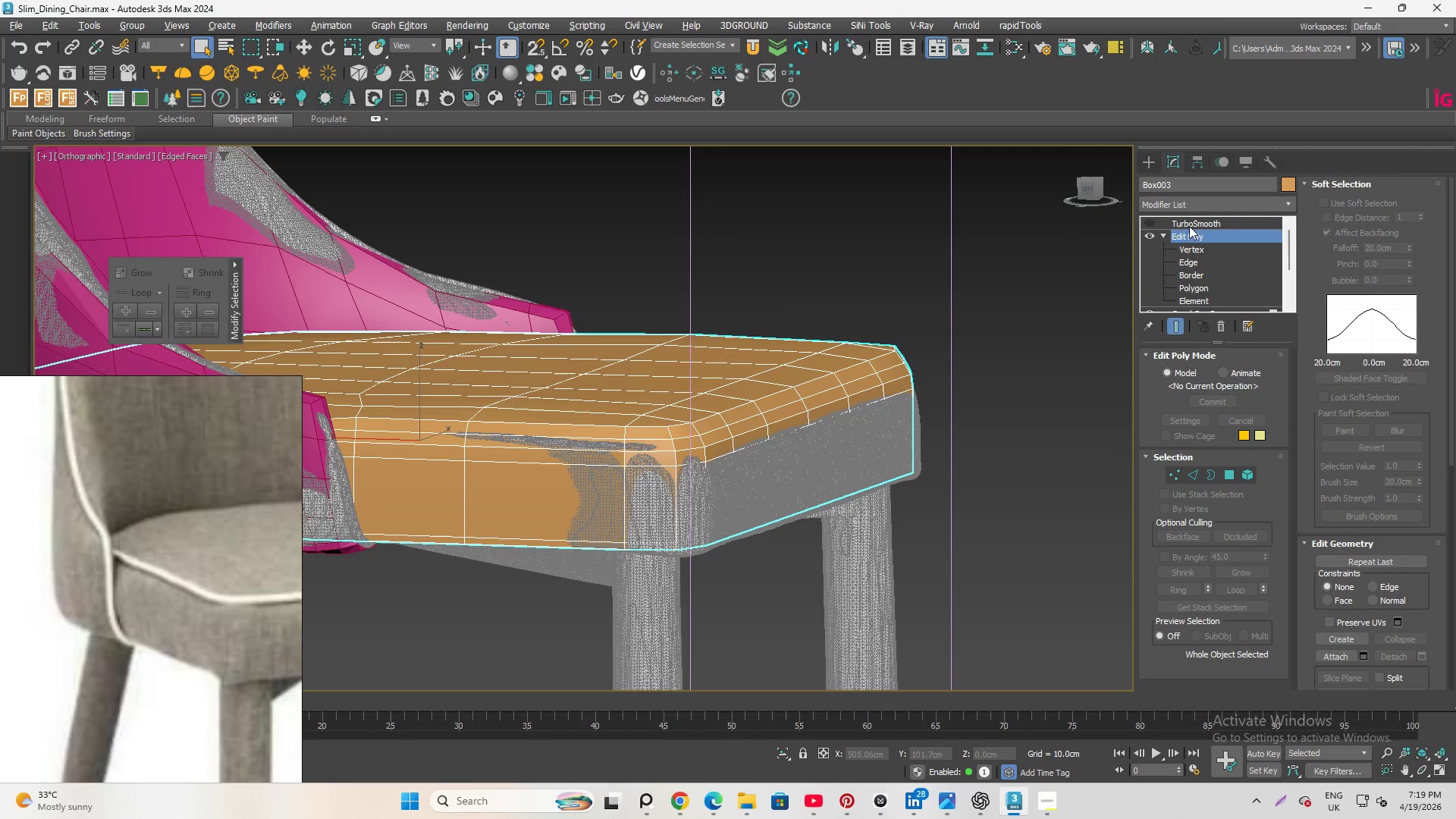 
left_click([1189, 224])
 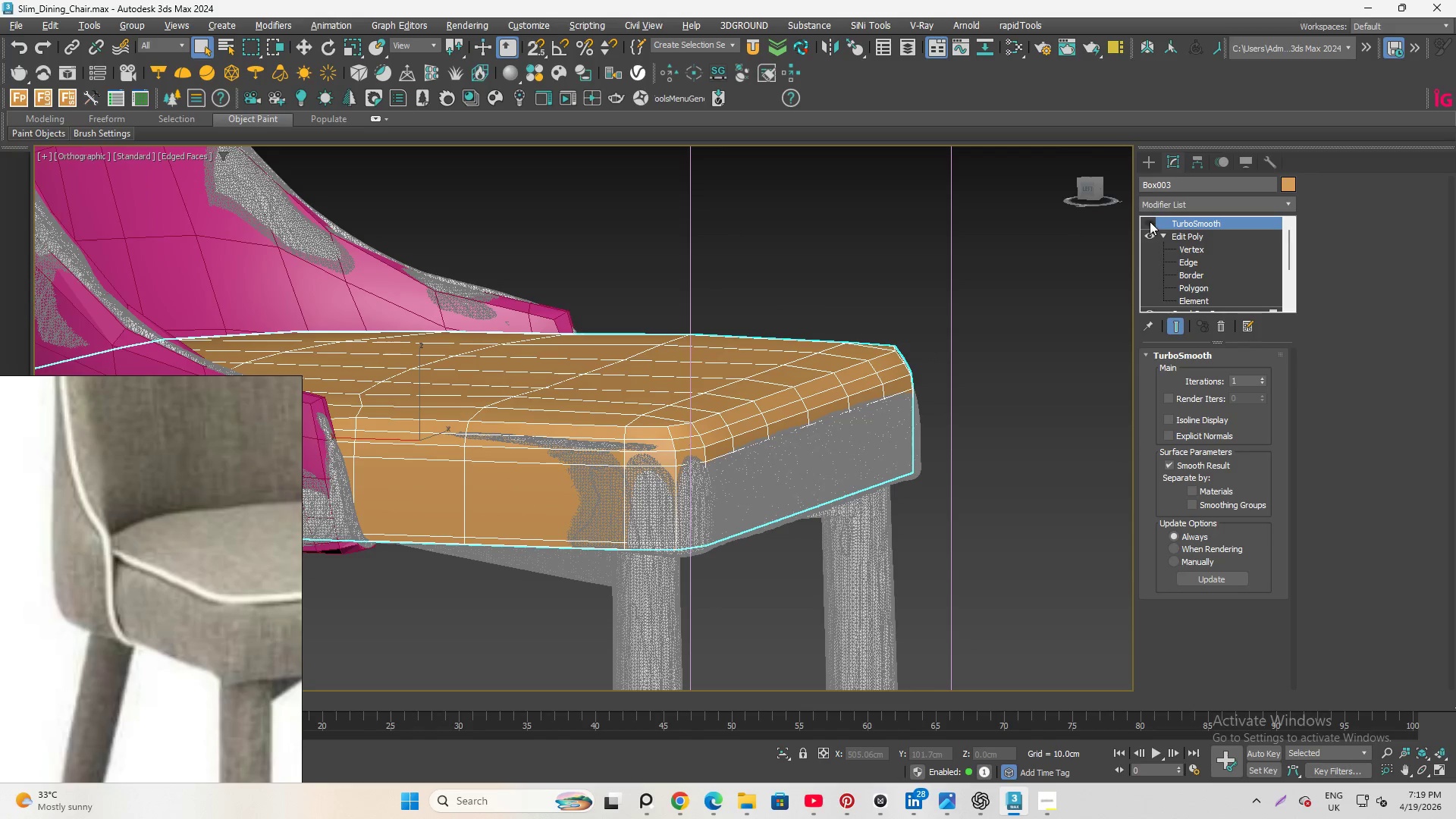 
left_click([1150, 222])
 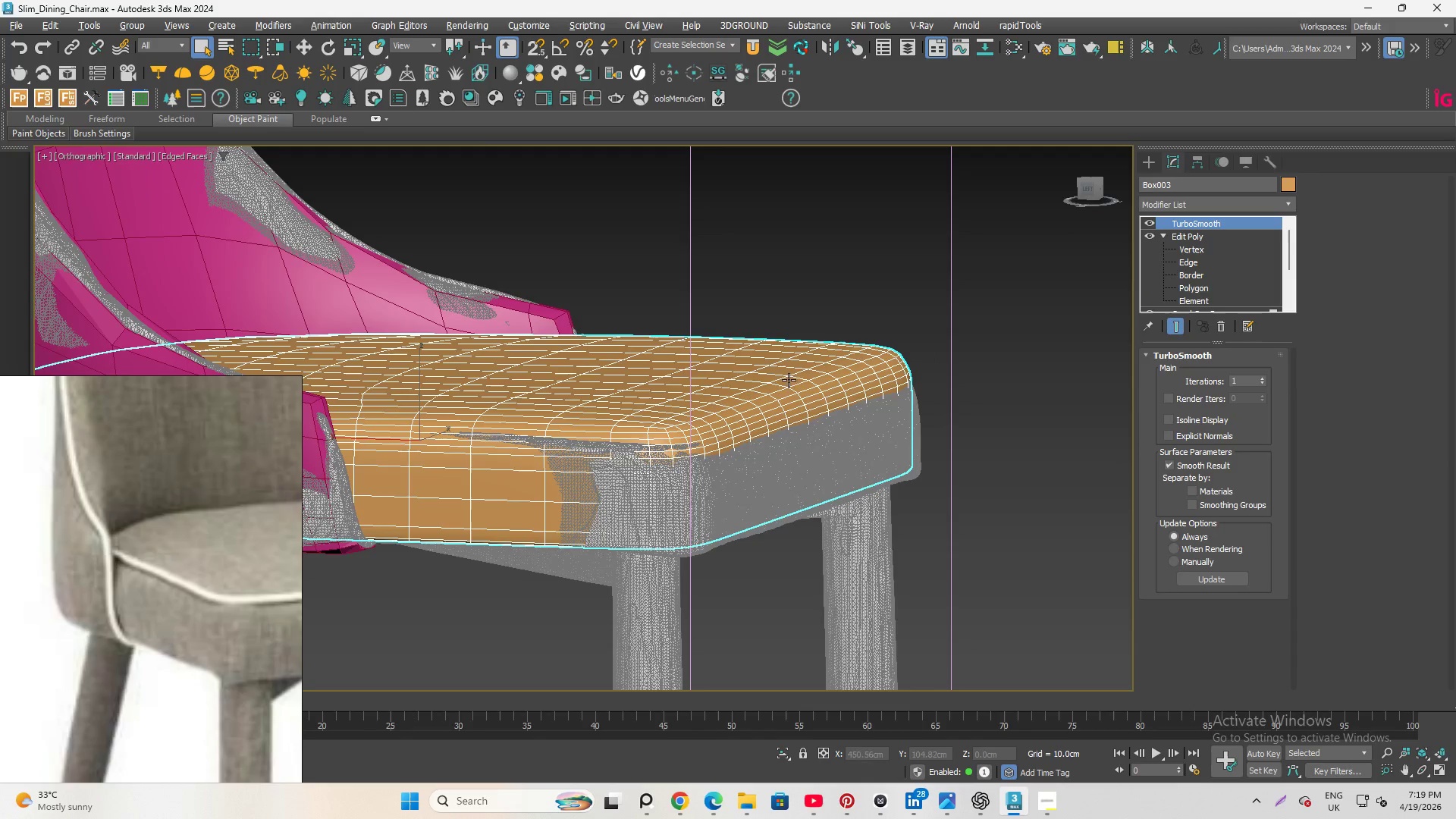 
hold_key(key=AltLeft, duration=0.62)
 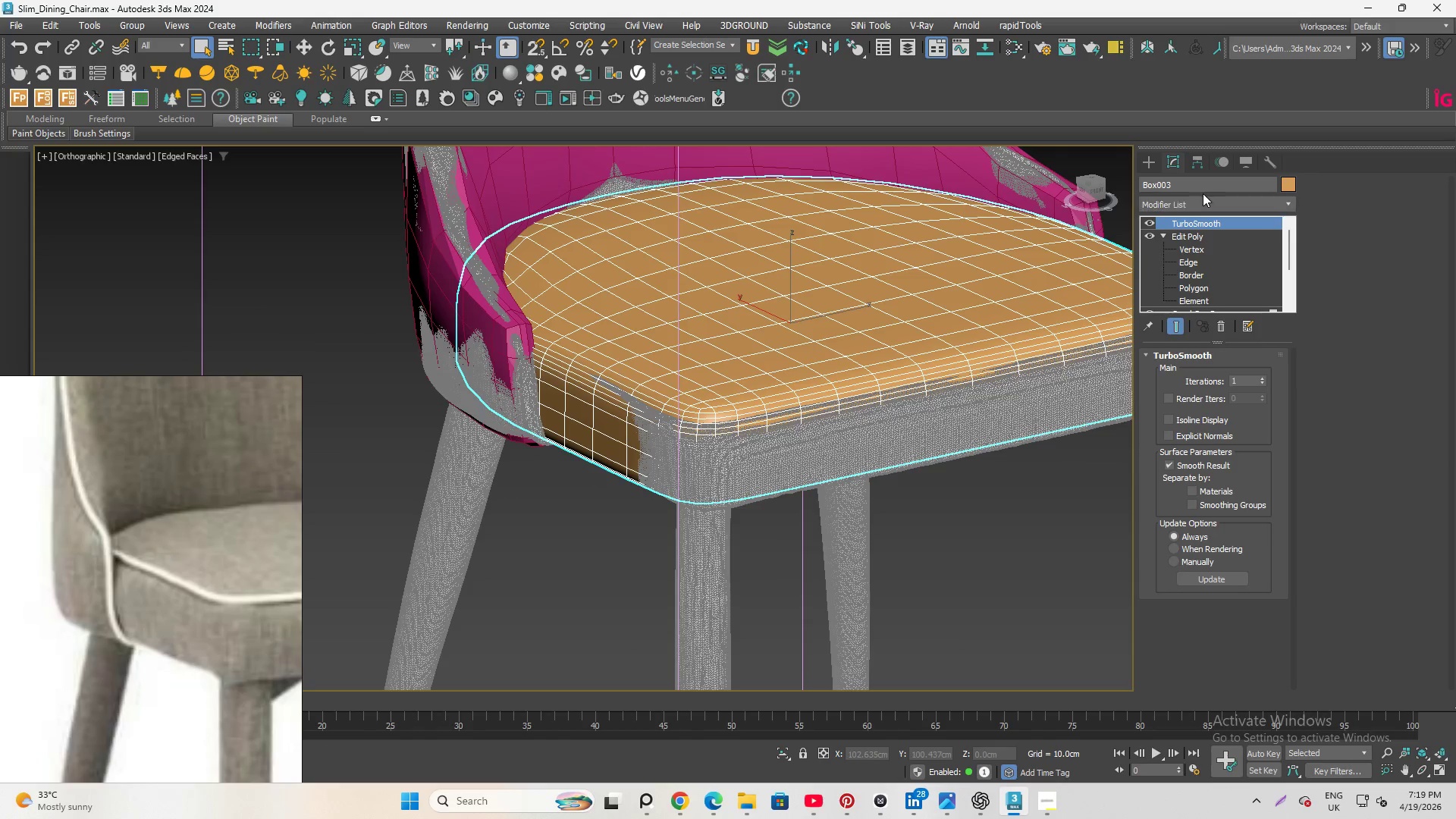 
scroll: coordinate [780, 391], scroll_direction: down, amount: 1.0
 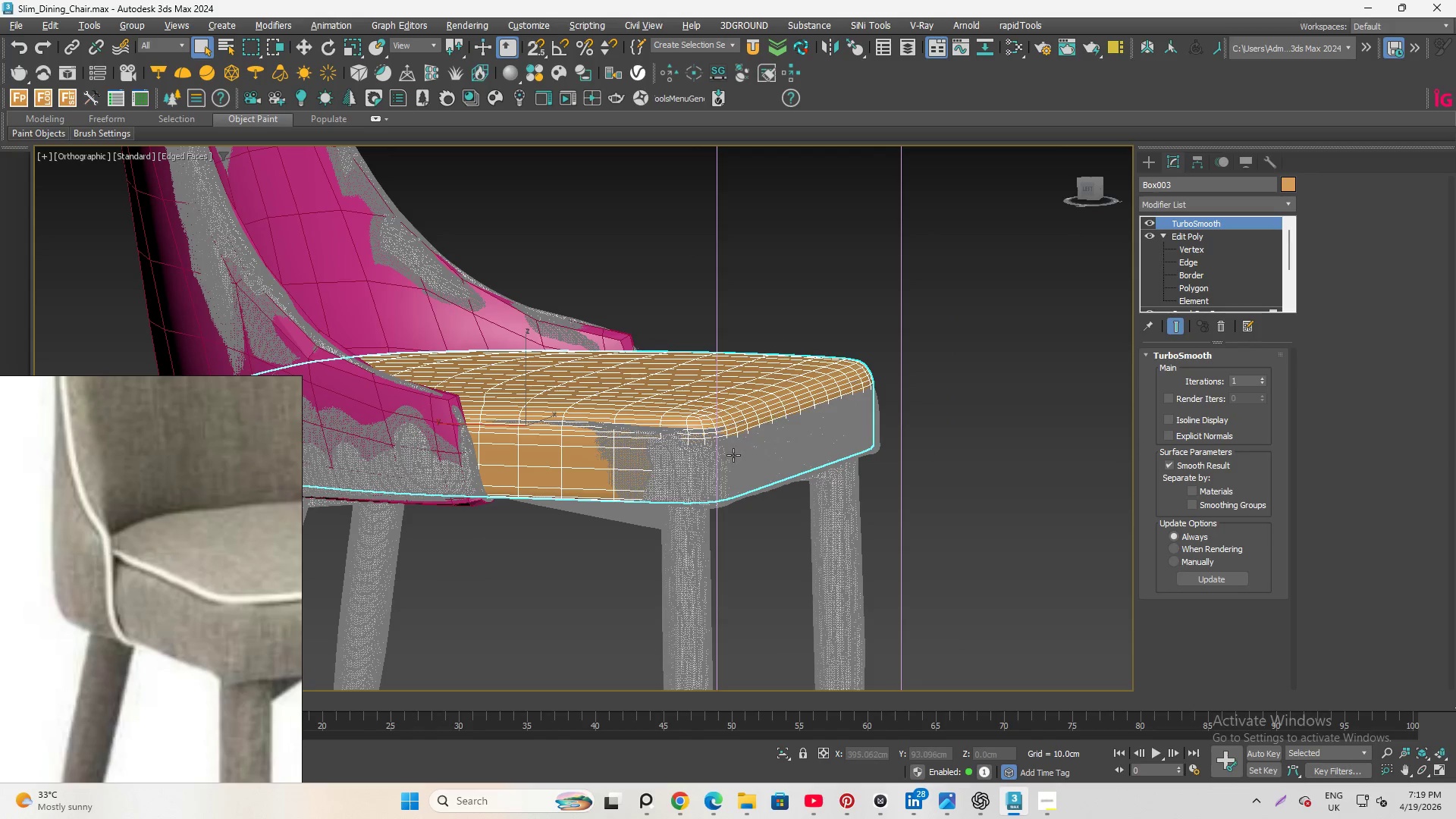 
scroll: coordinate [676, 470], scroll_direction: up, amount: 1.0
 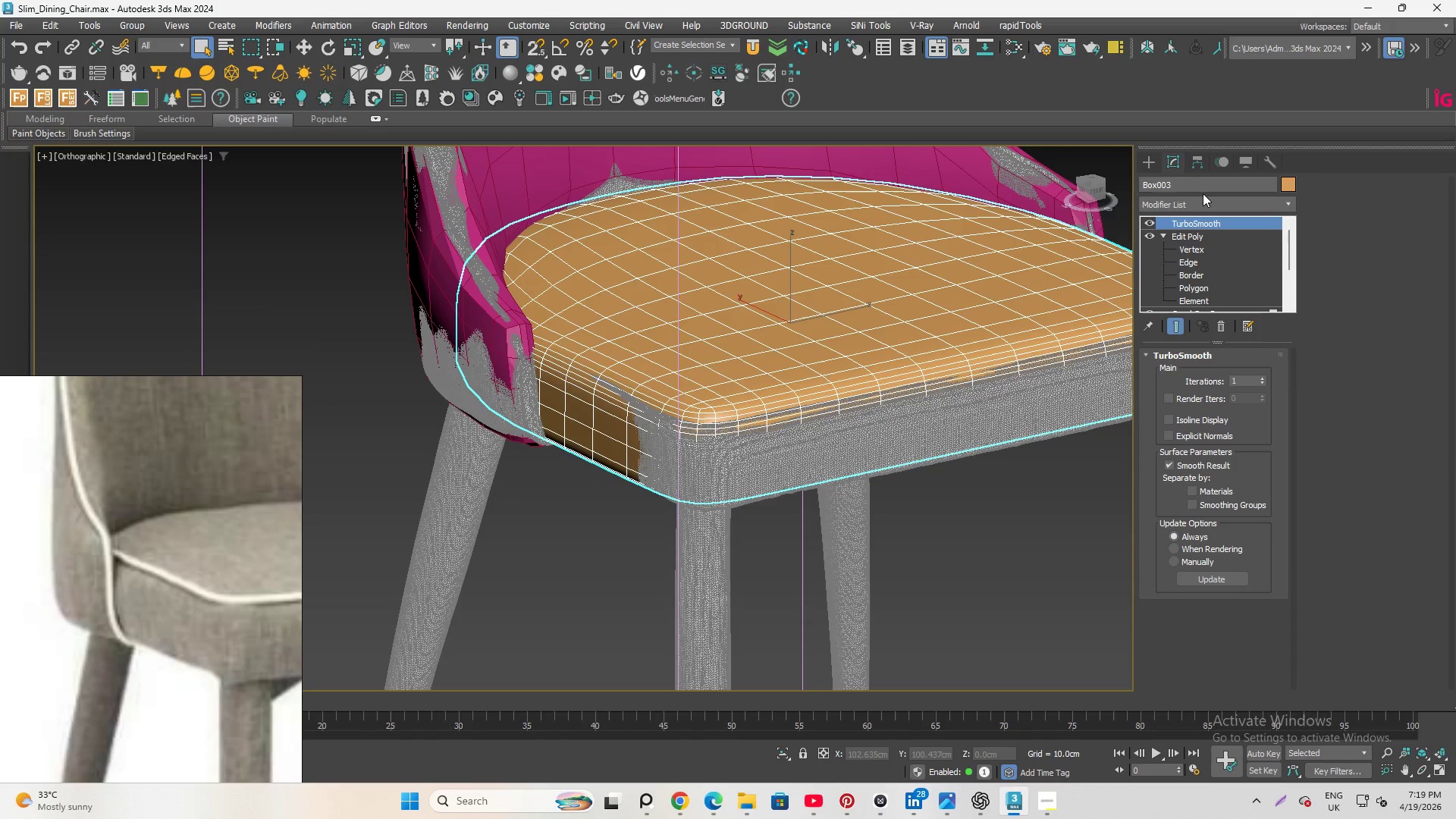 
left_click([1200, 203])
 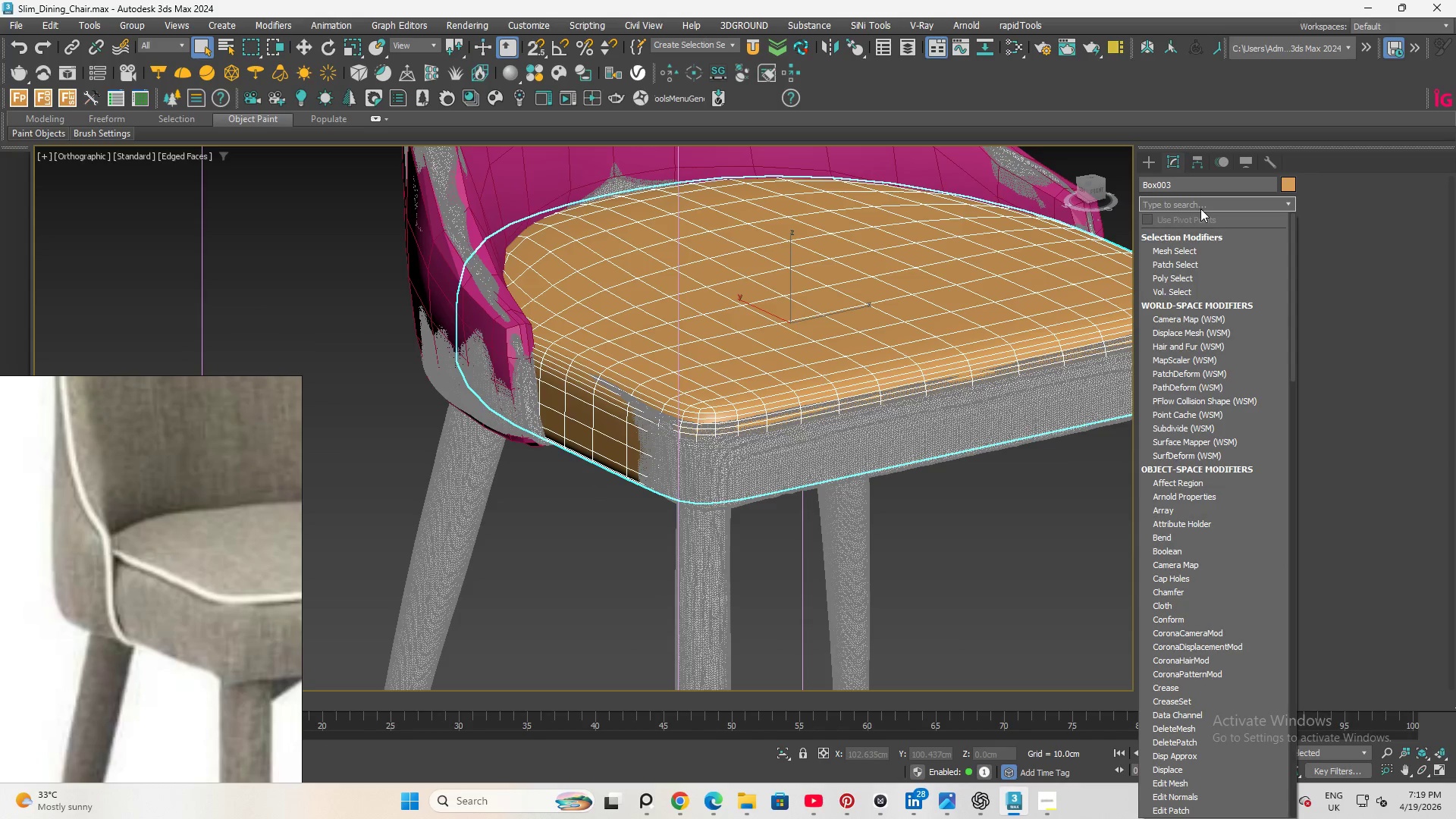 
key(E)
 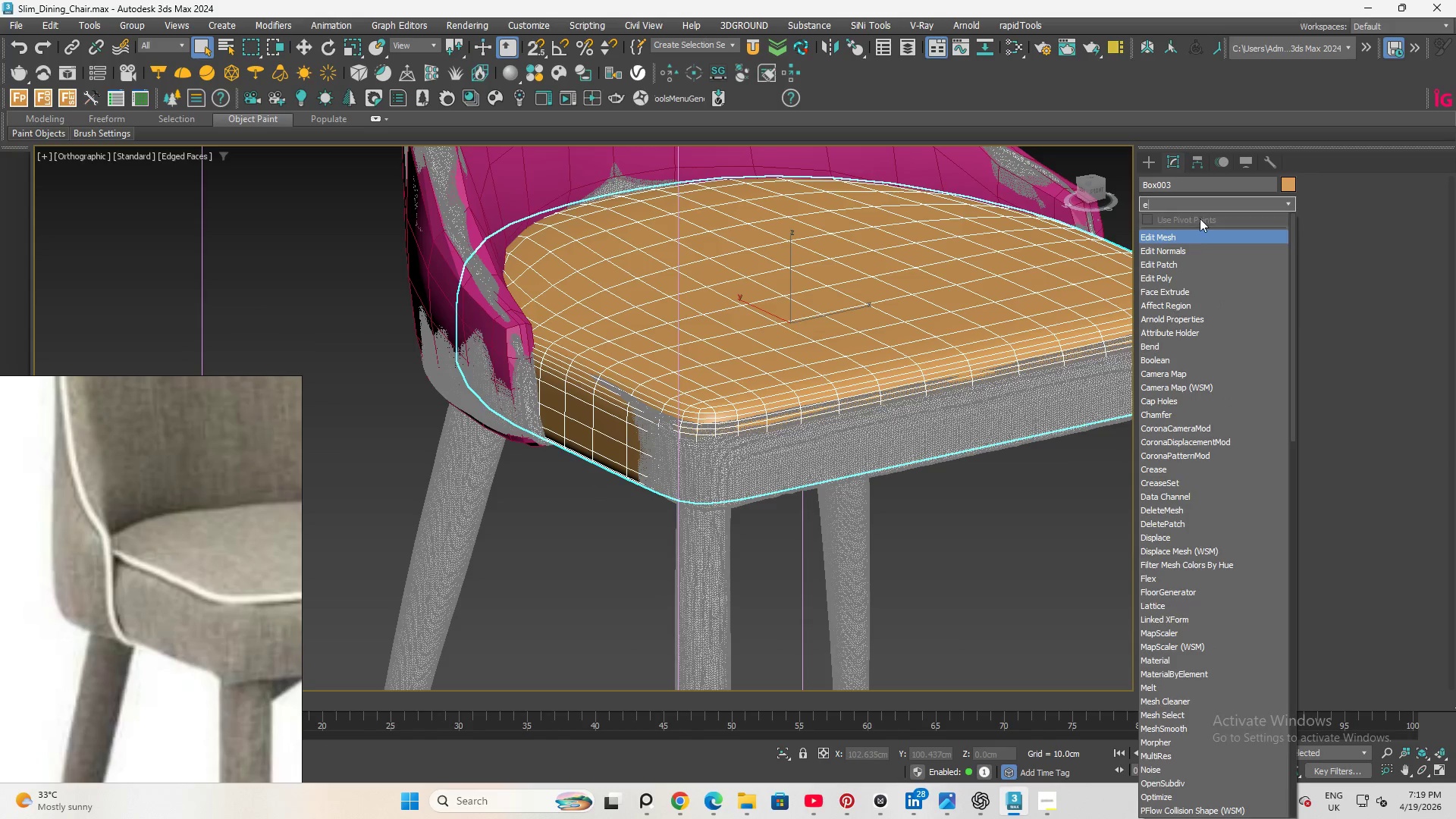 
key(D)
 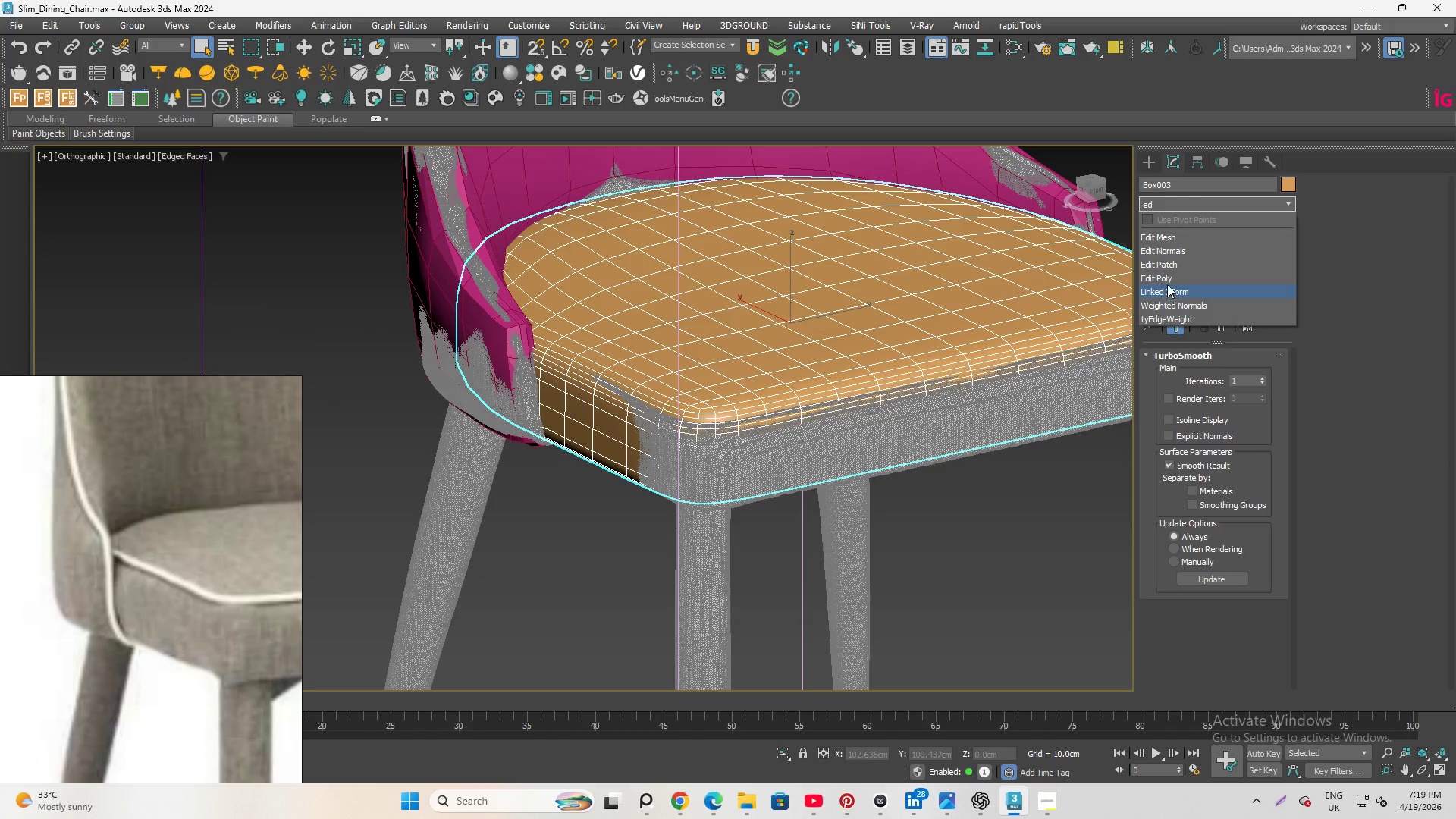 
left_click([1166, 278])
 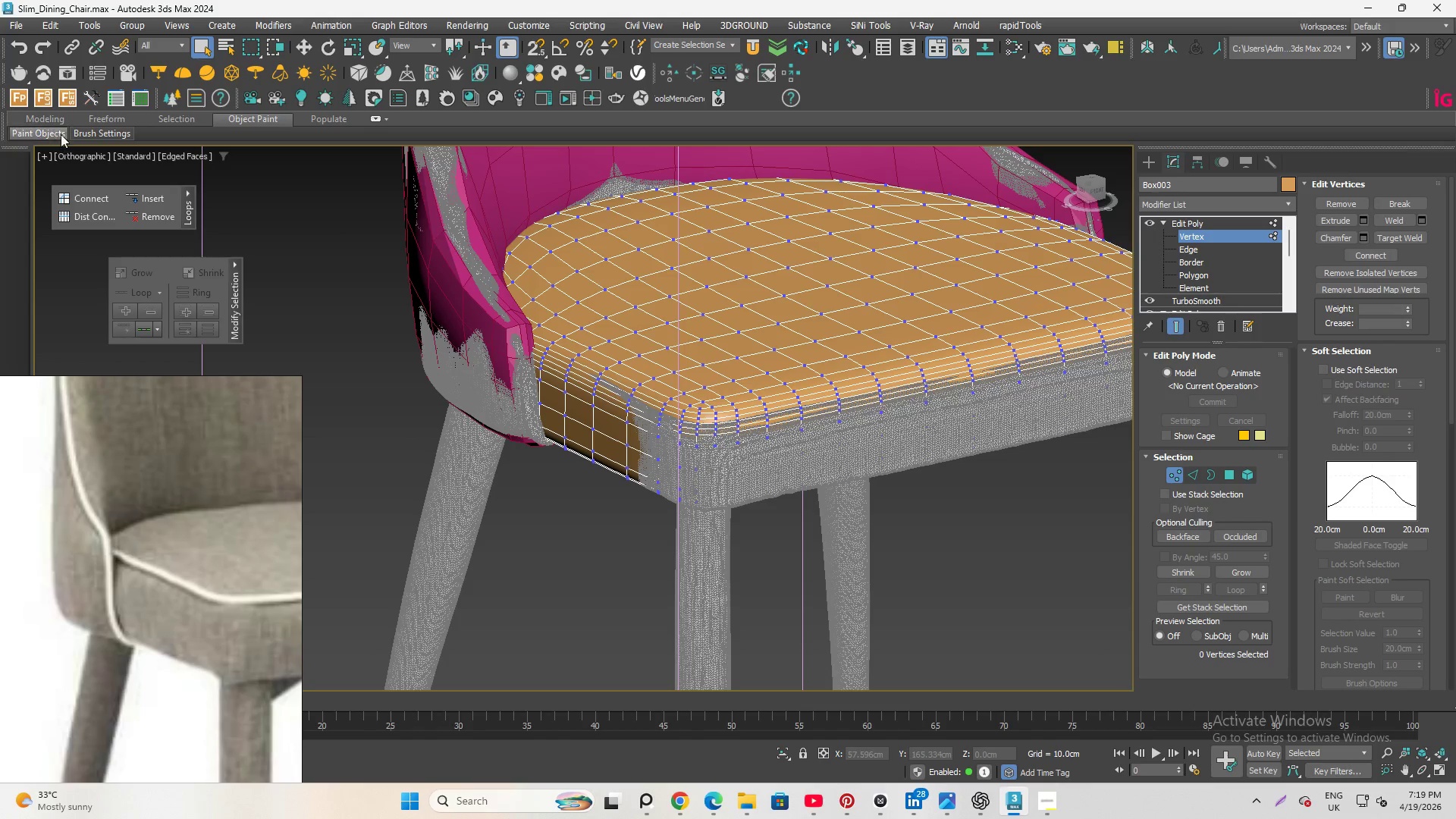 
wait(5.42)
 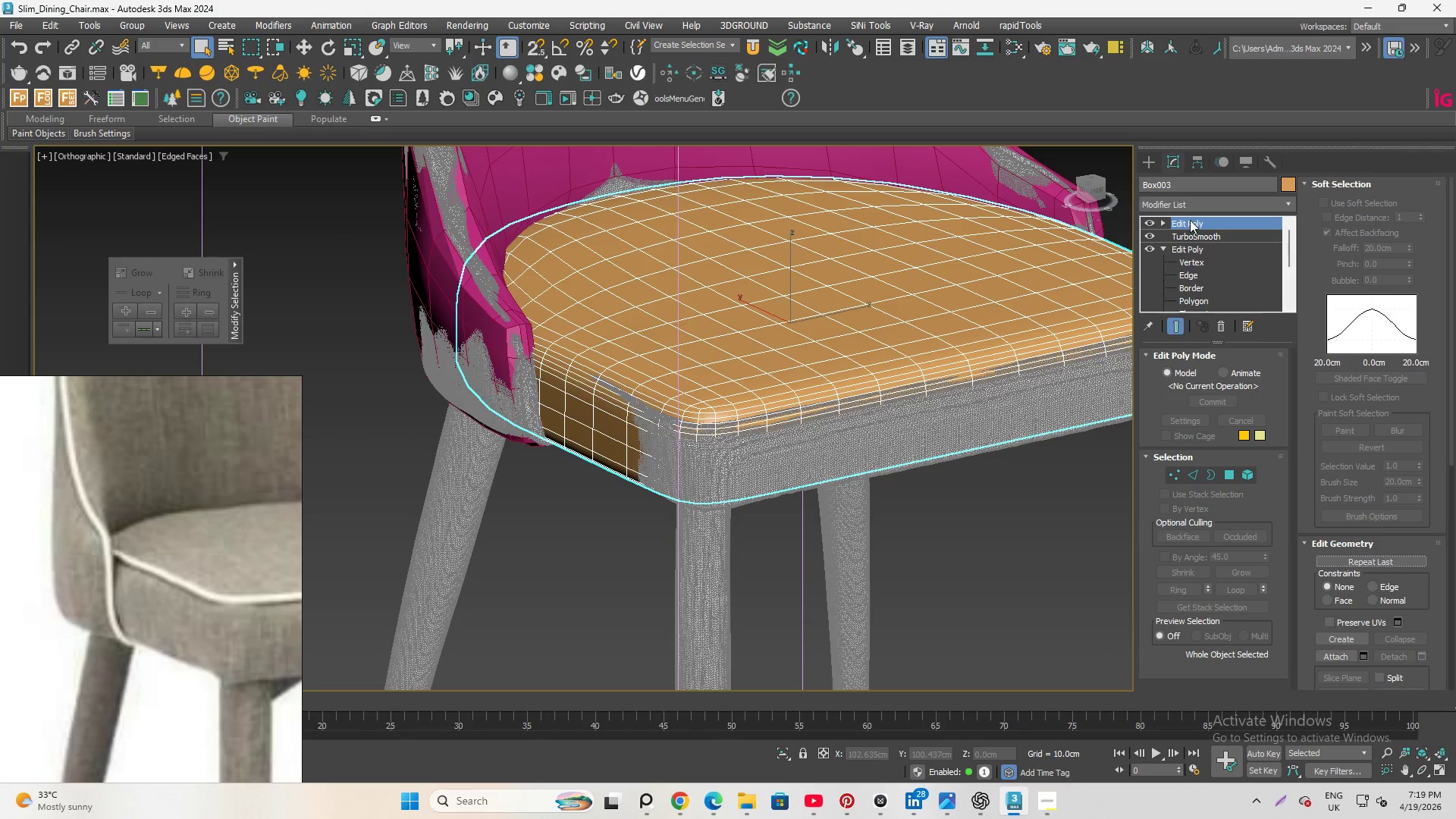 
left_click([90, 118])
 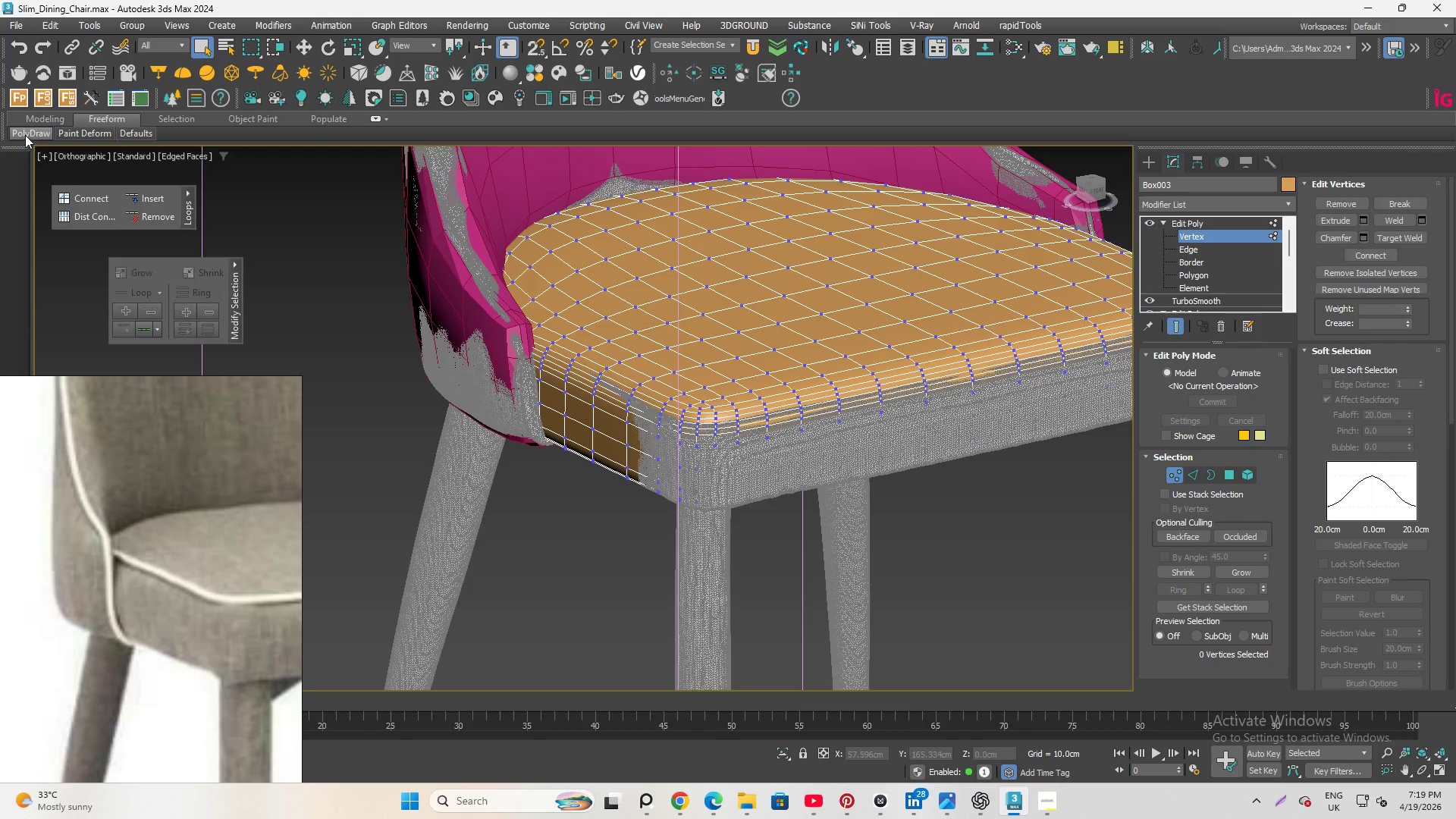 
left_click([26, 135])
 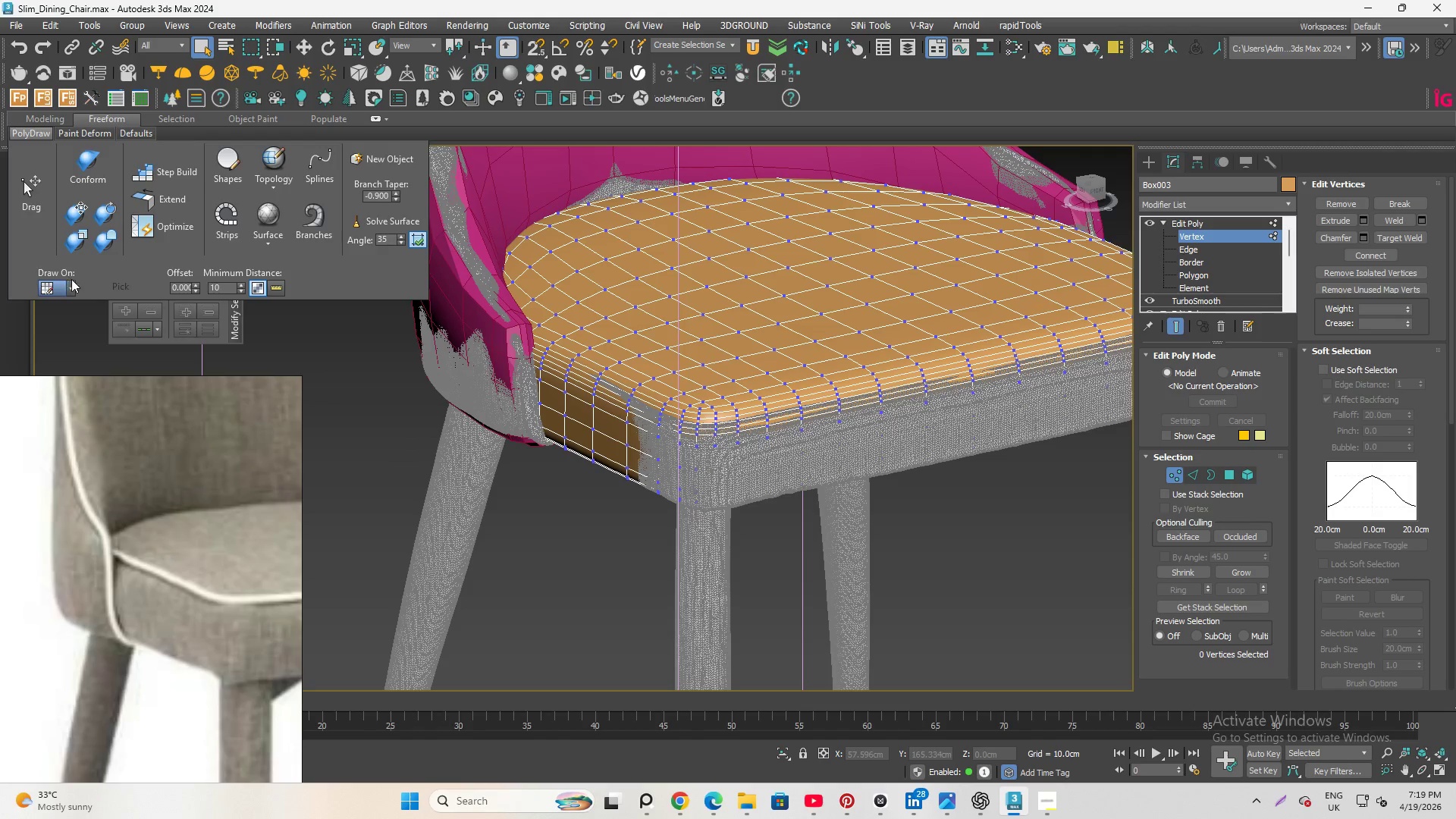 
left_click([72, 286])
 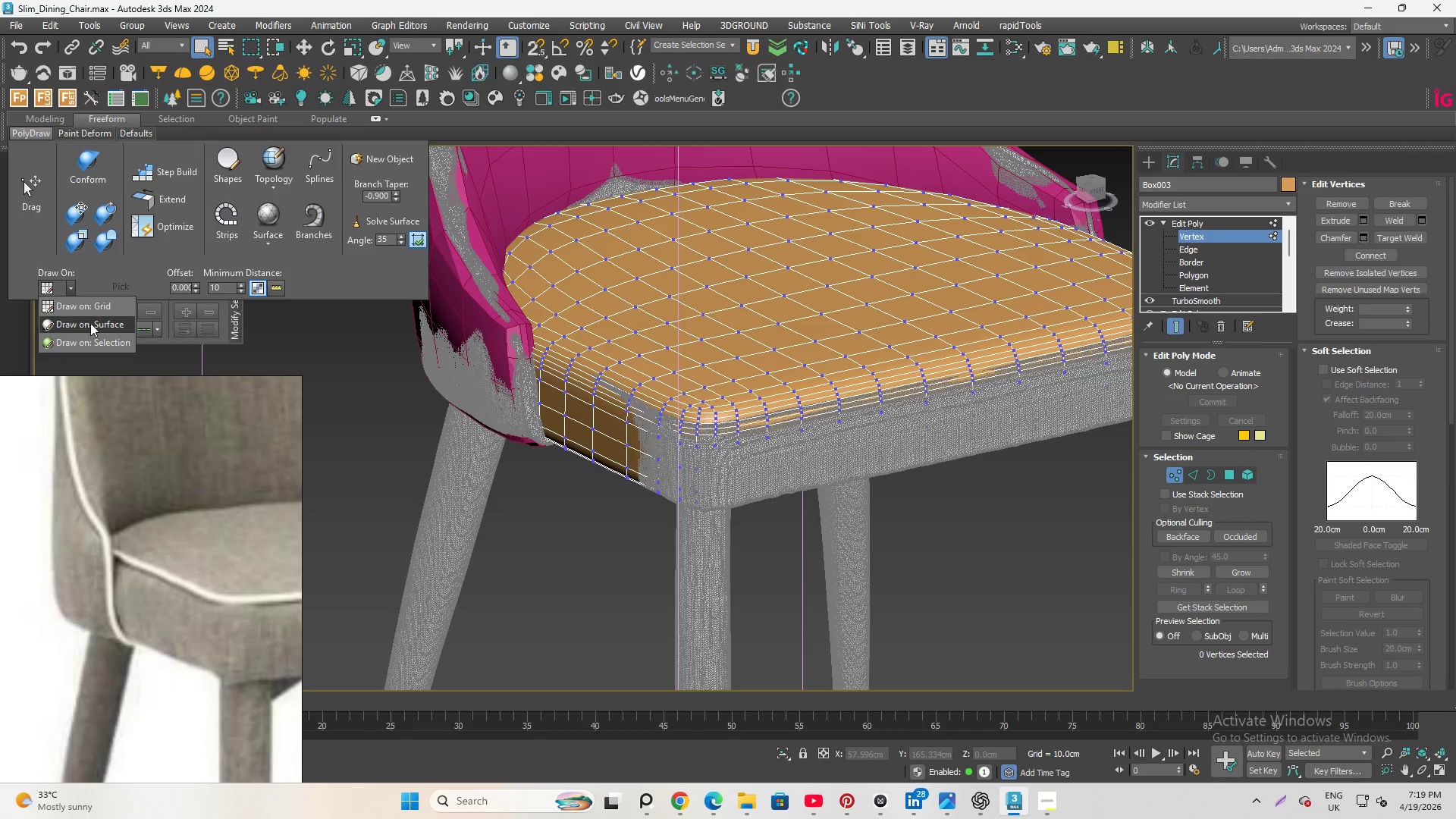 
left_click([90, 323])
 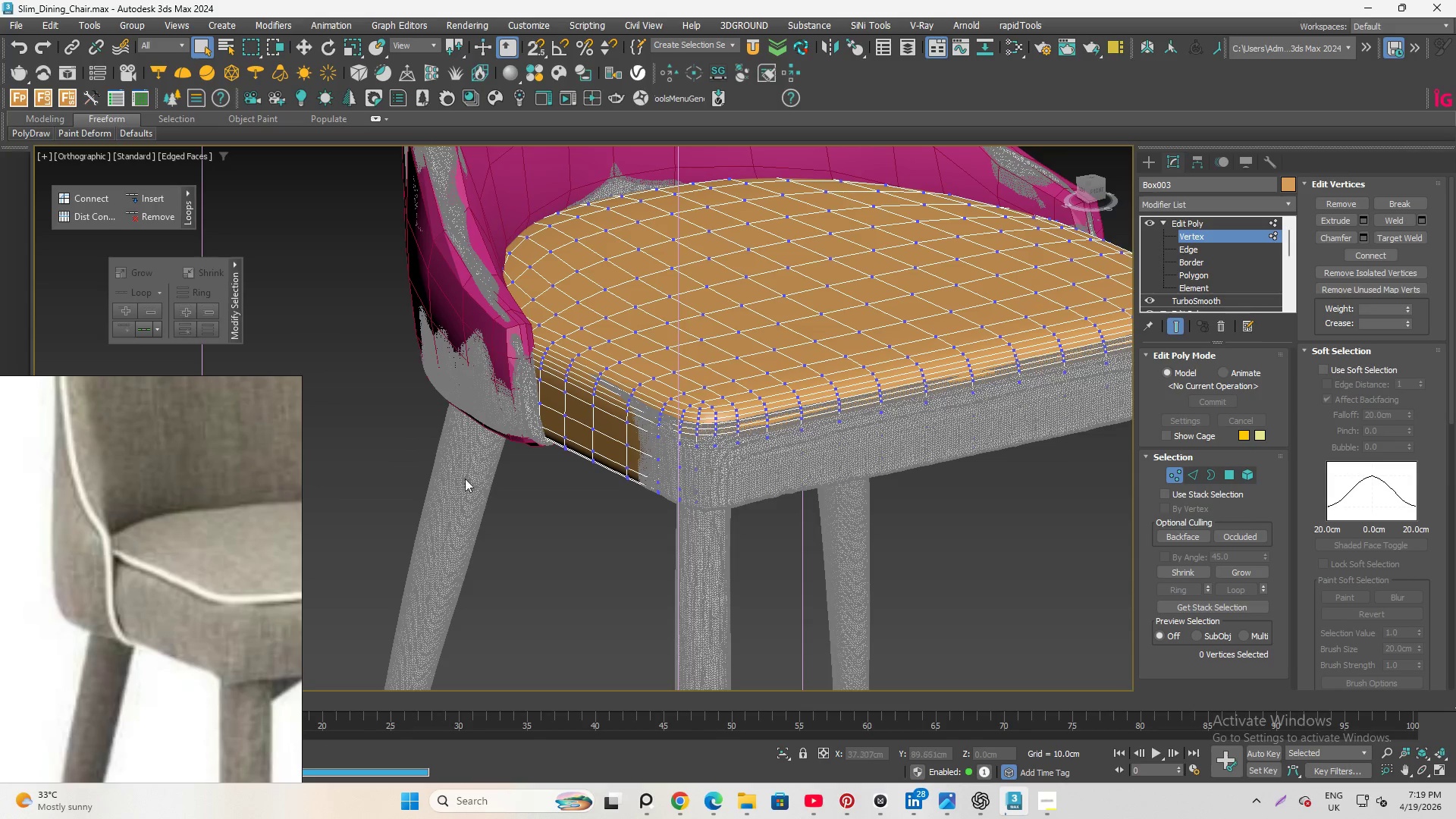 
left_click([460, 485])
 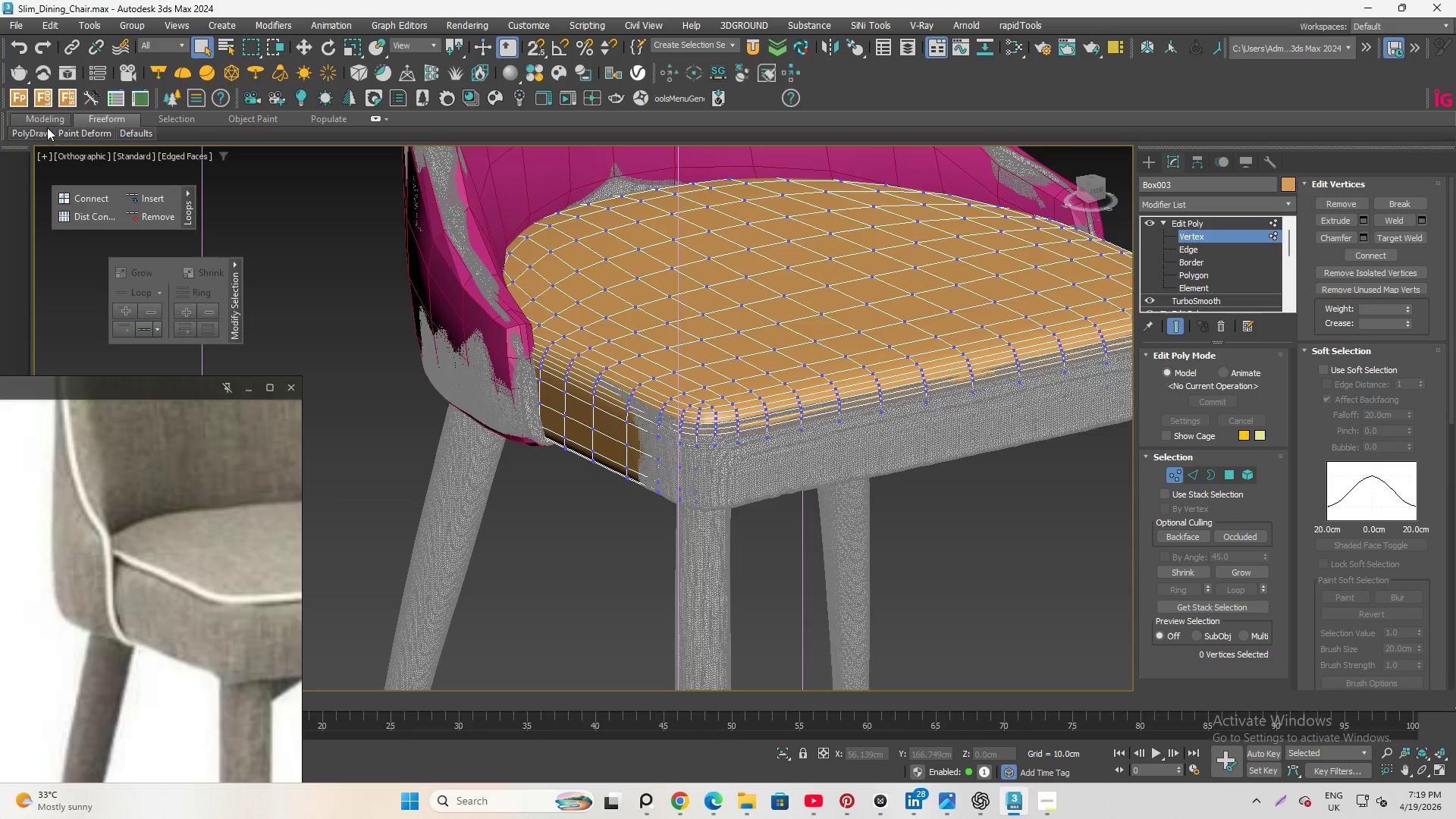 
left_click([47, 130])
 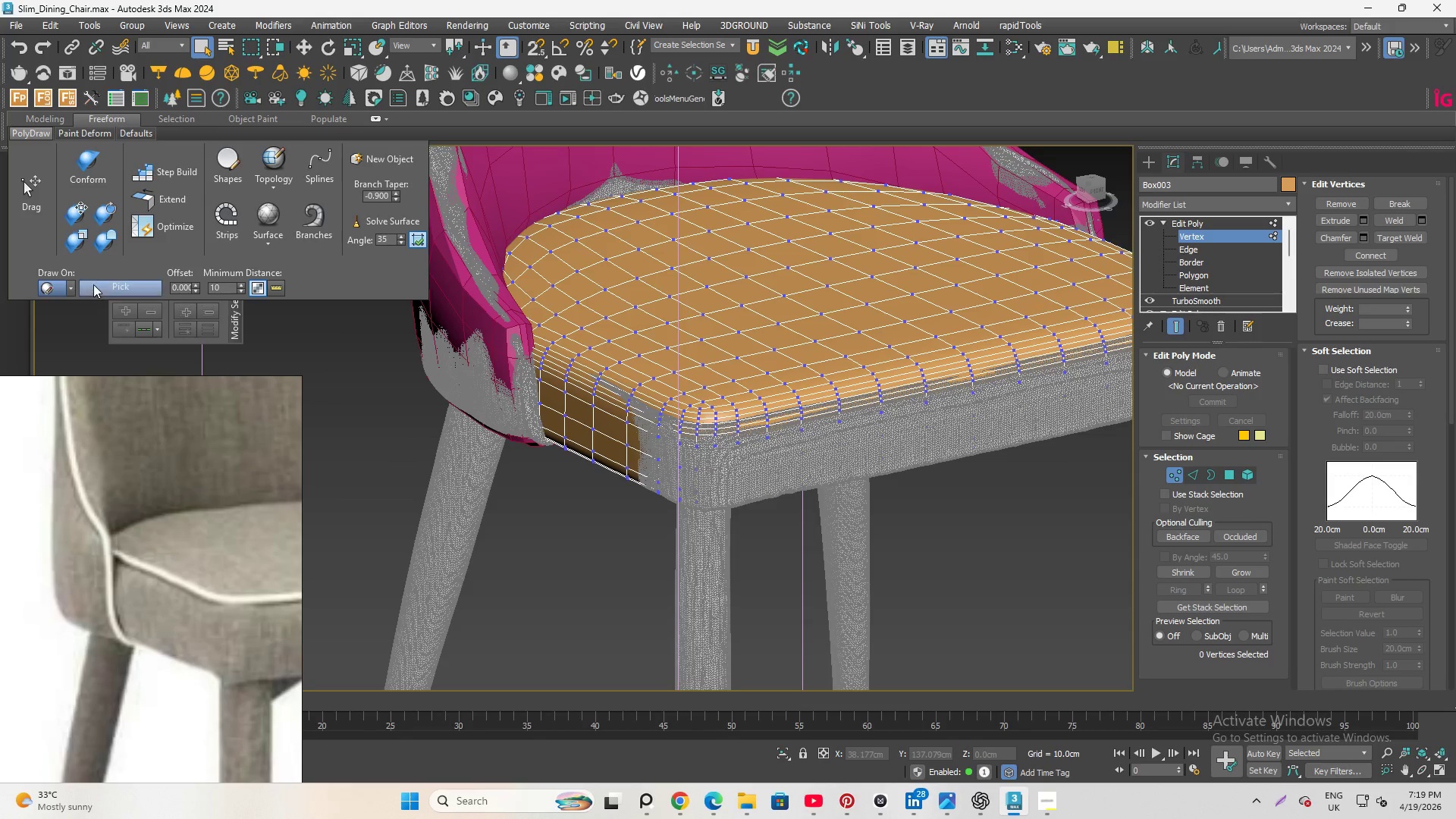 
left_click([113, 287])
 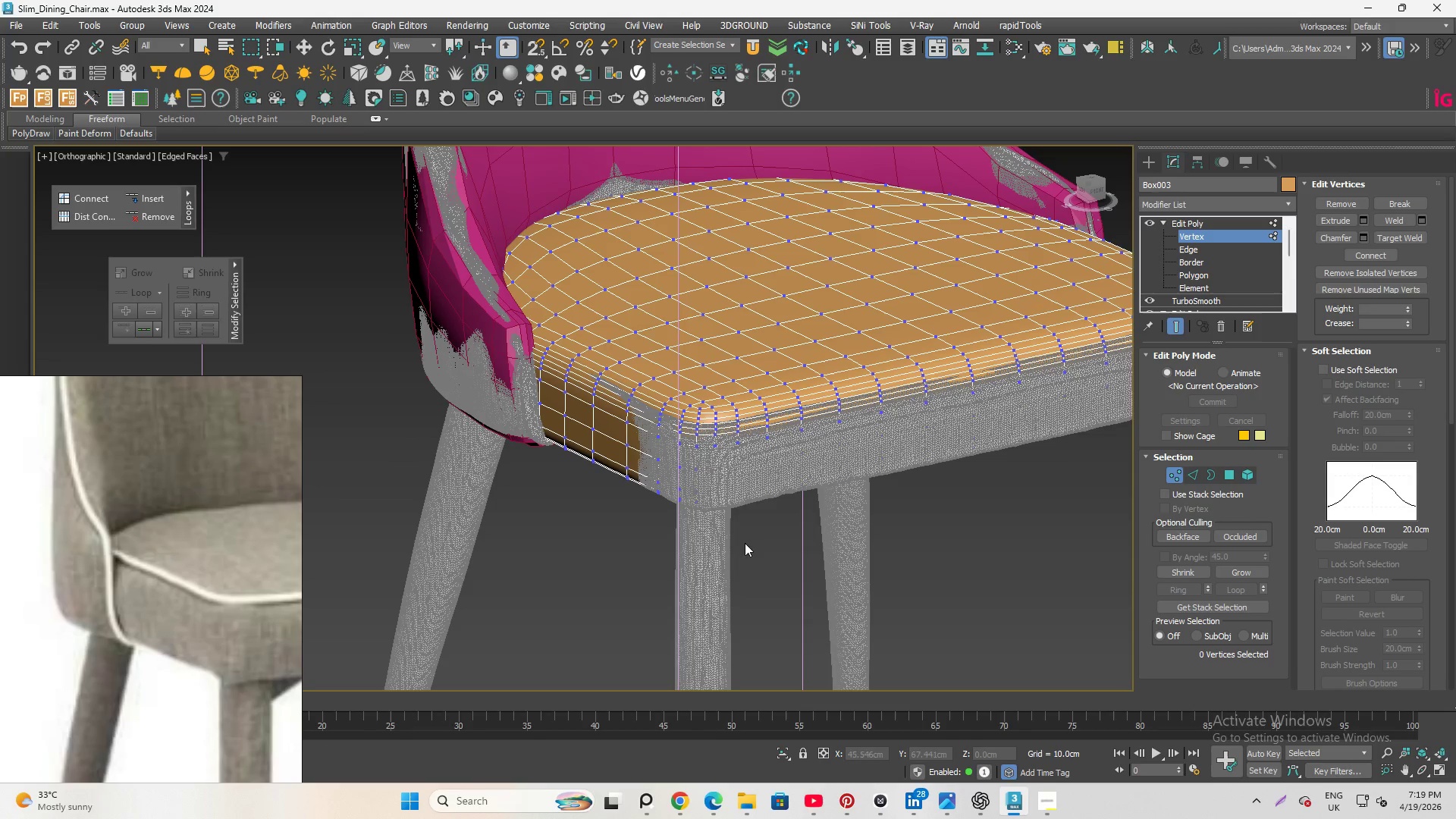 
left_click([708, 532])
 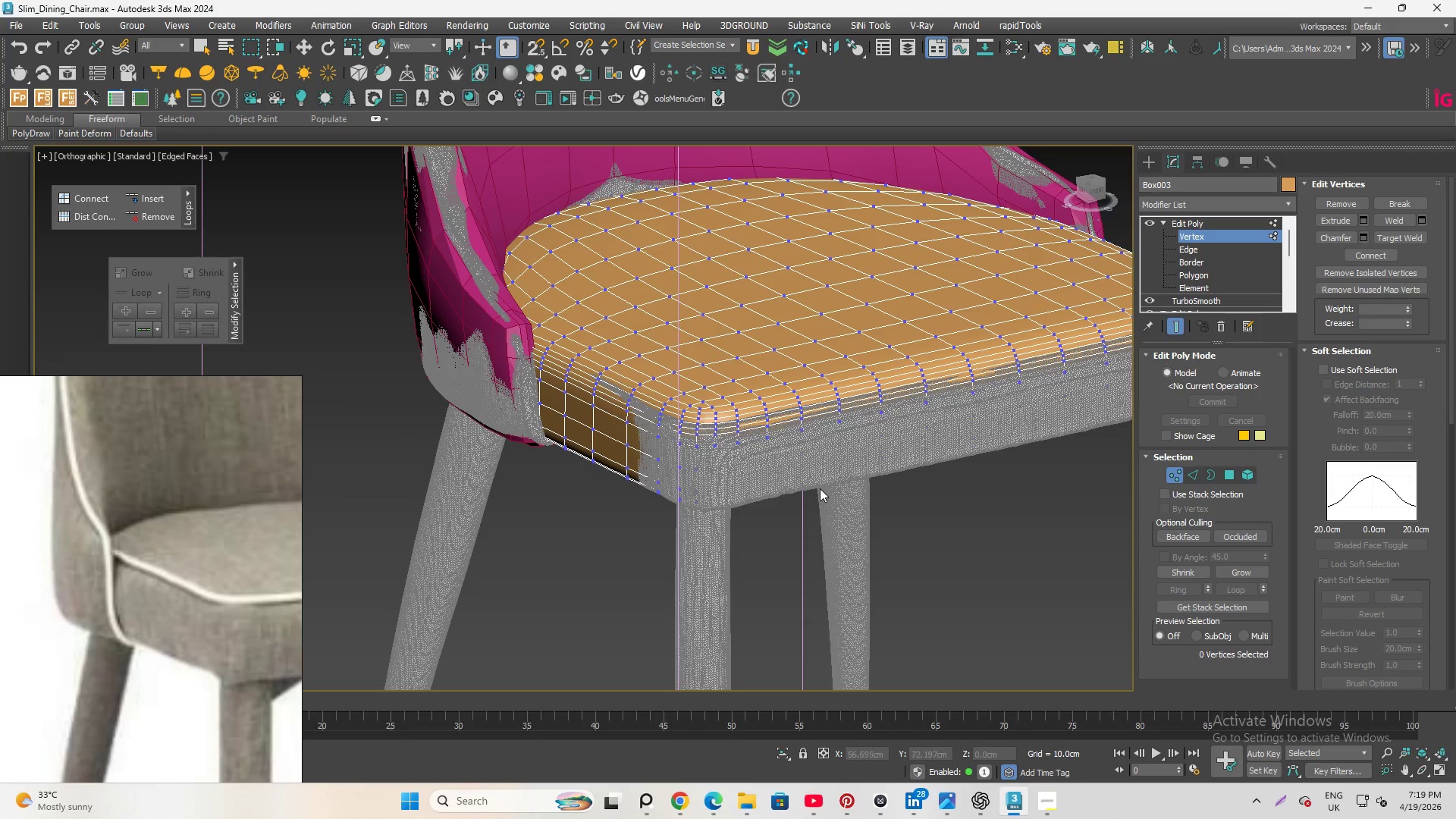 
right_click([817, 484])
 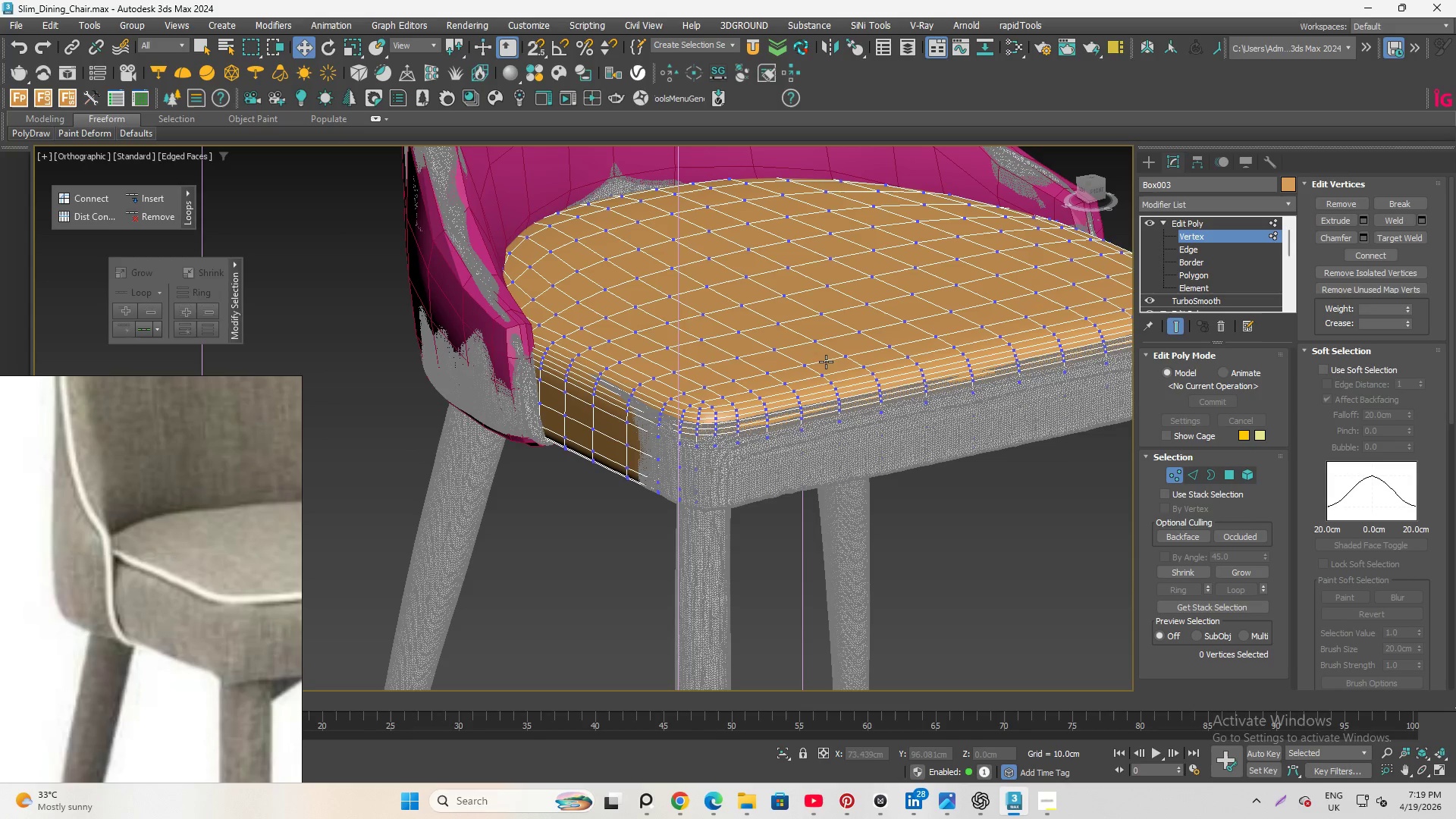 
right_click([946, 504])
 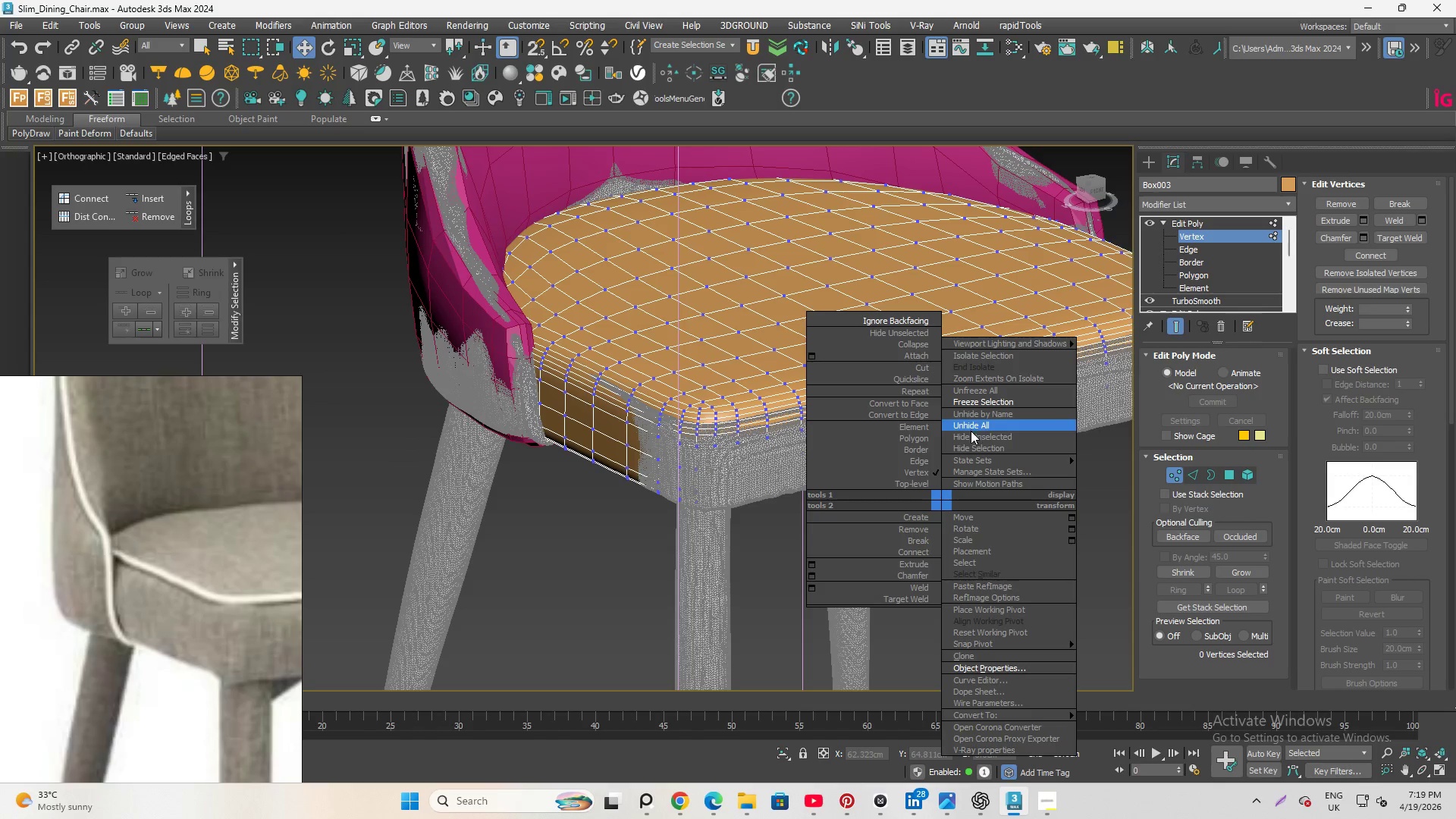 
left_click([974, 387])
 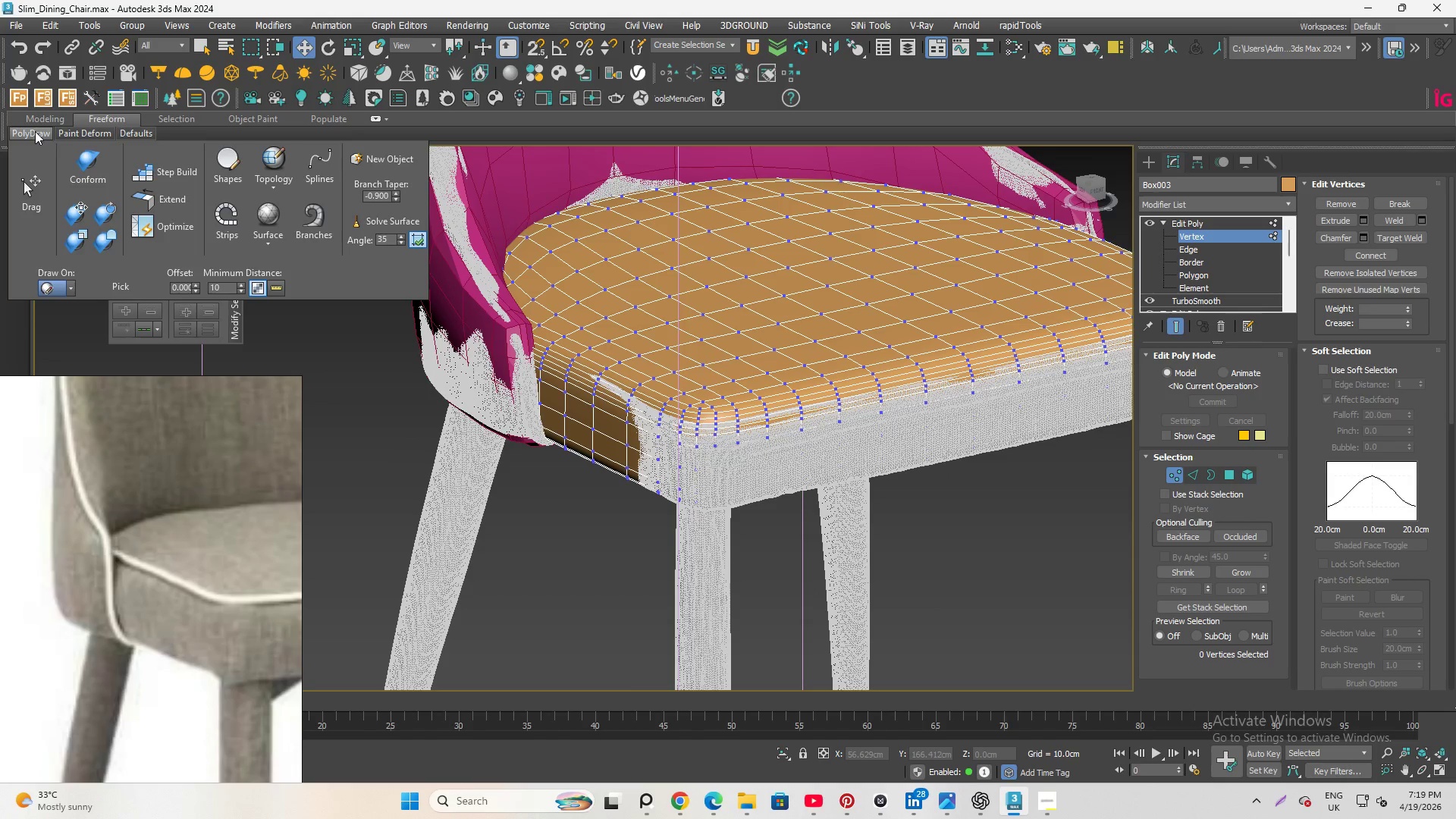 
left_click([110, 287])
 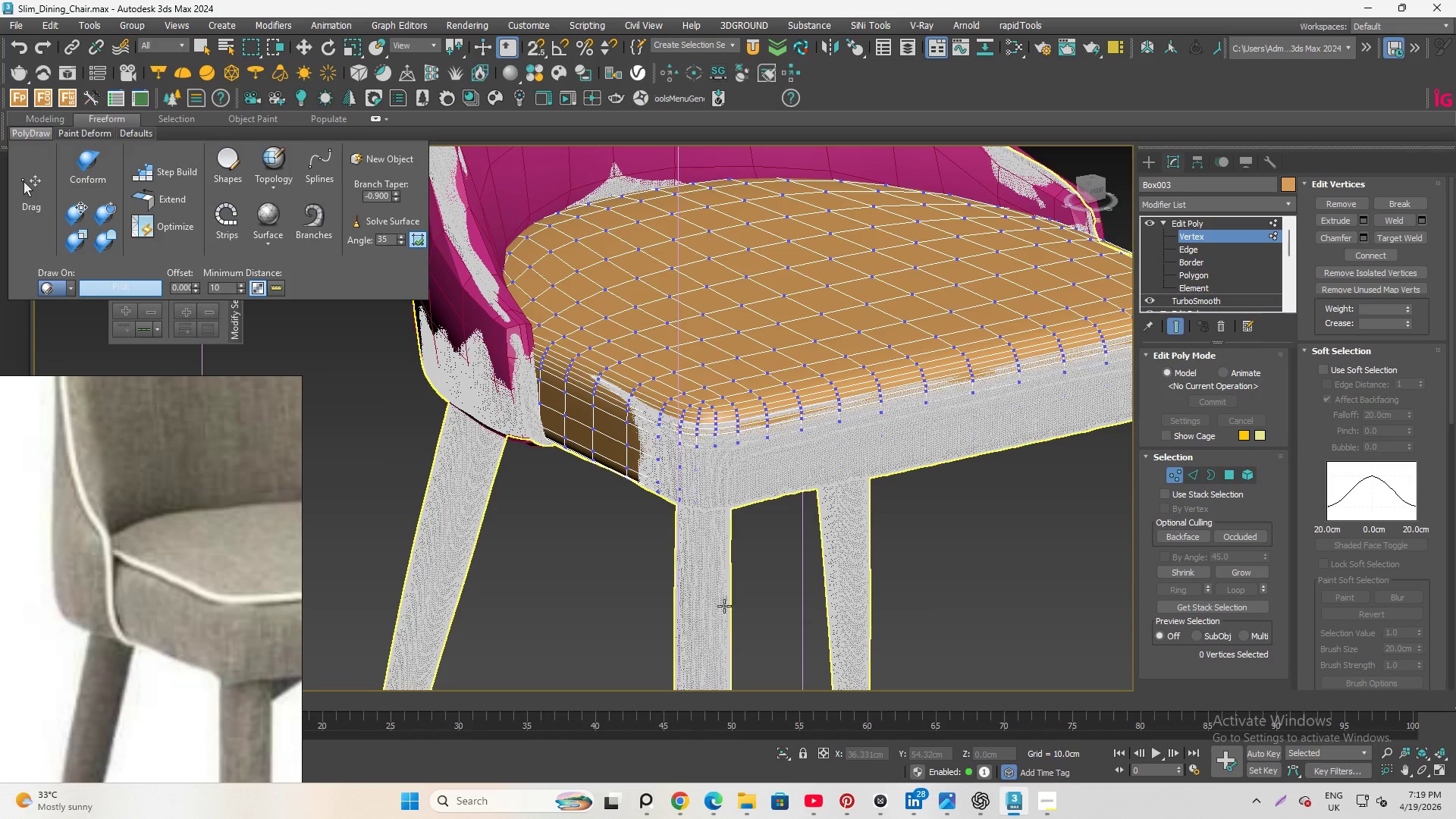 
left_click([698, 579])
 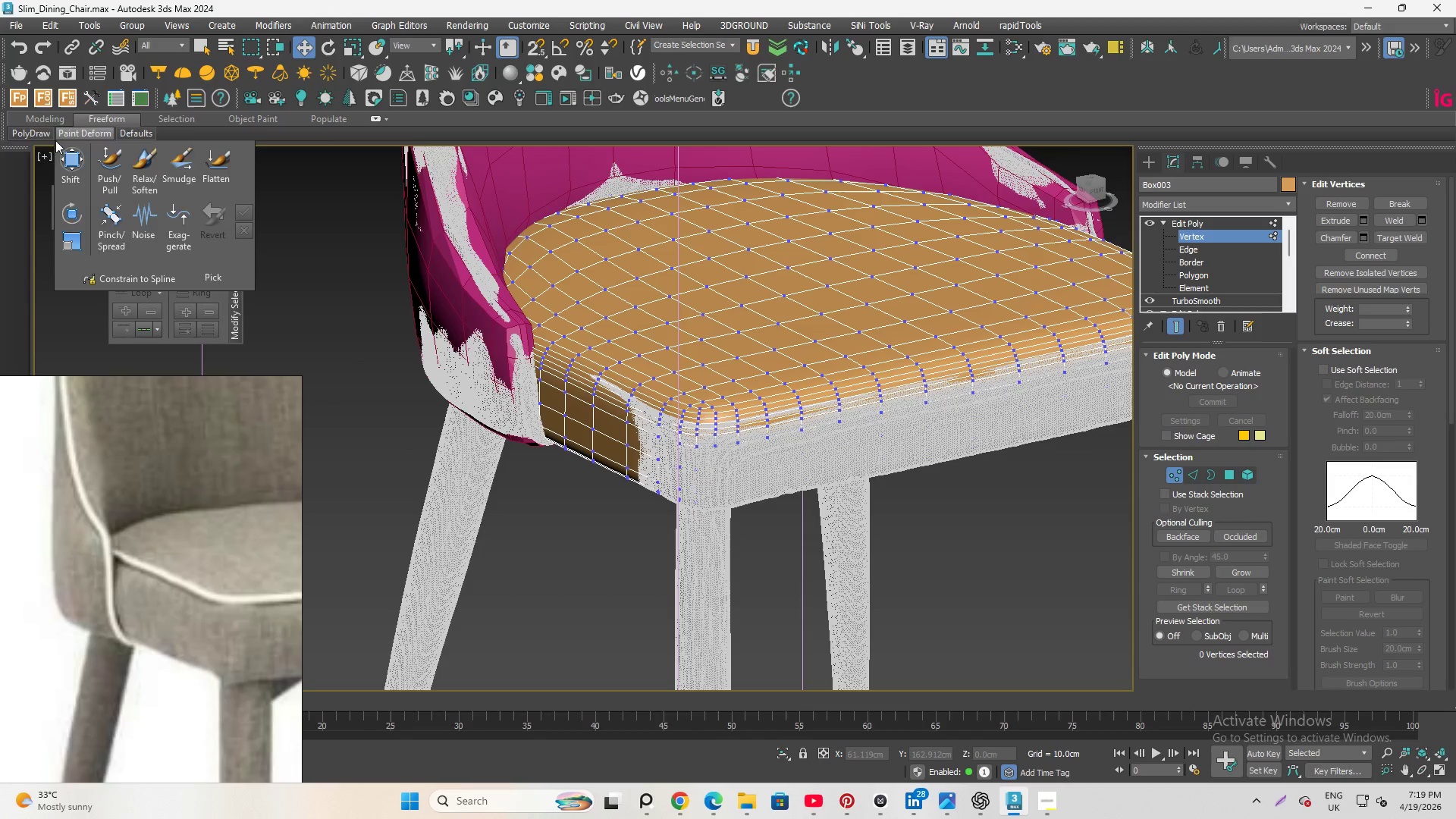 
left_click([44, 133])
 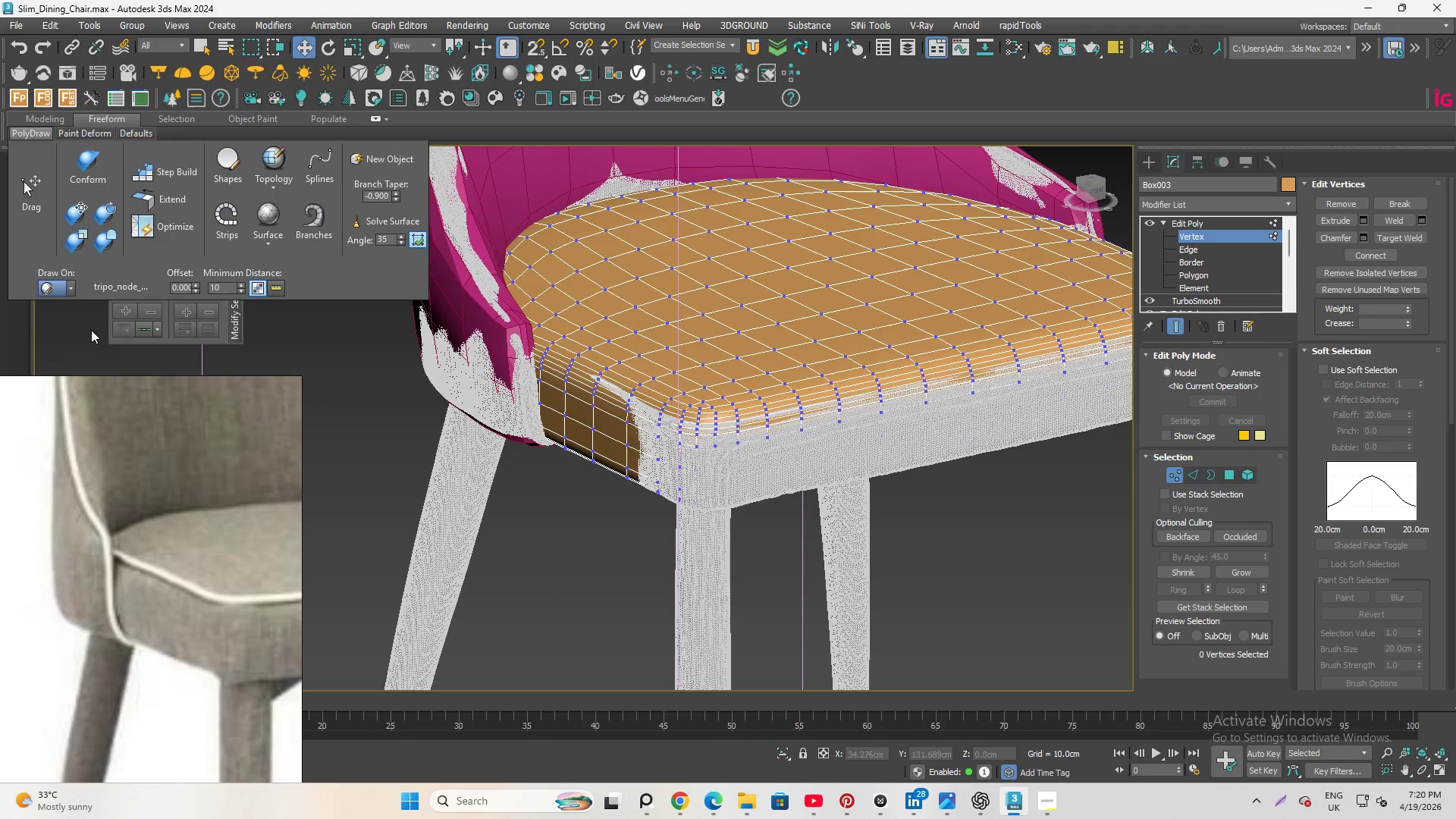 
mouse_move([76, 271])
 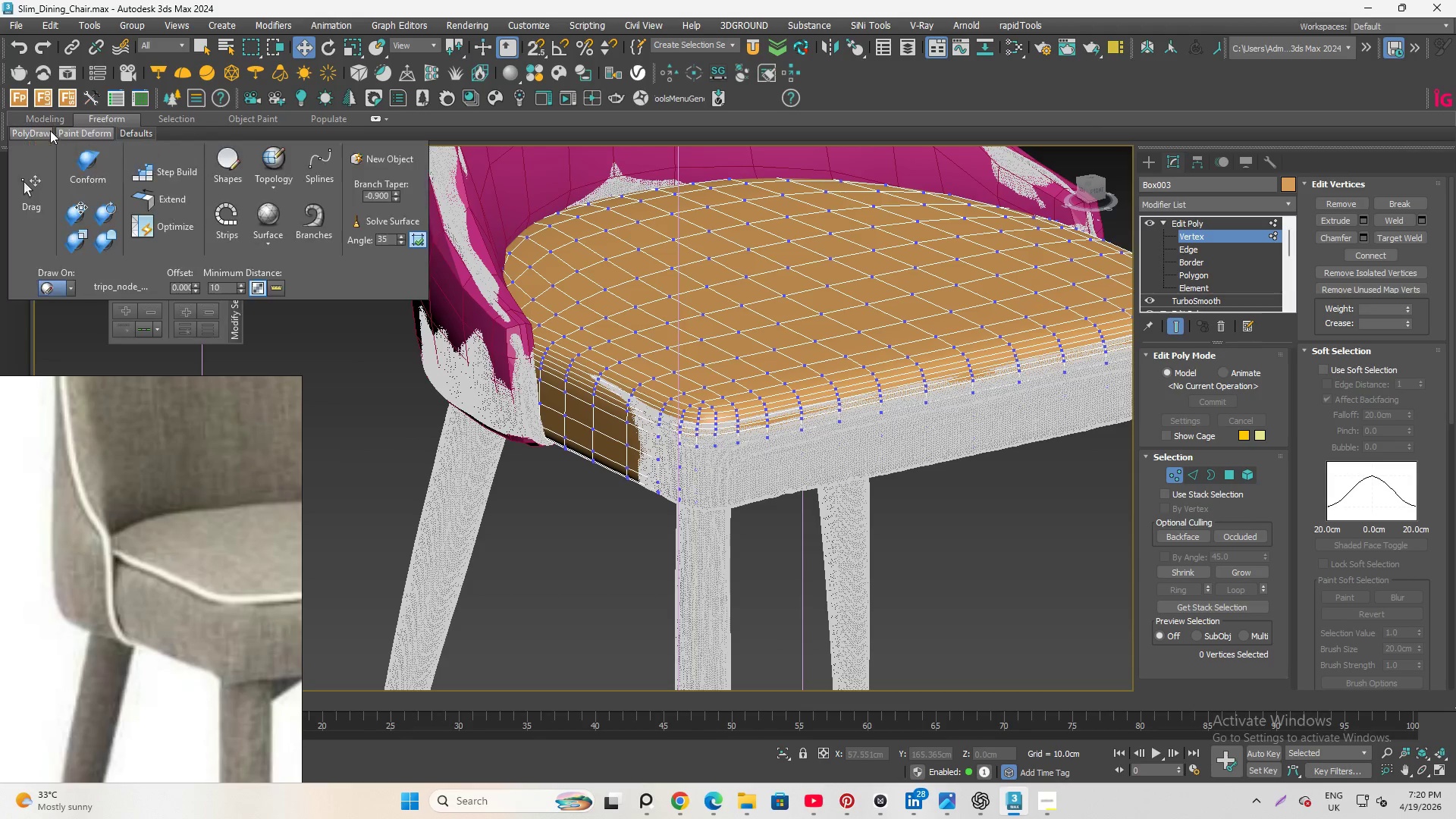 
left_click([88, 166])
 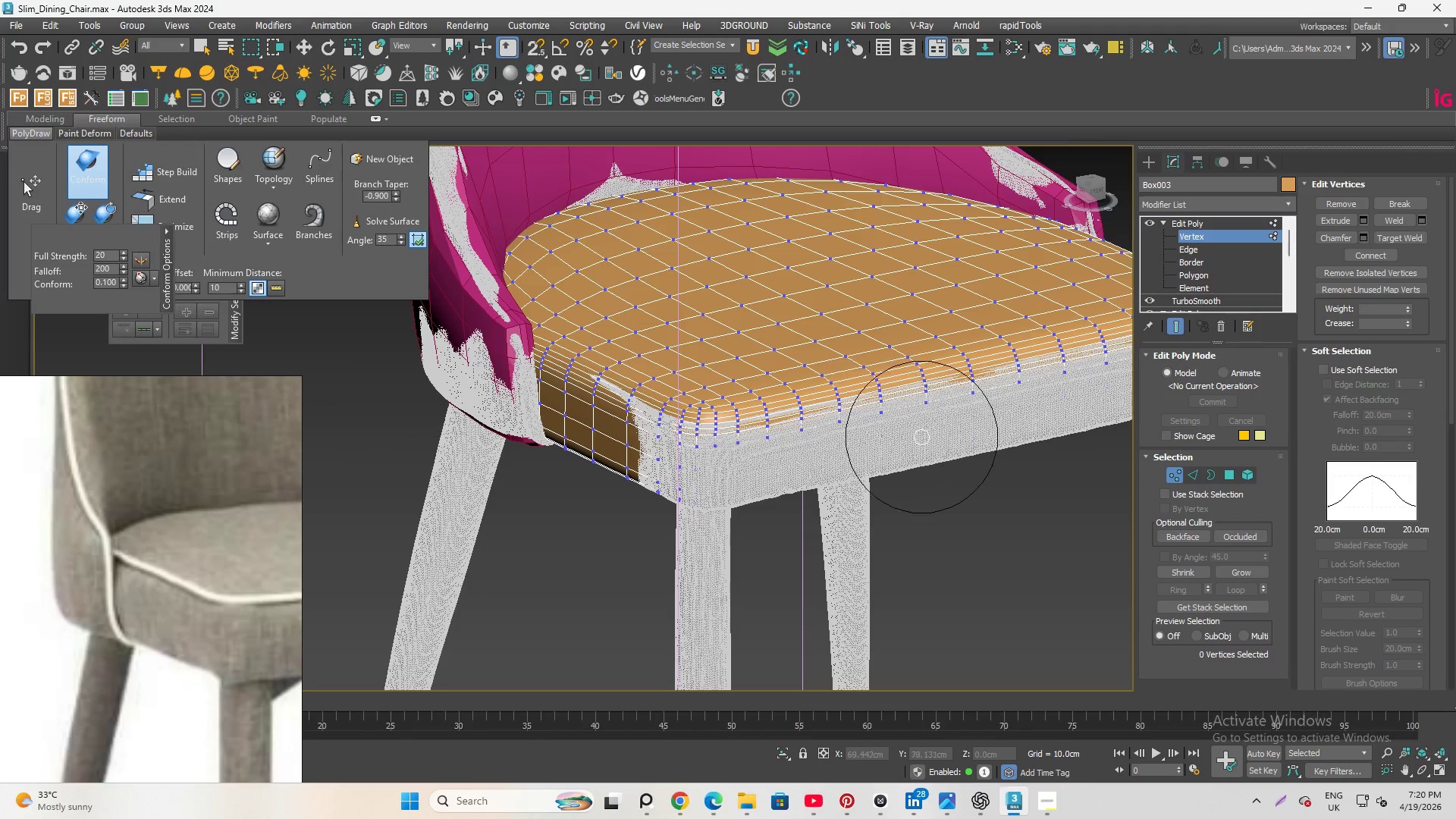 
left_click_drag(start_coordinate=[952, 405], to_coordinate=[674, 381])
 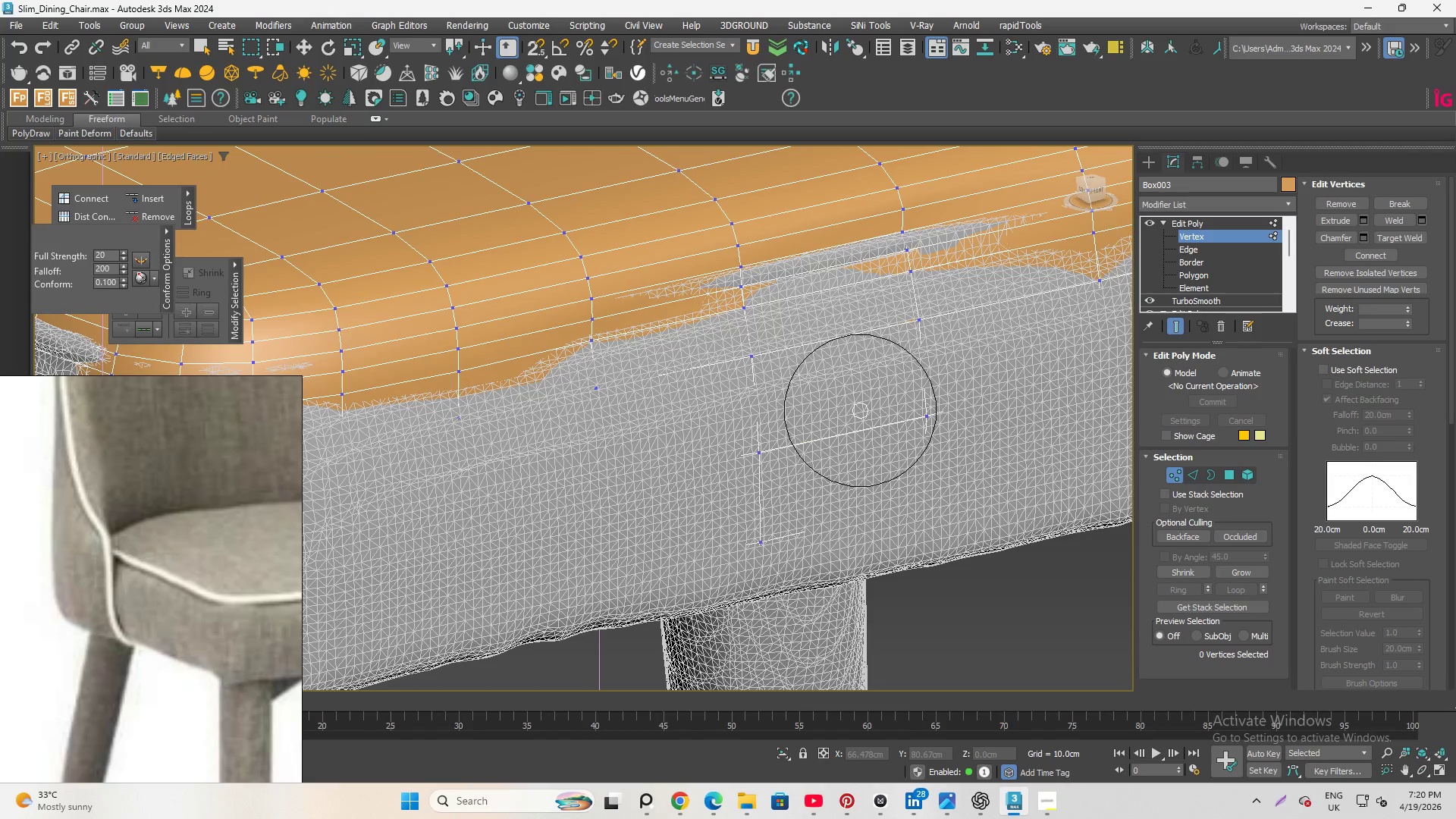 
scroll: coordinate [873, 448], scroll_direction: up, amount: 4.0
 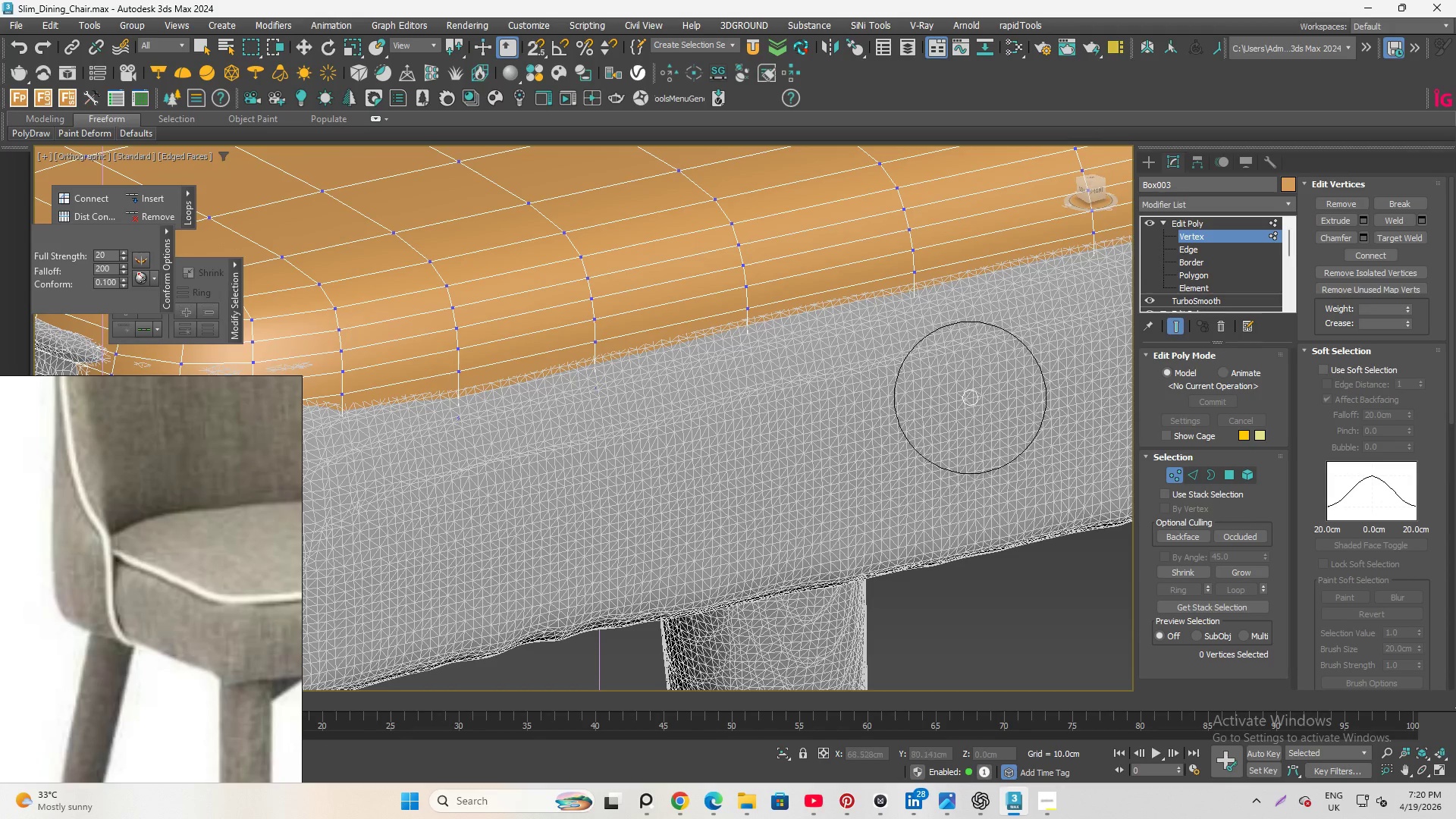 
key(Control+Z)
 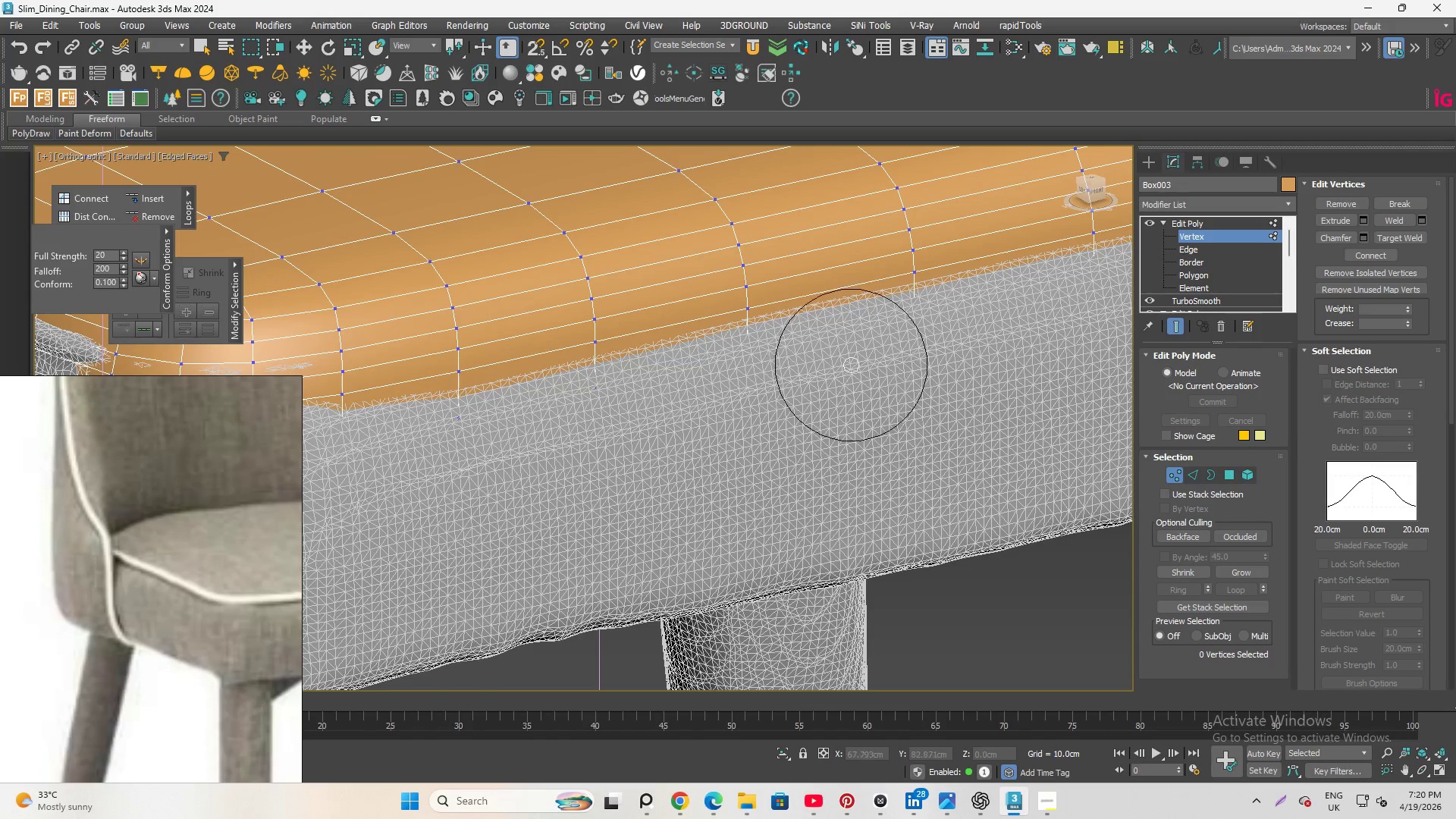 
scroll: coordinate [854, 365], scroll_direction: down, amount: 2.0
 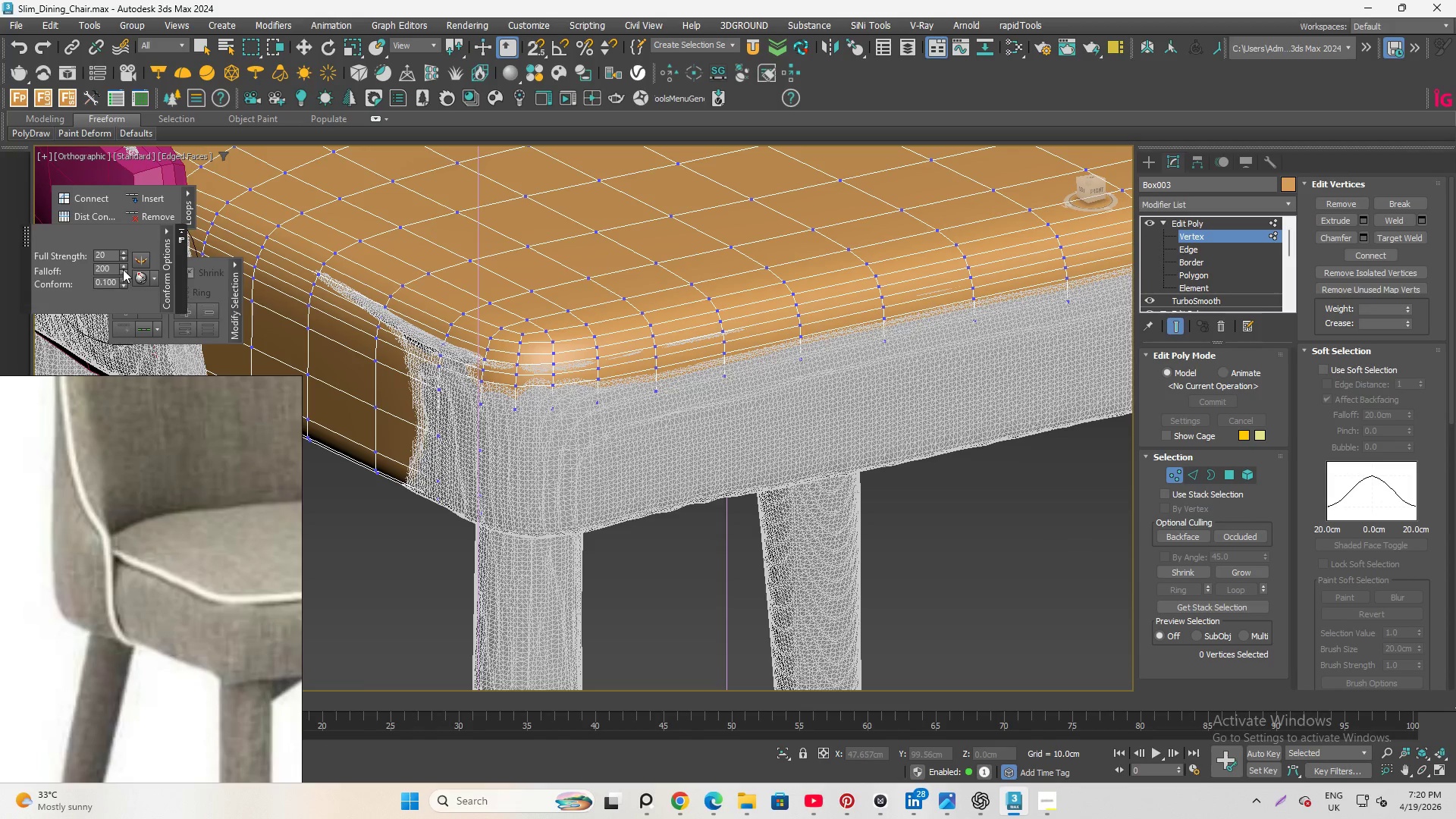 
left_click_drag(start_coordinate=[121, 278], to_coordinate=[124, 225])
 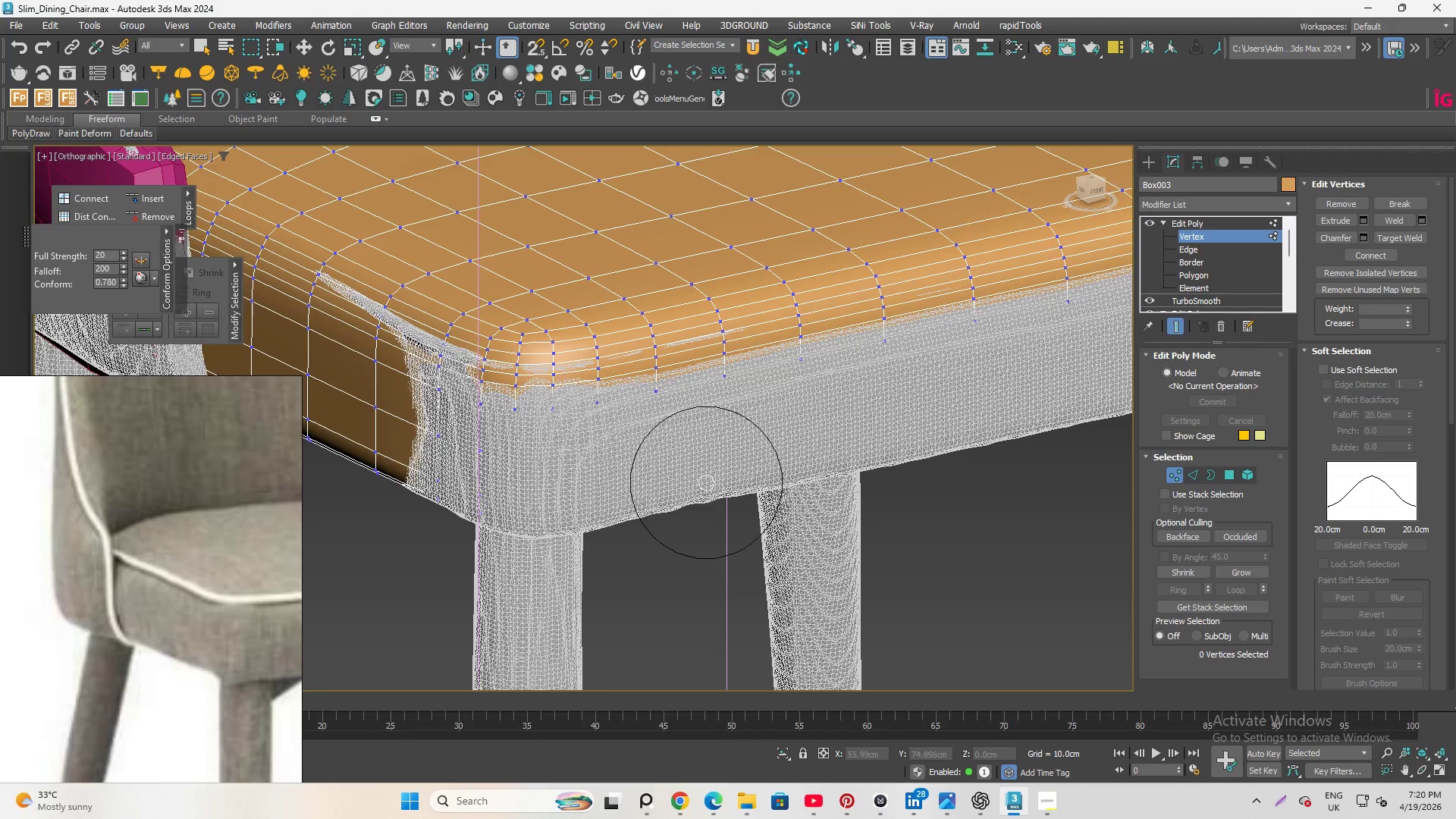 
left_click_drag(start_coordinate=[777, 418], to_coordinate=[516, 459])
 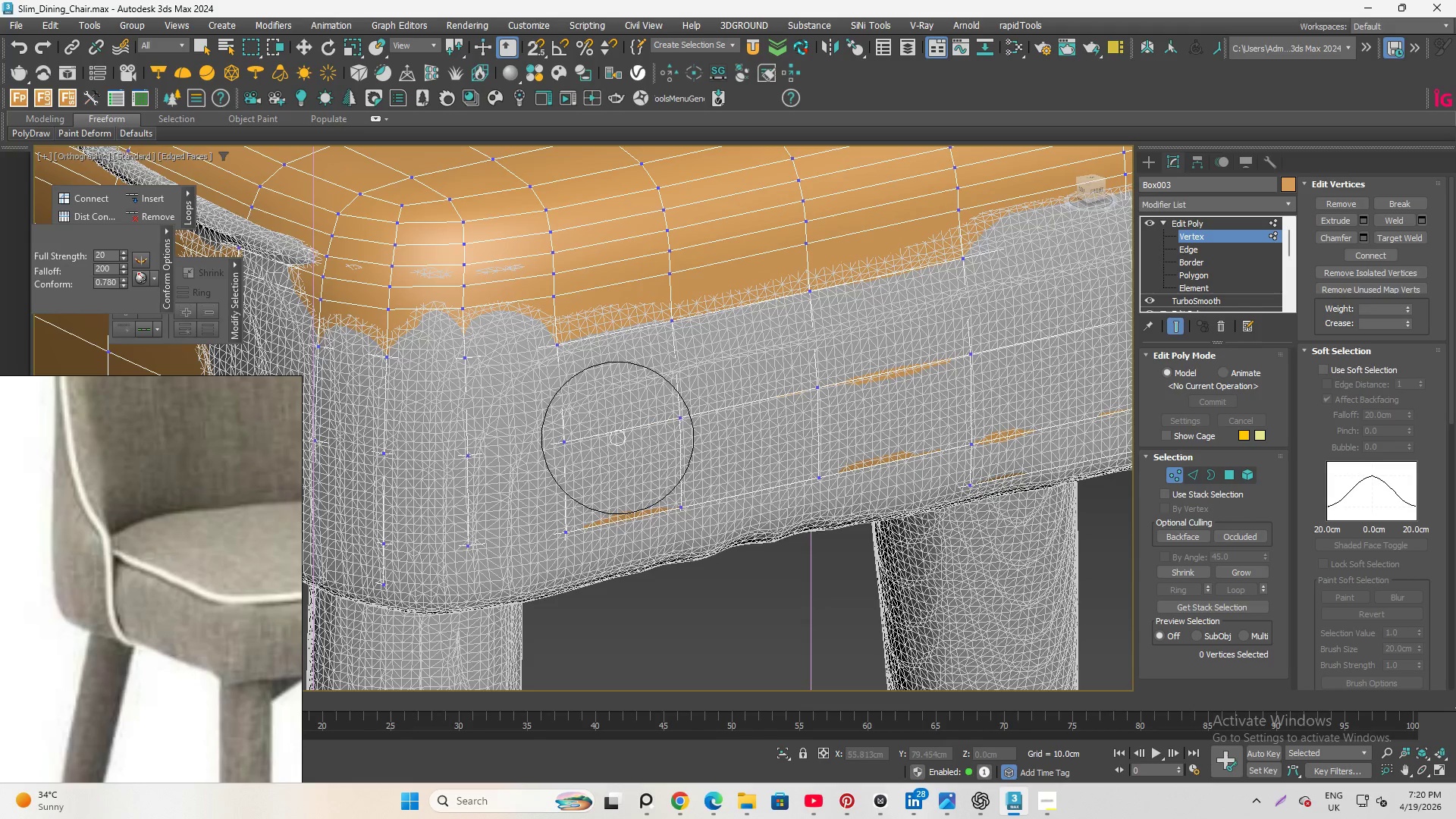 
scroll: coordinate [640, 461], scroll_direction: up, amount: 2.0
 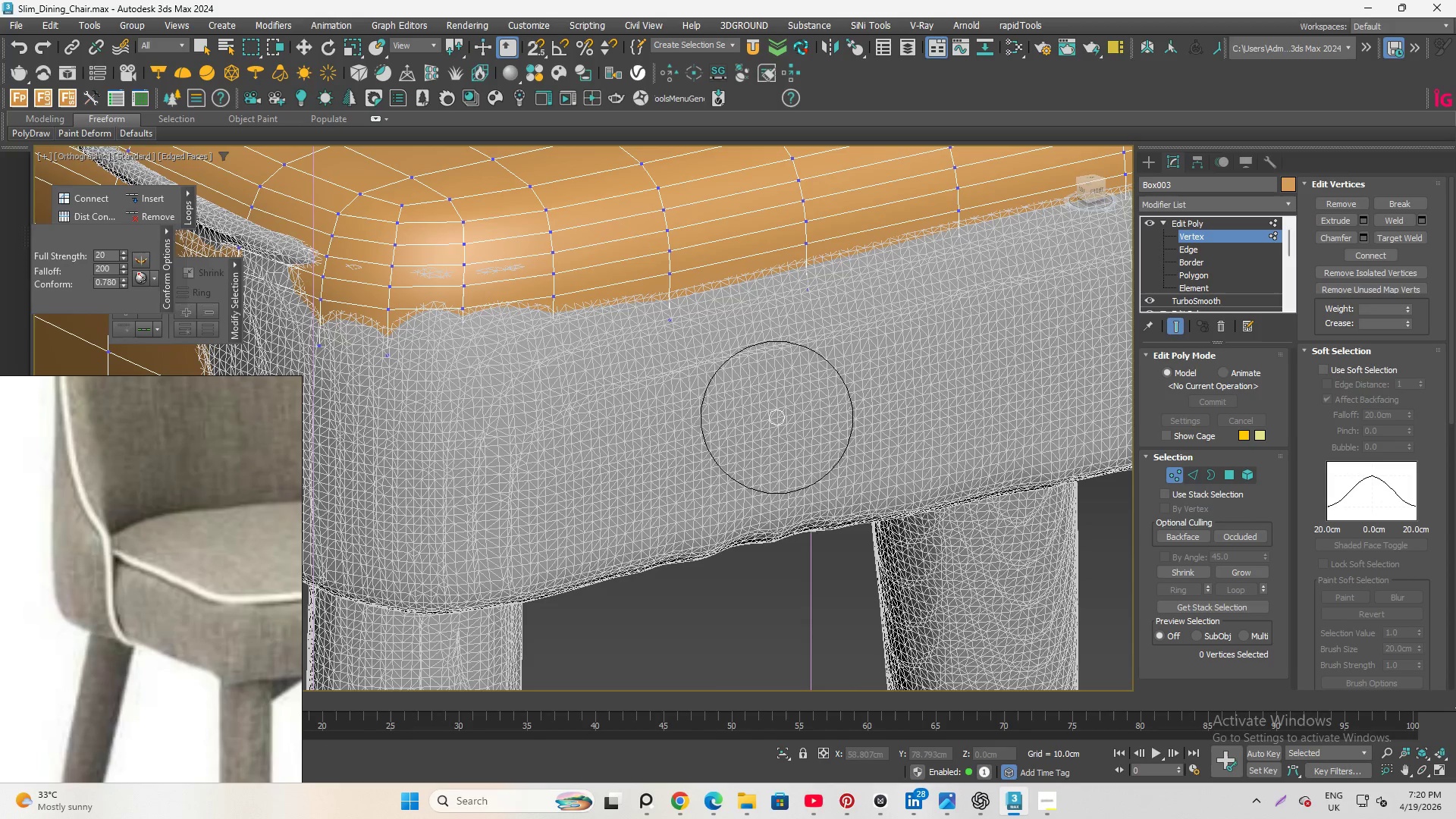 
scroll: coordinate [629, 450], scroll_direction: down, amount: 3.0
 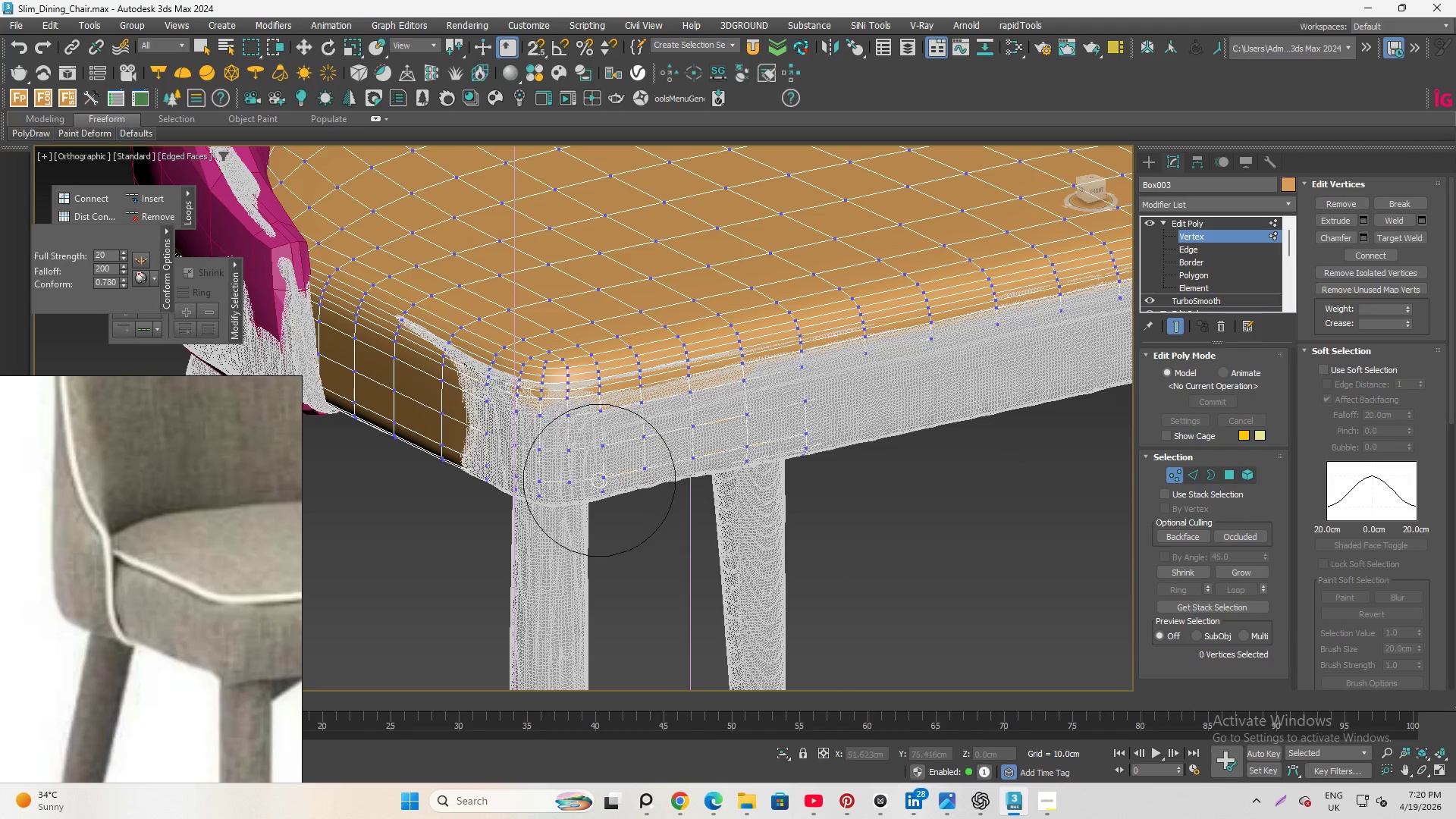 
hold_key(key=AltLeft, duration=0.86)
 